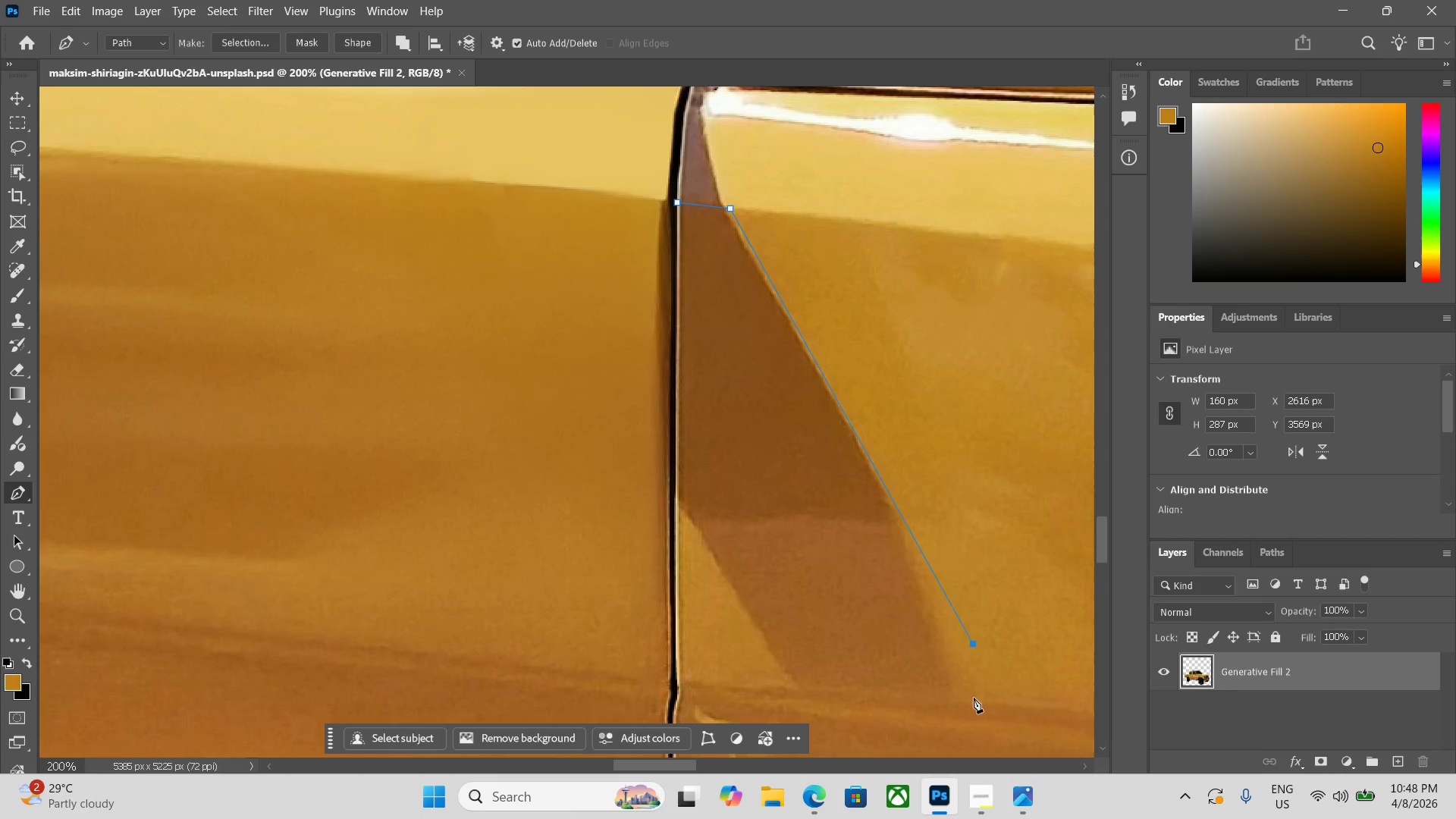 
left_click([972, 704])
 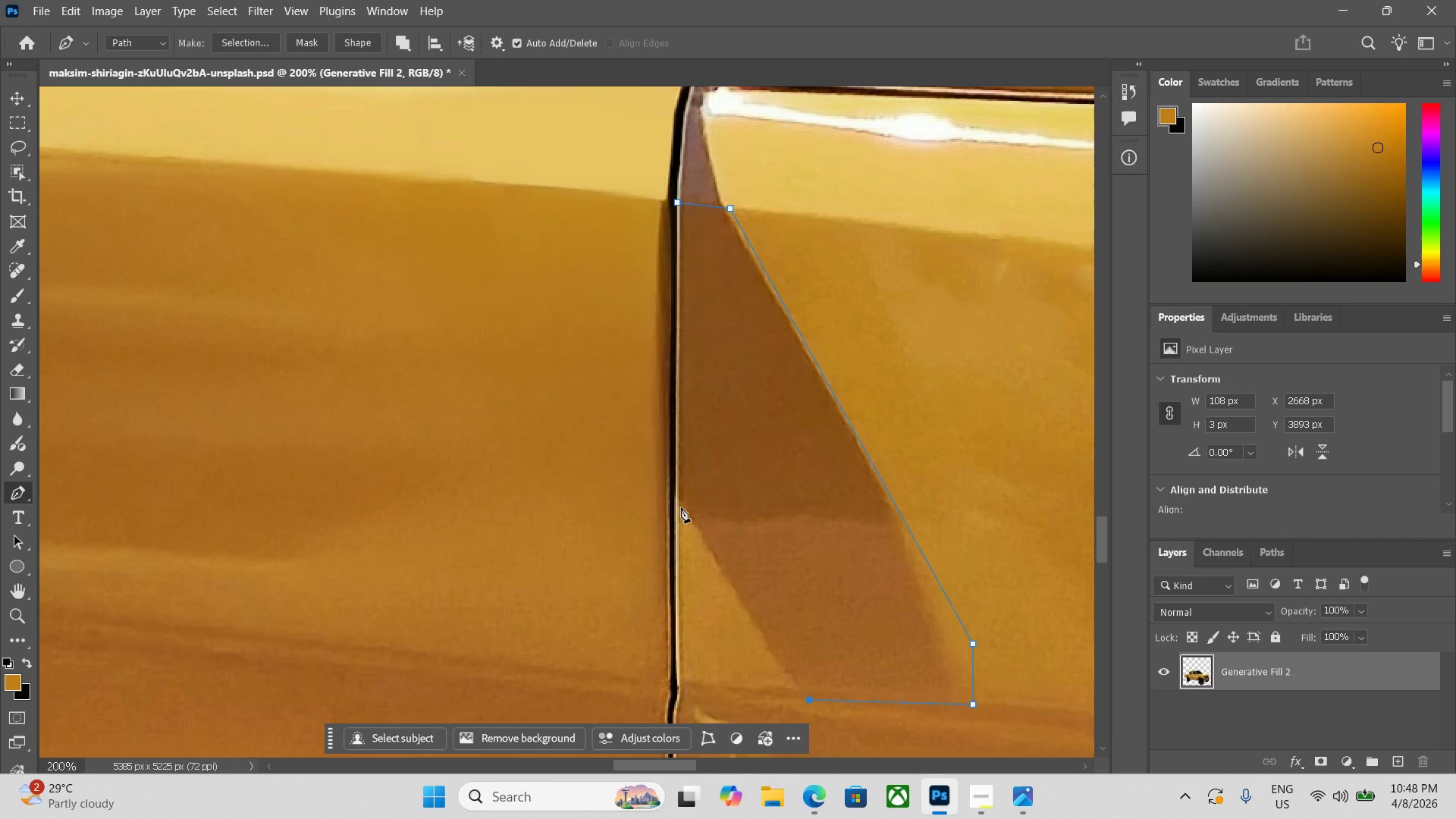 
left_click([677, 502])
 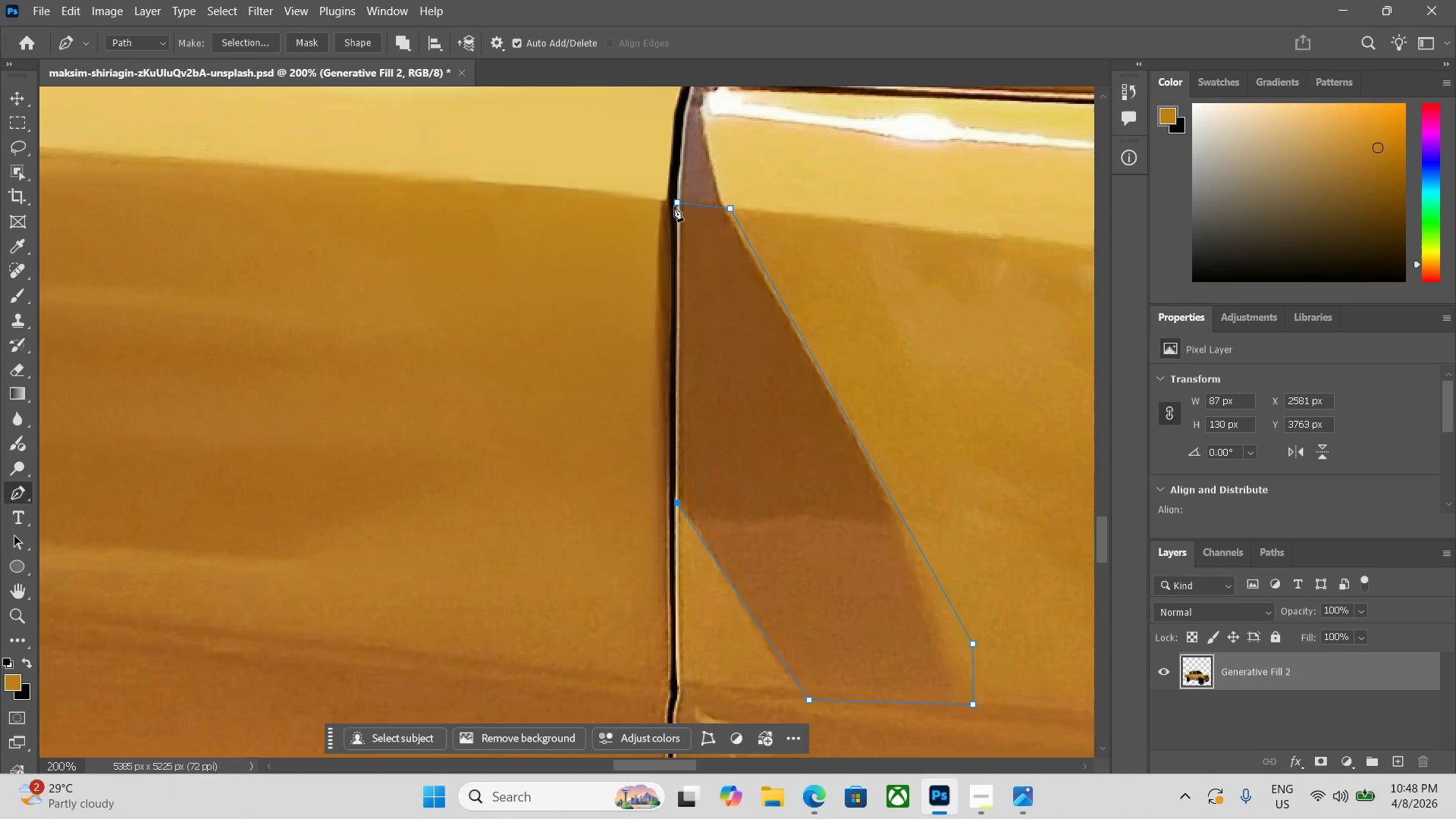 
left_click([674, 202])
 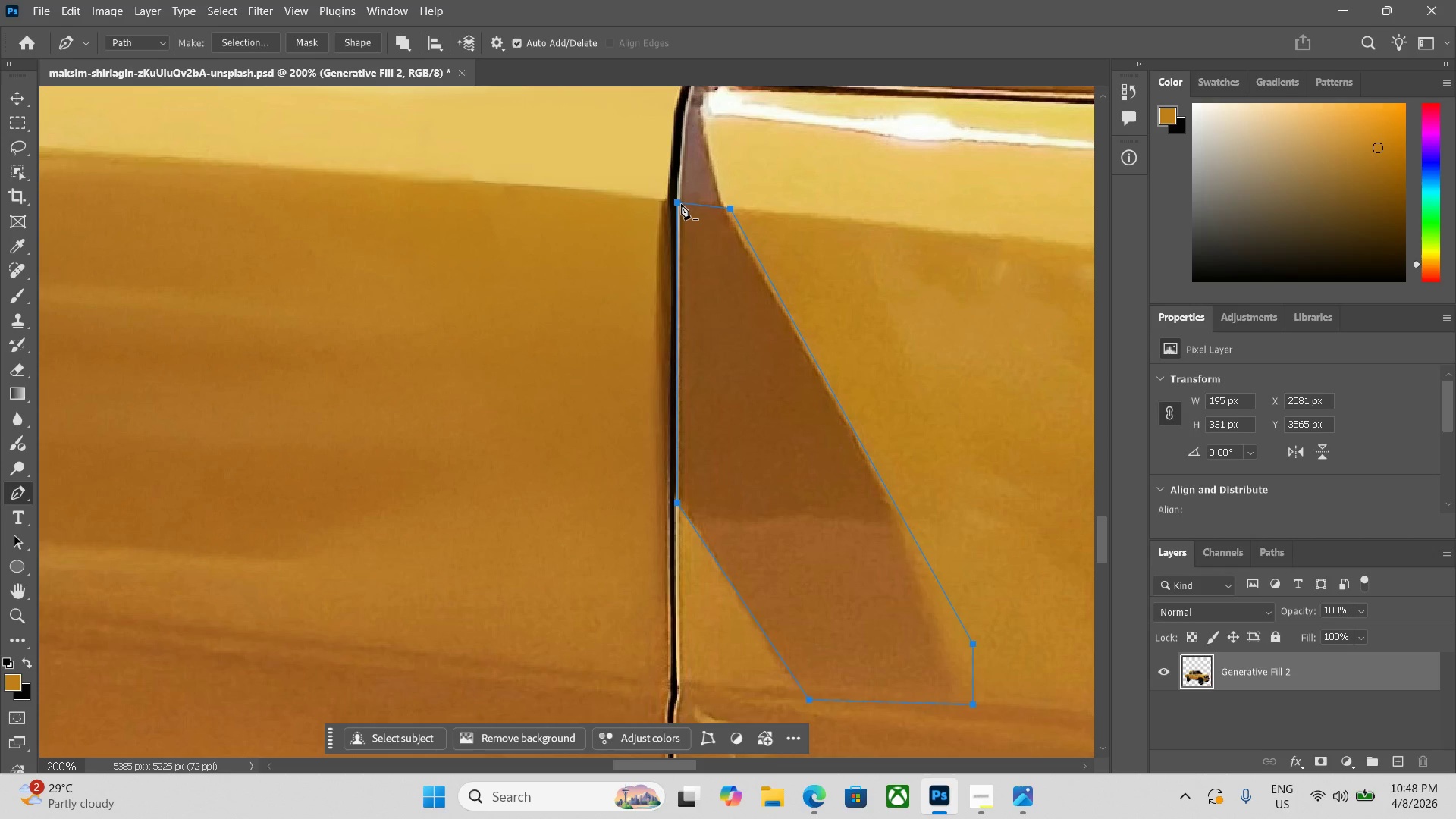 
key(Control+Enter)
 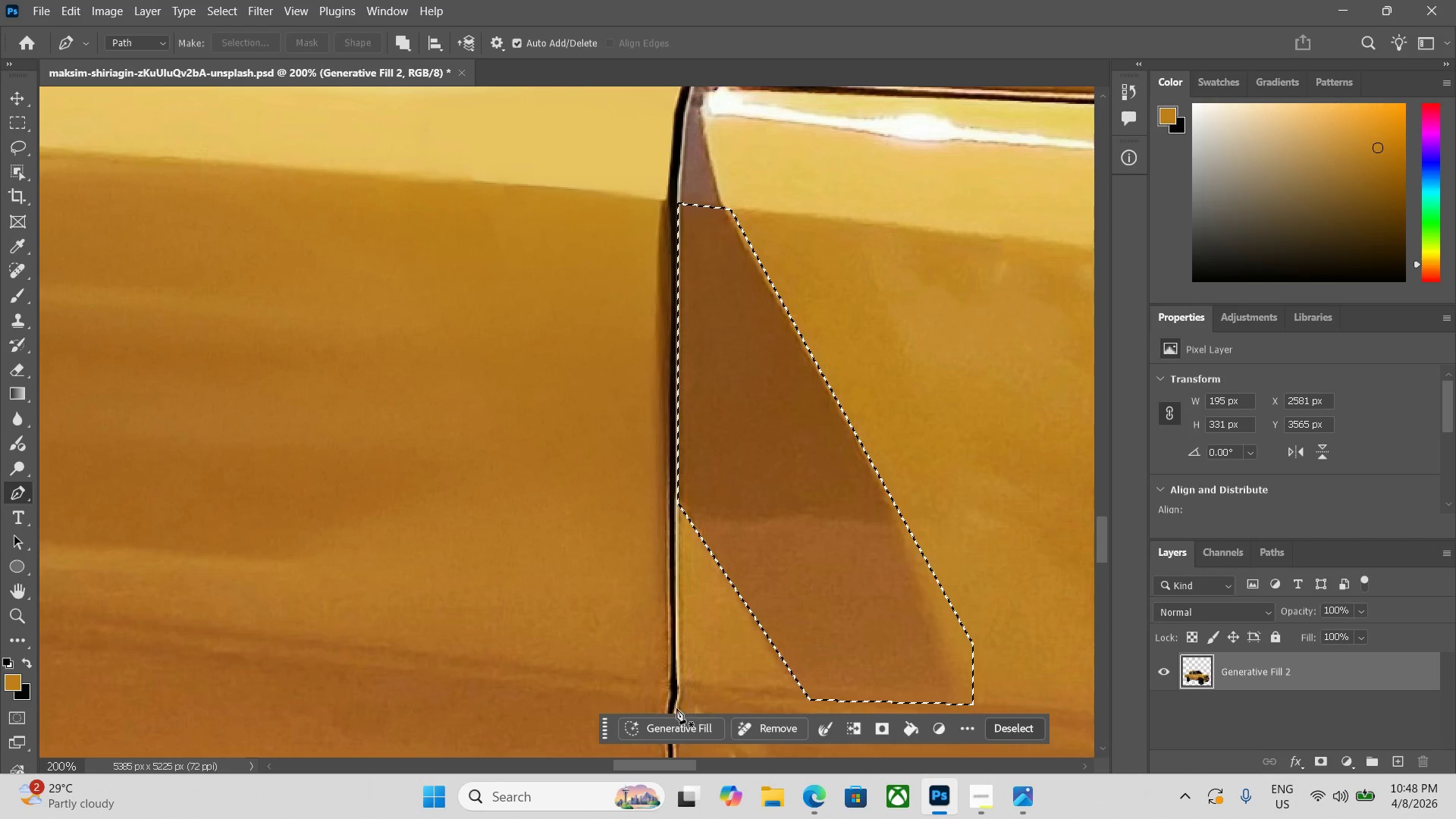 
left_click([673, 722])
 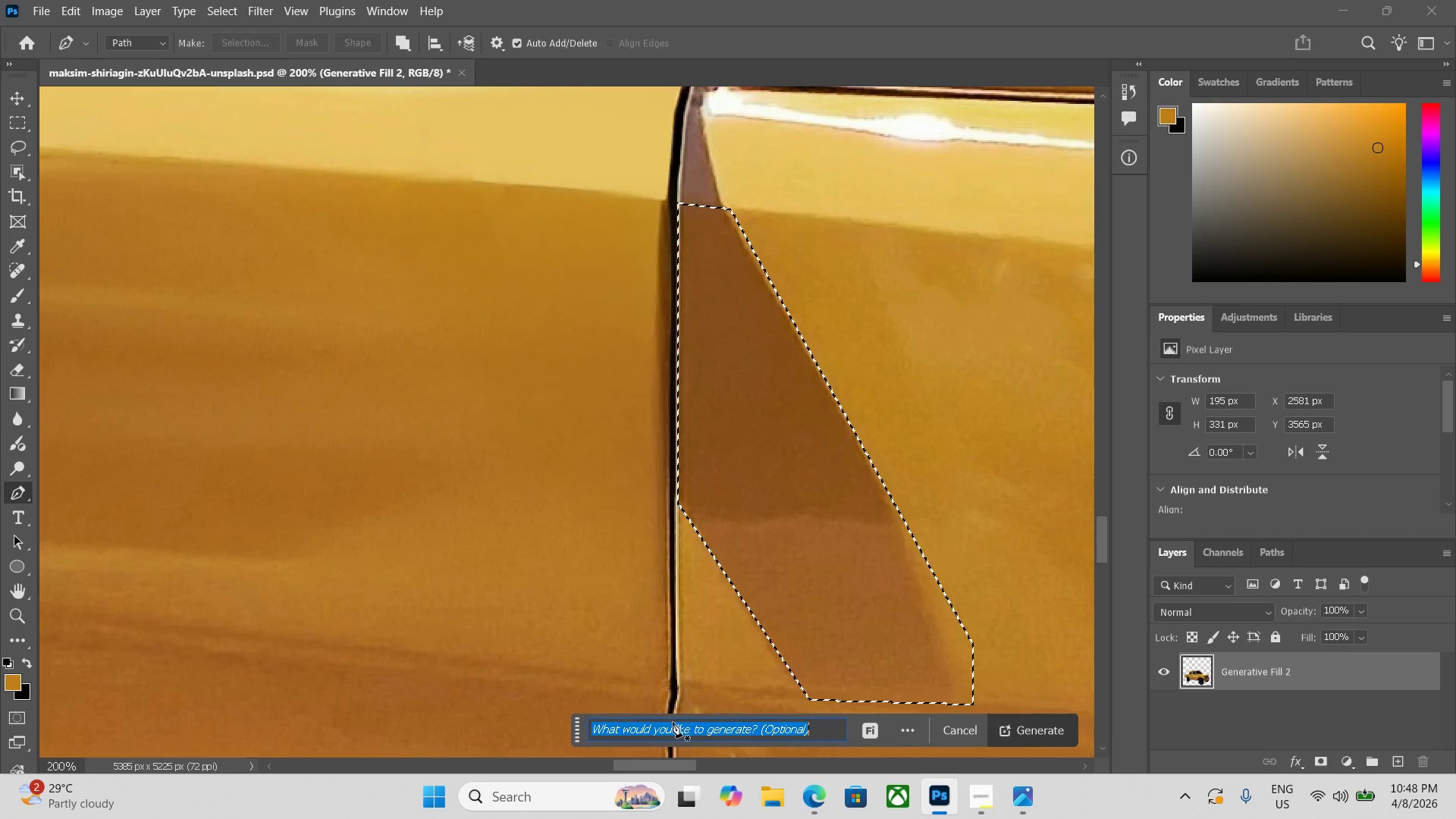 
type(remove shdaw)
key(Backspace)
key(Backspace)
key(Backspace)
key(Backspace)
type(hadow)
 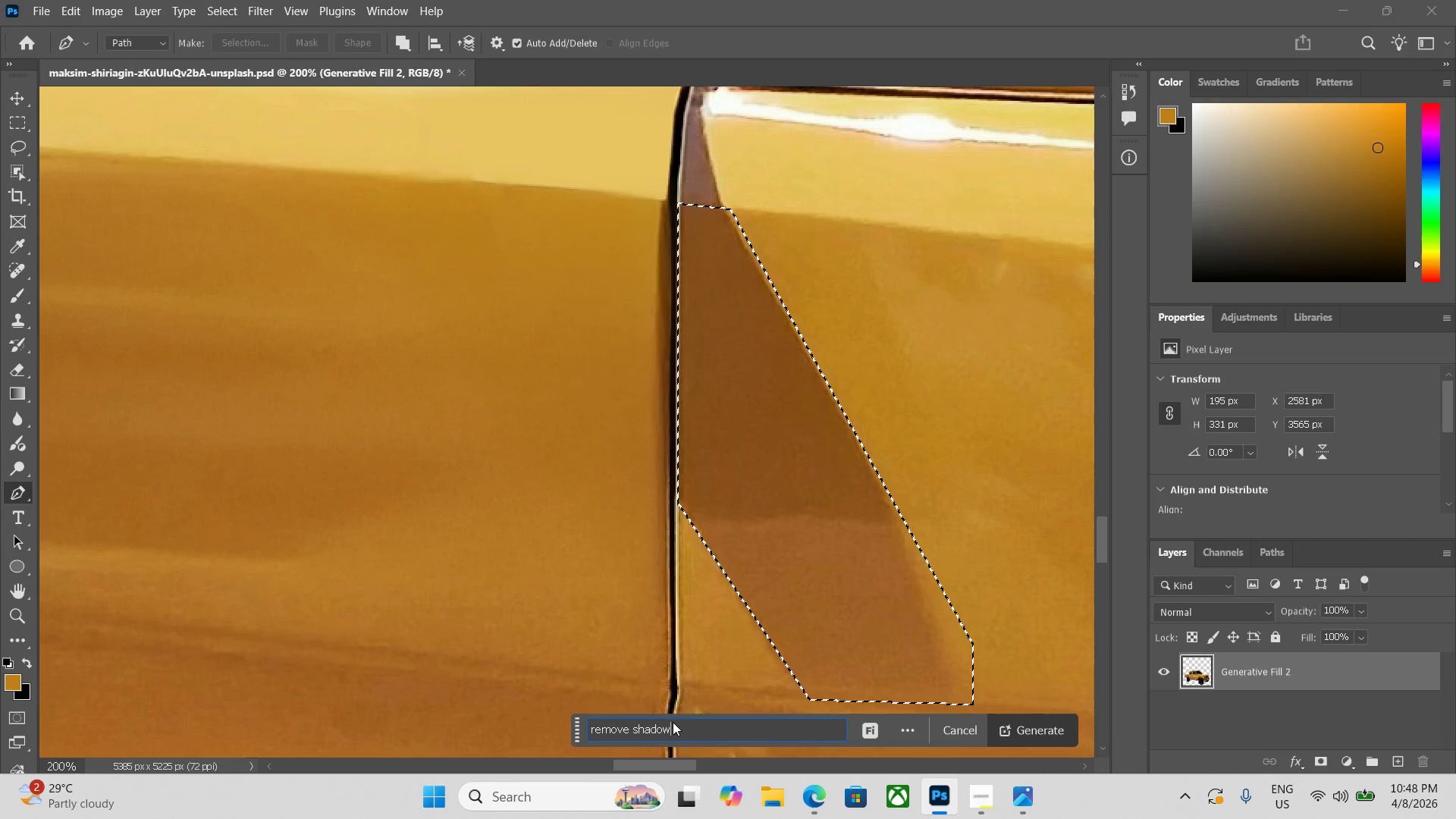 
key(Enter)
 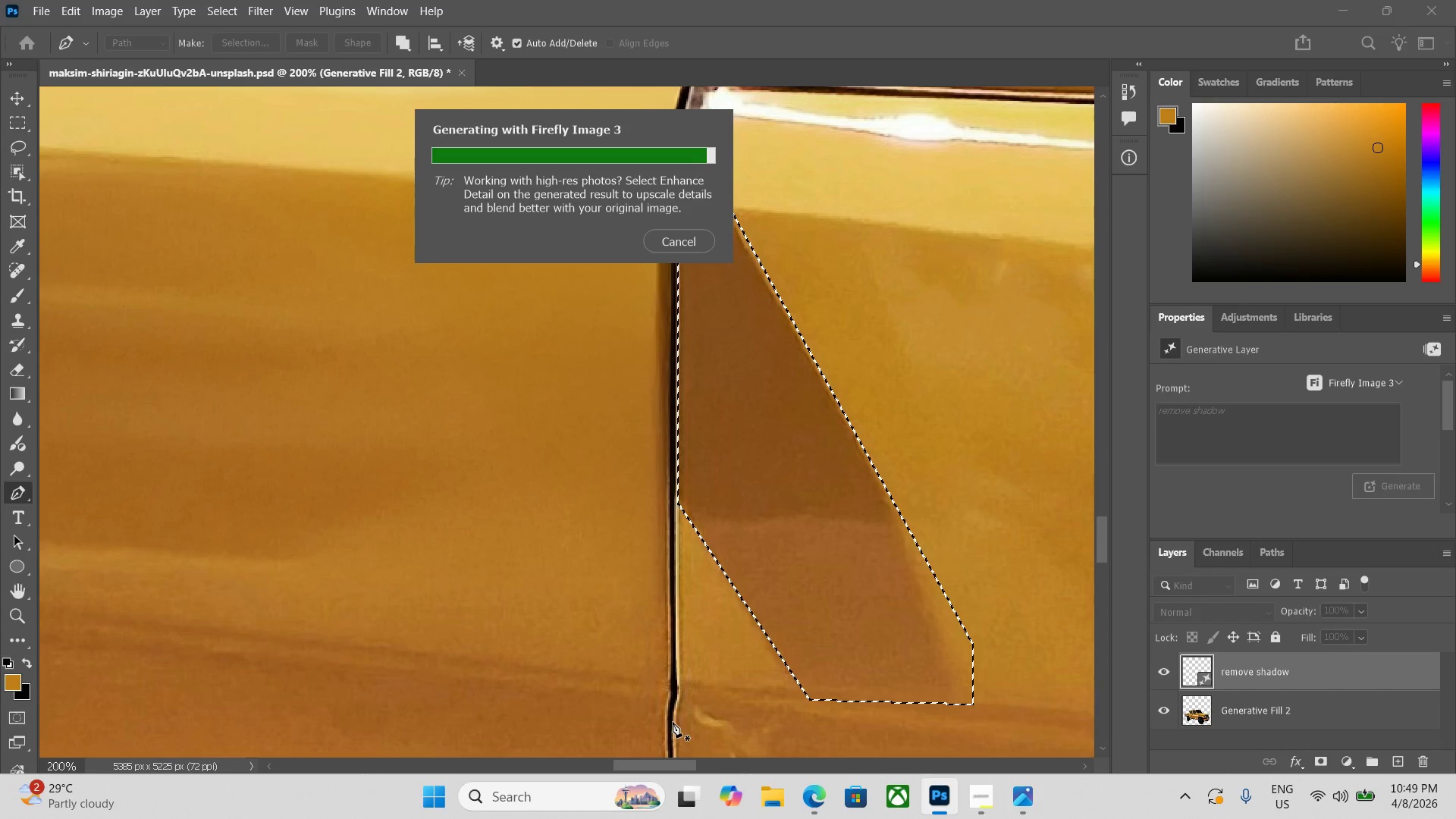 
wait(31.48)
 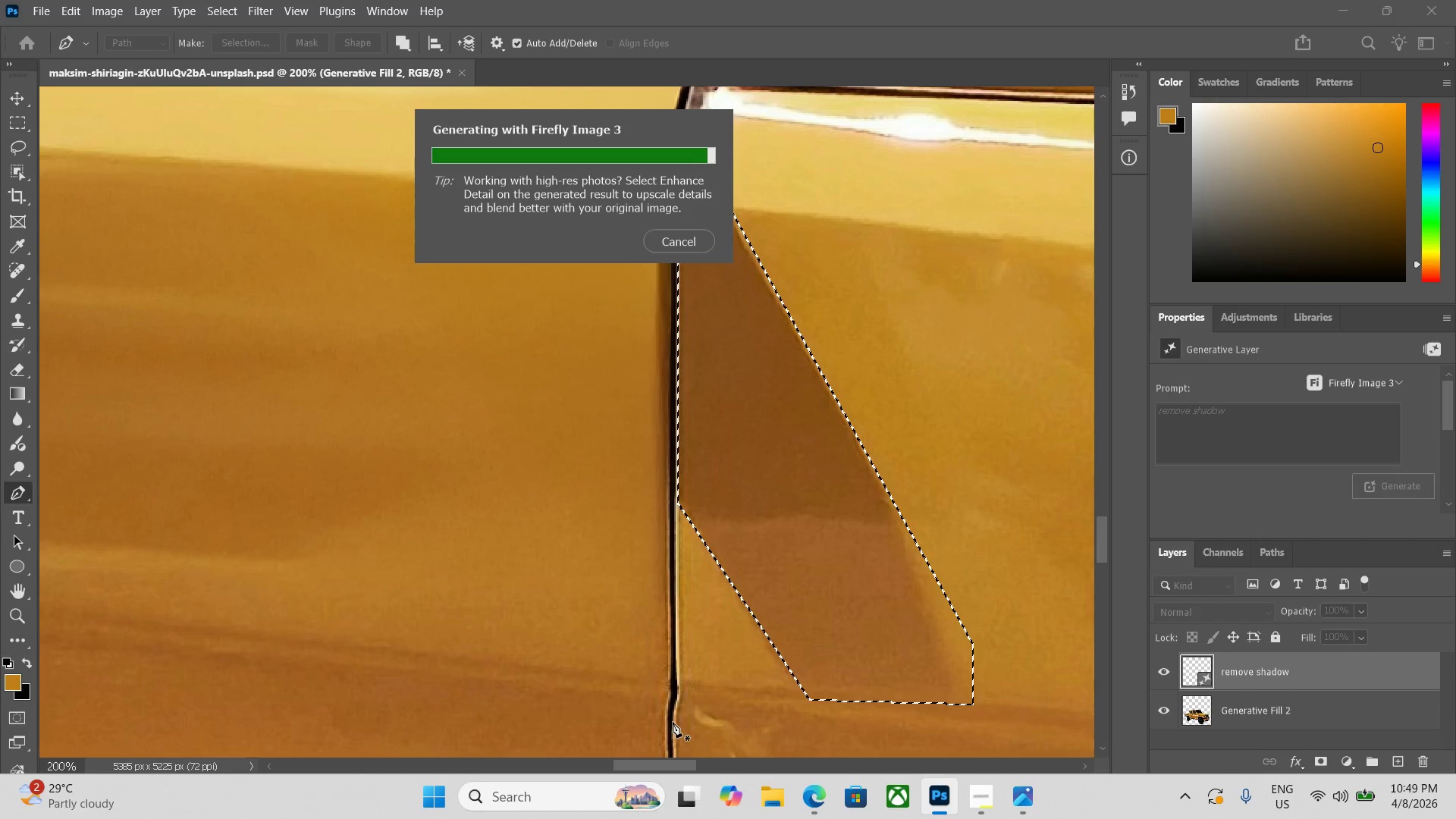 
key(Control+Minus)
 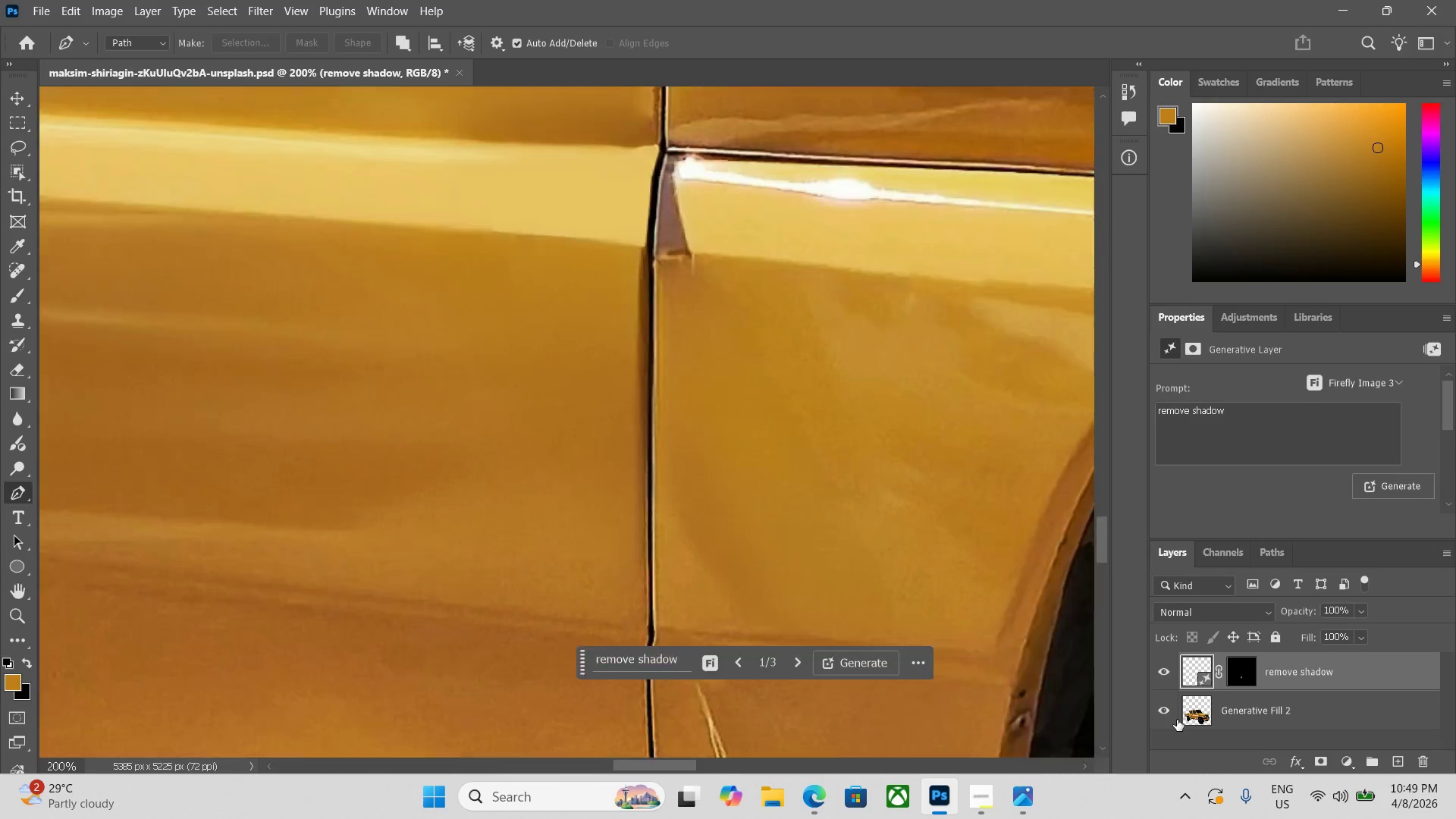 
key(Control+Minus)
 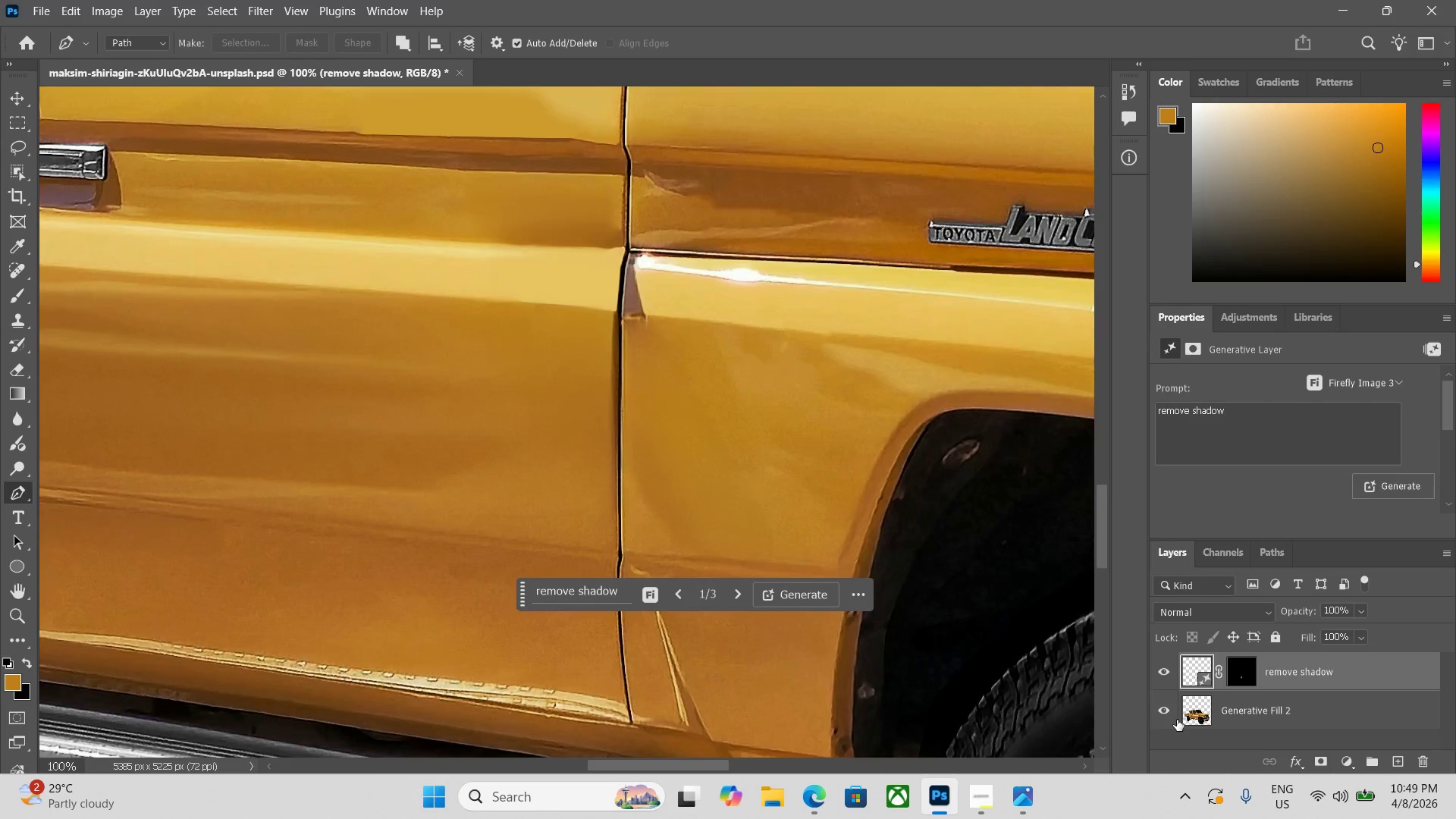 
key(Control+Minus)
 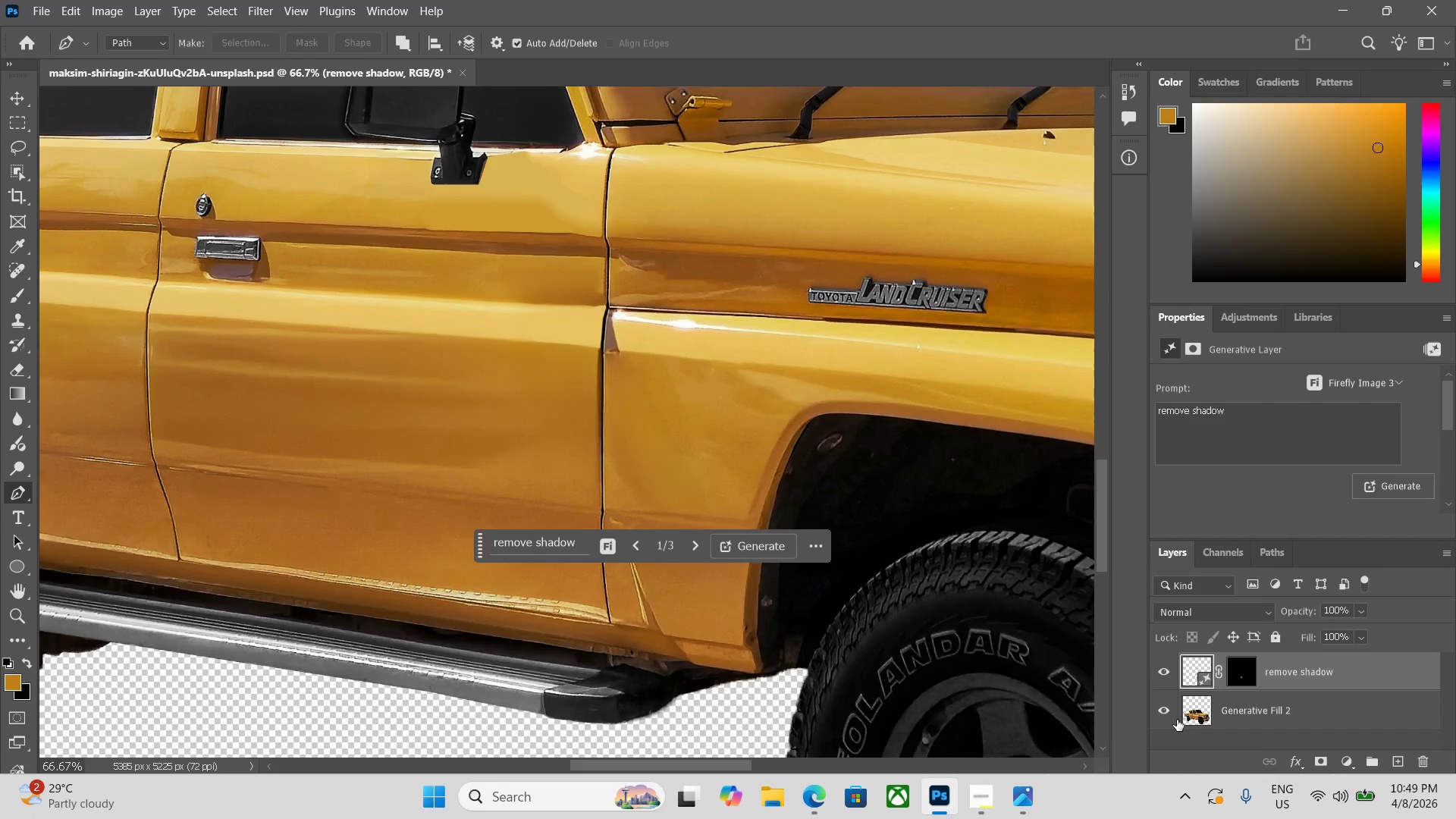 
hold_key(key=ControlLeft, duration=0.31)
 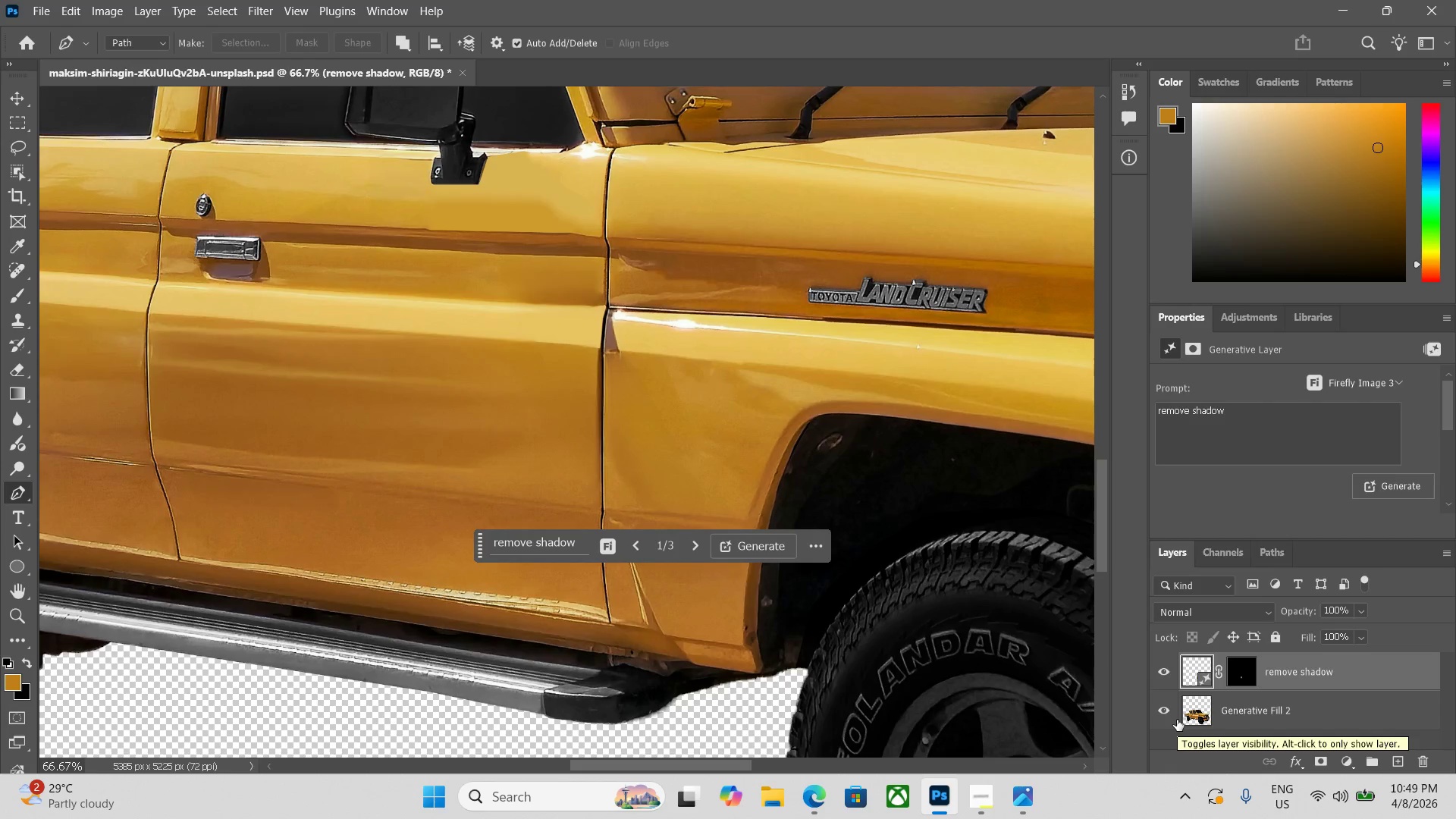 
key(Minus)
 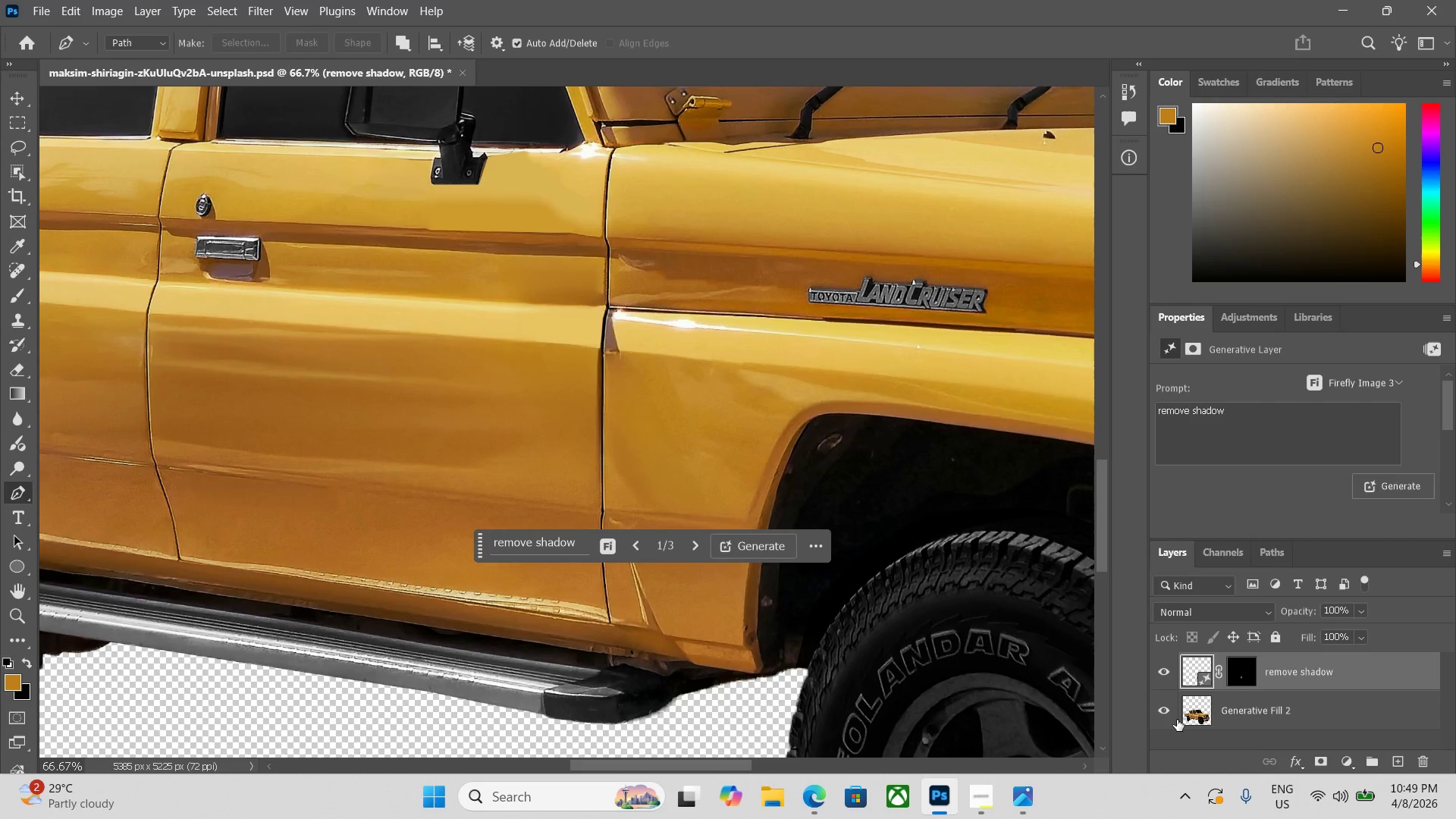 
key(Control+Minus)
 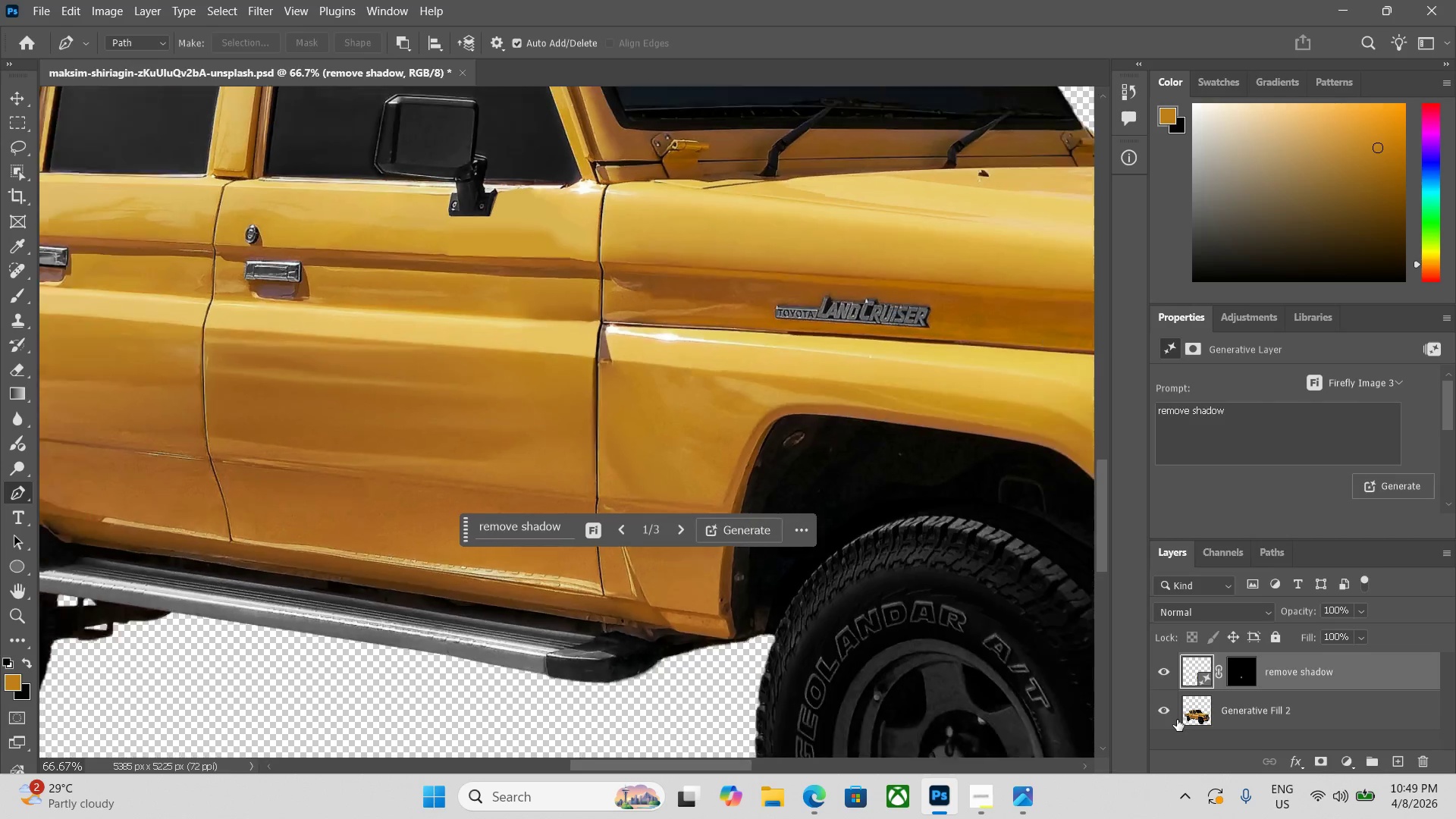 
key(Control+Minus)
 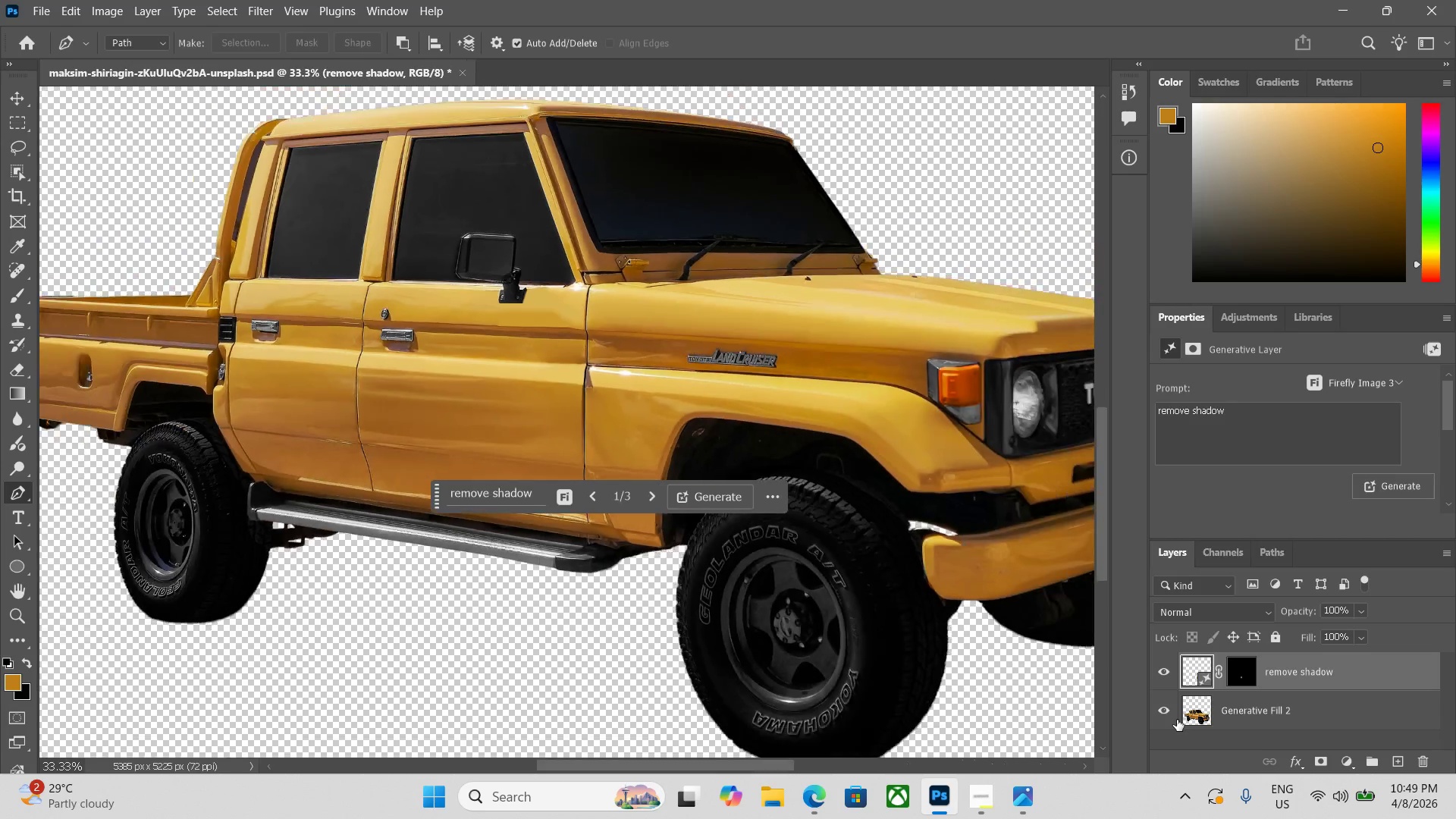 
key(Control+Minus)
 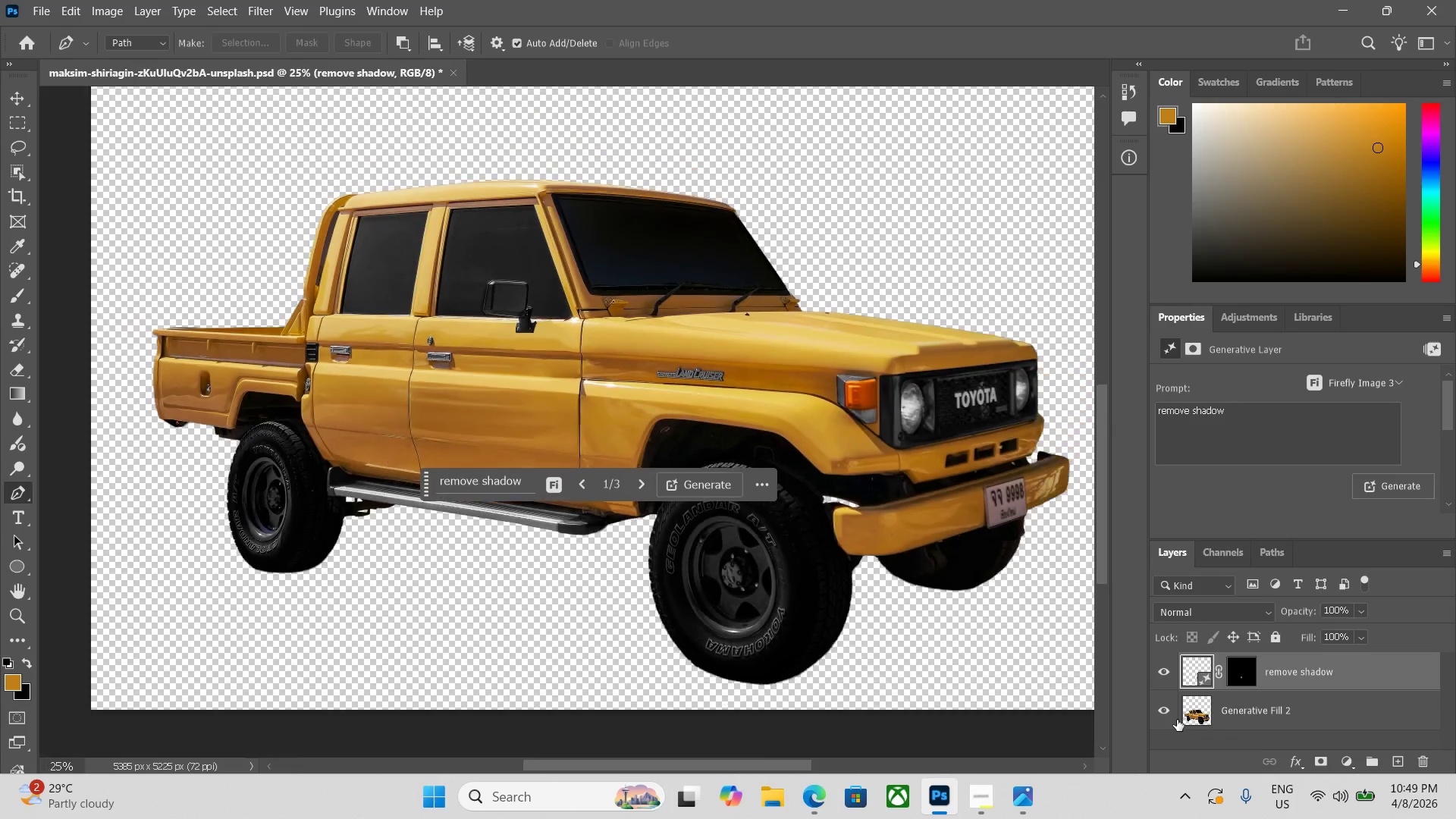 
key(Control+Equal)
 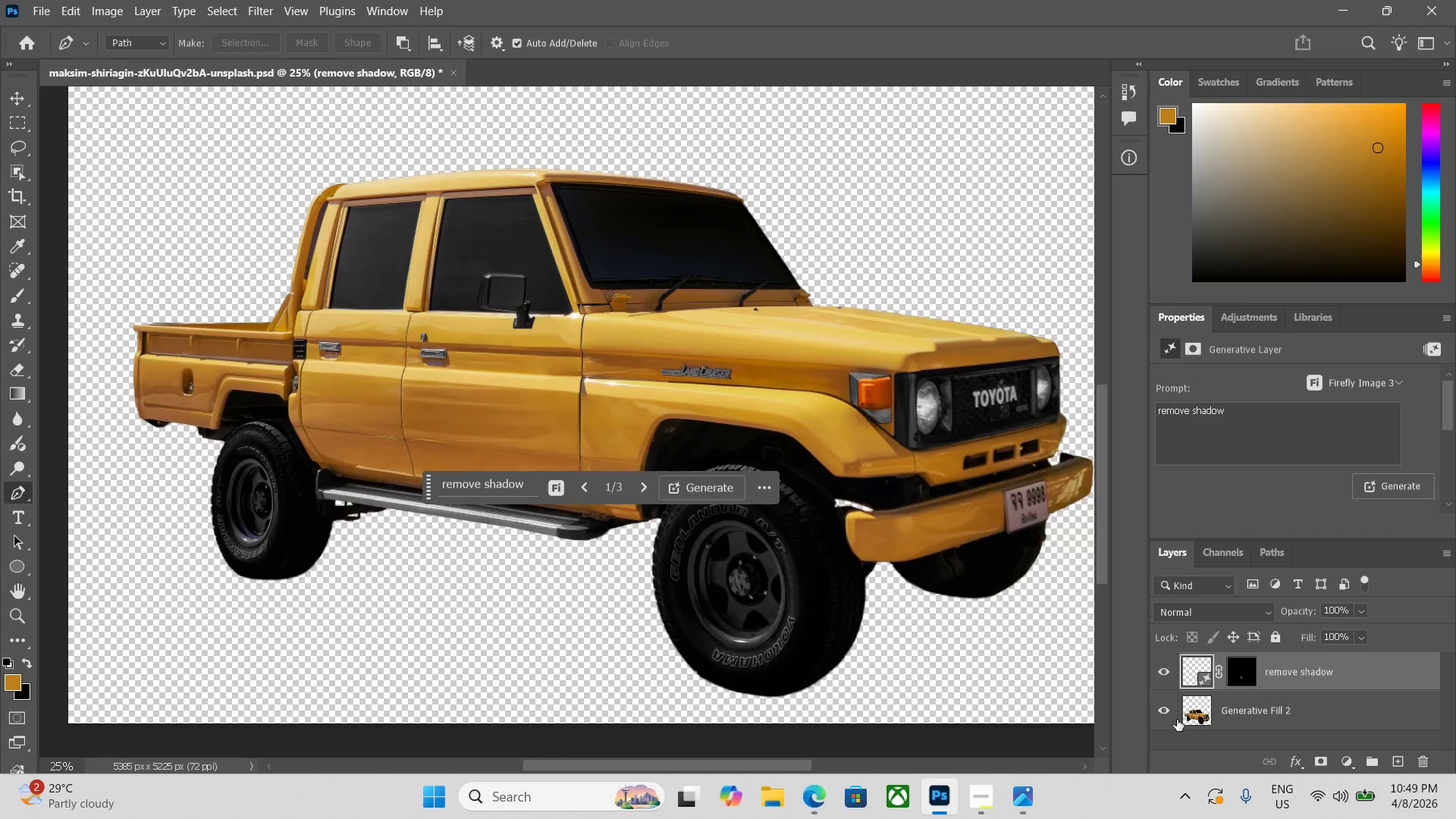 
key(Control+Equal)
 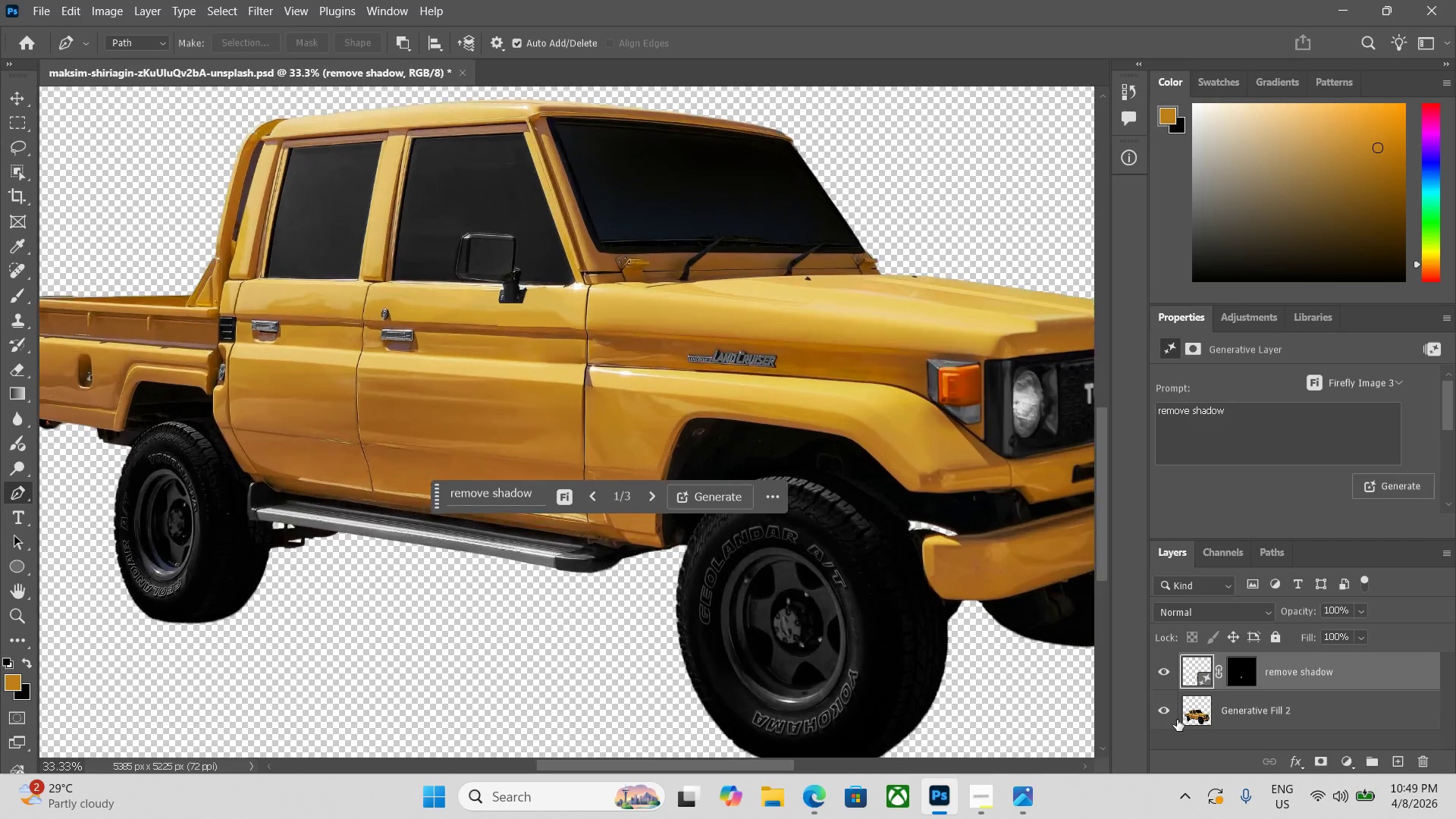 
key(Control+Equal)
 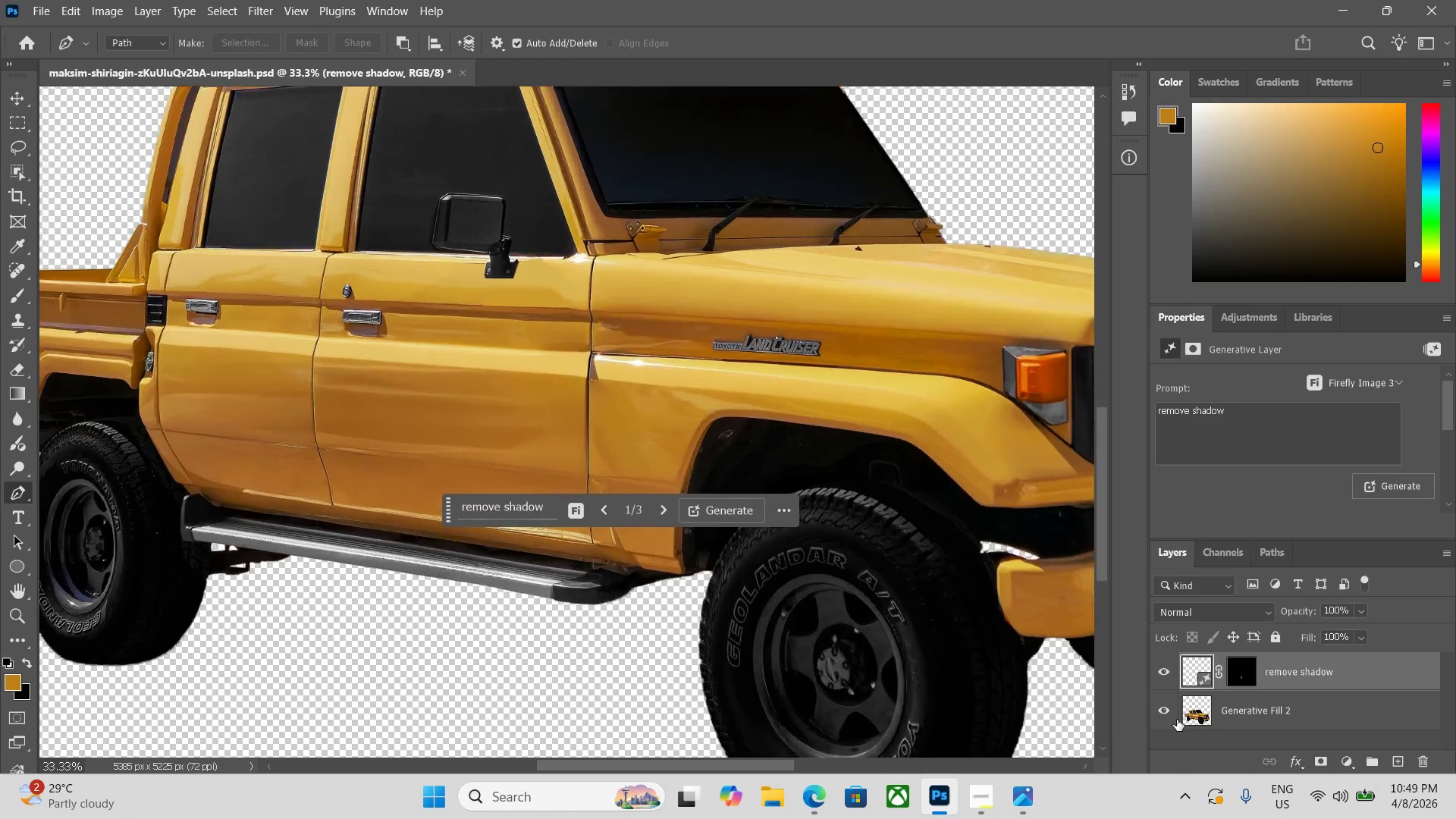 
key(Control+Equal)
 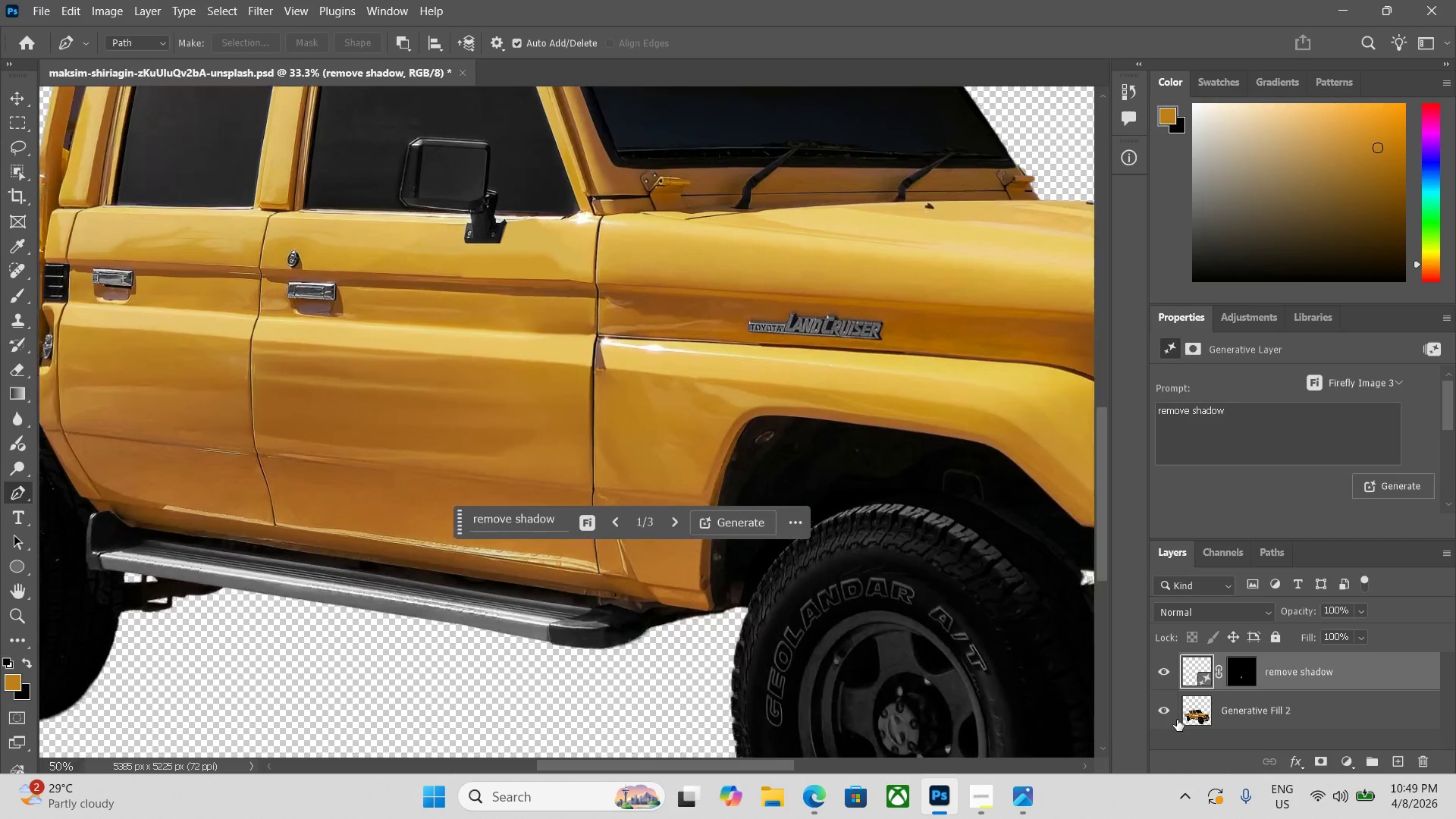 
key(Control+Equal)
 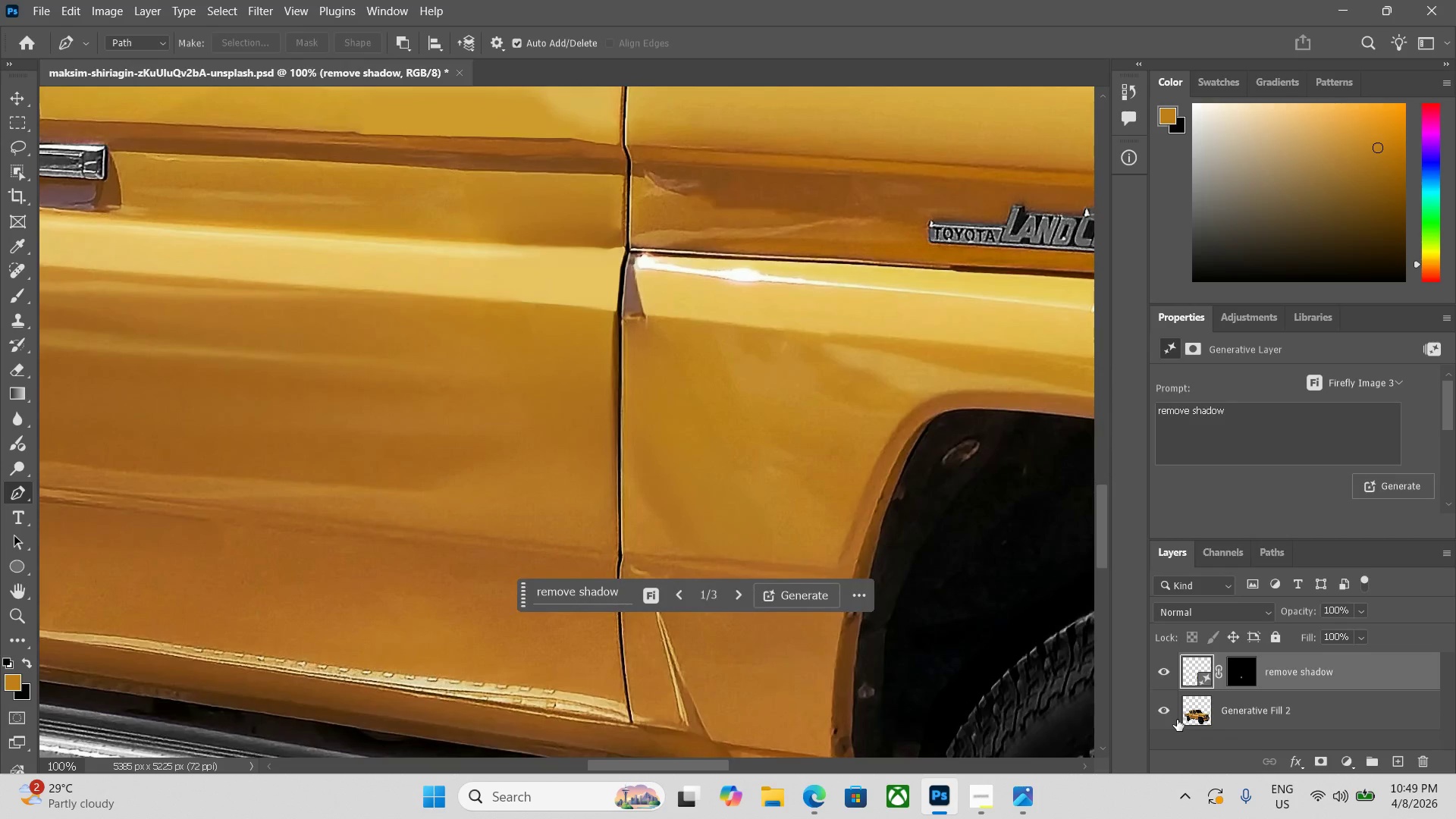 
key(Control+E)
 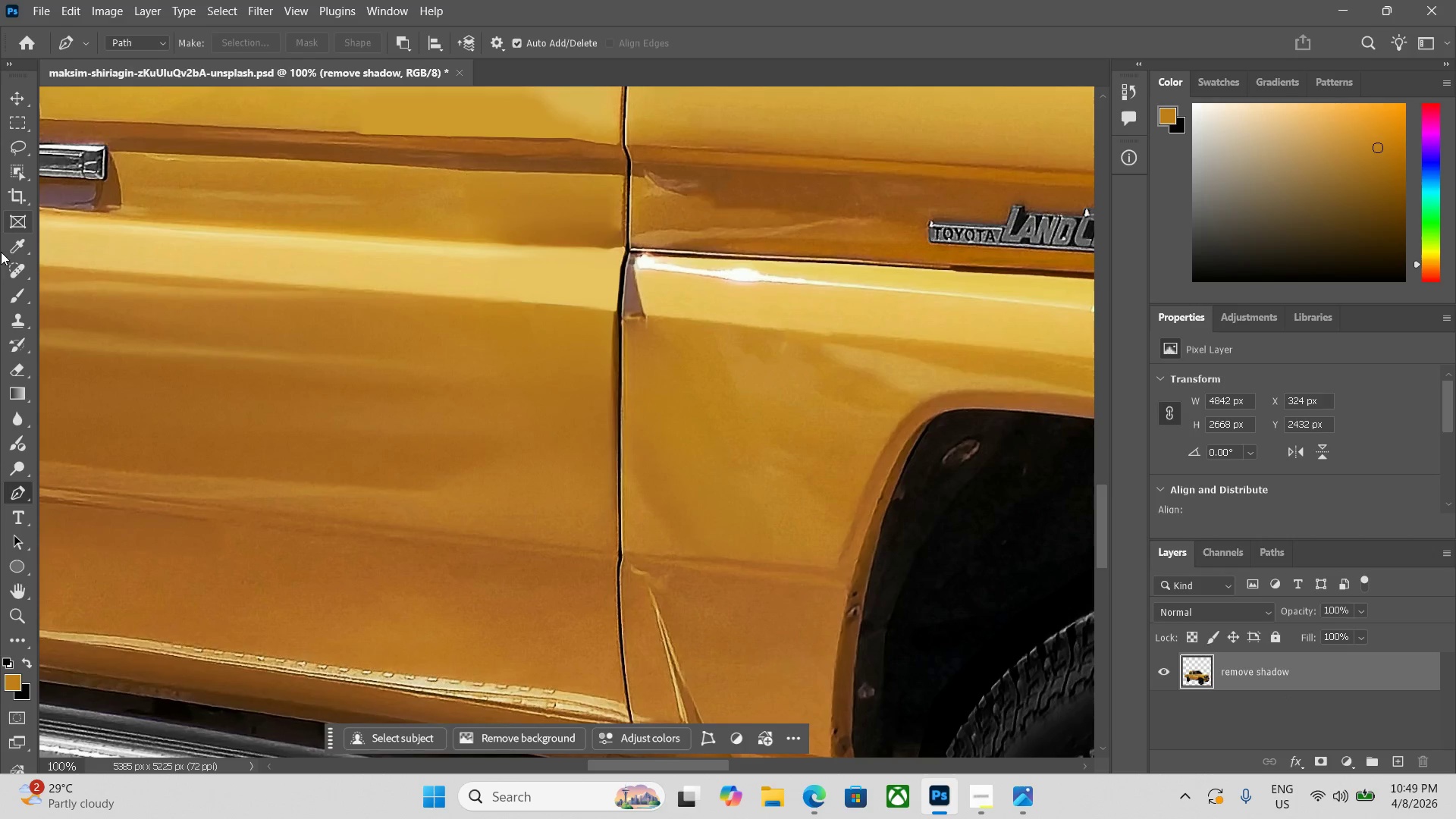 
wait(7.03)
 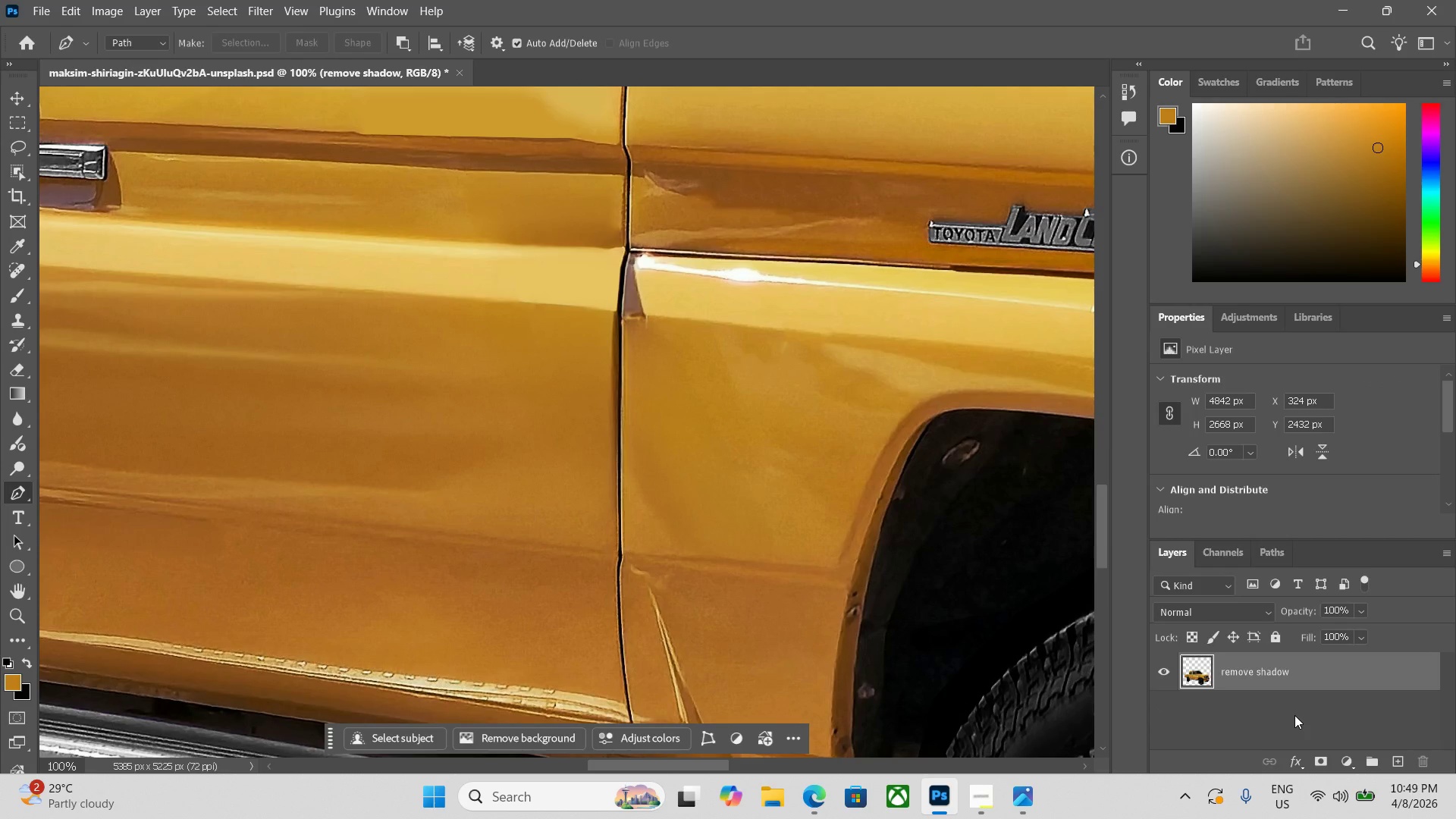 
left_click([739, 527])
 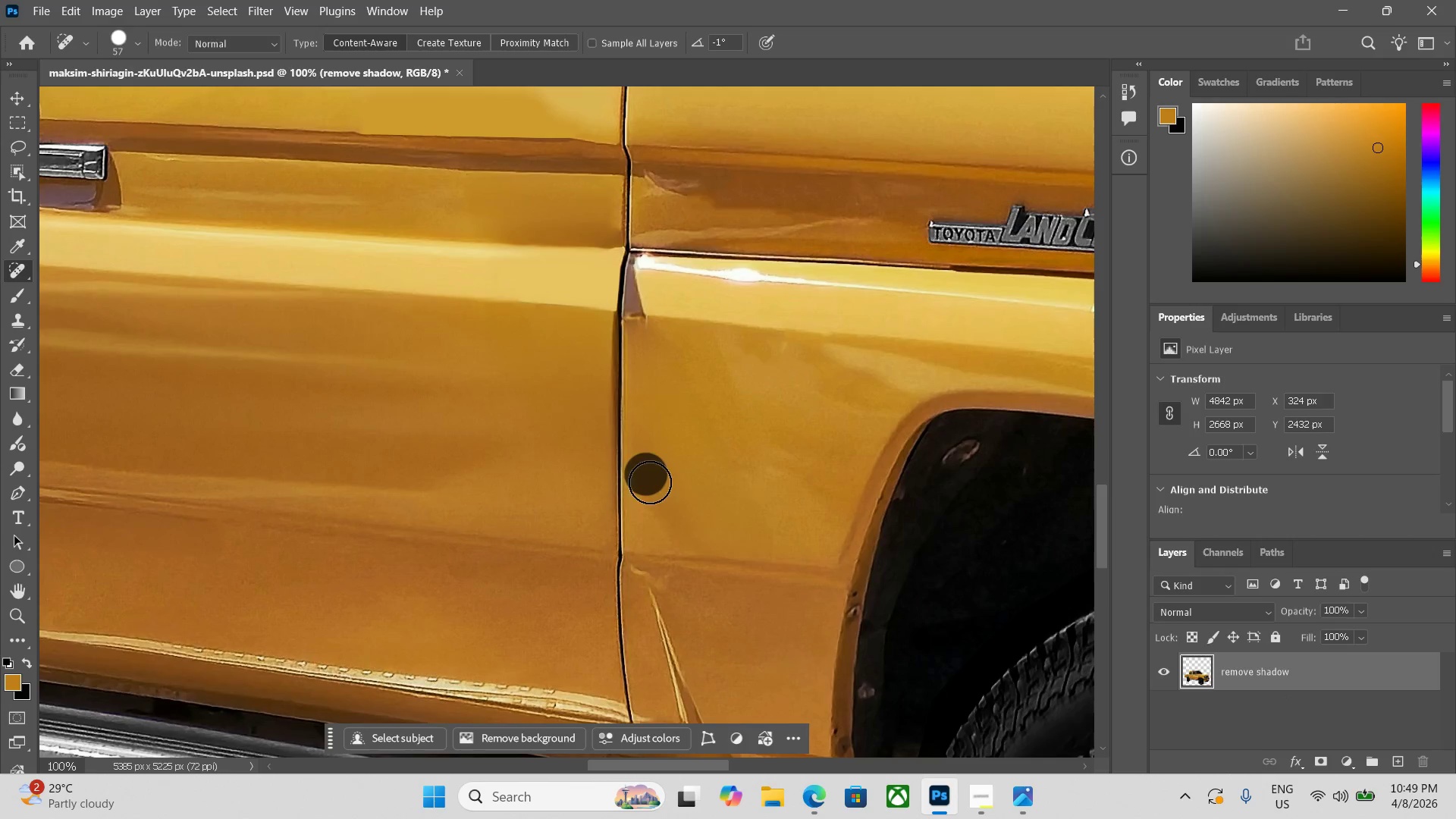 
double_click([658, 515])
 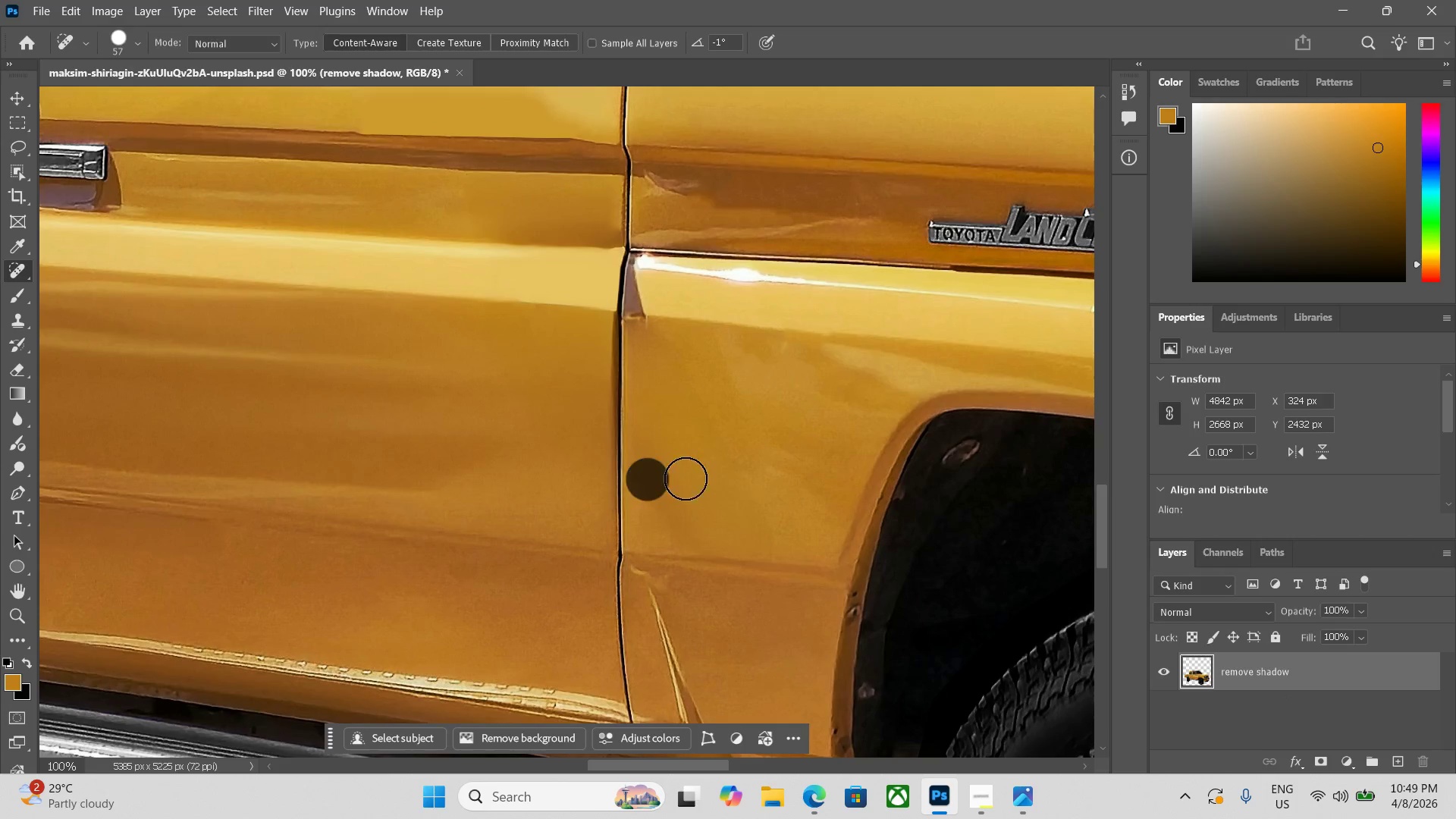 
double_click([745, 419])
 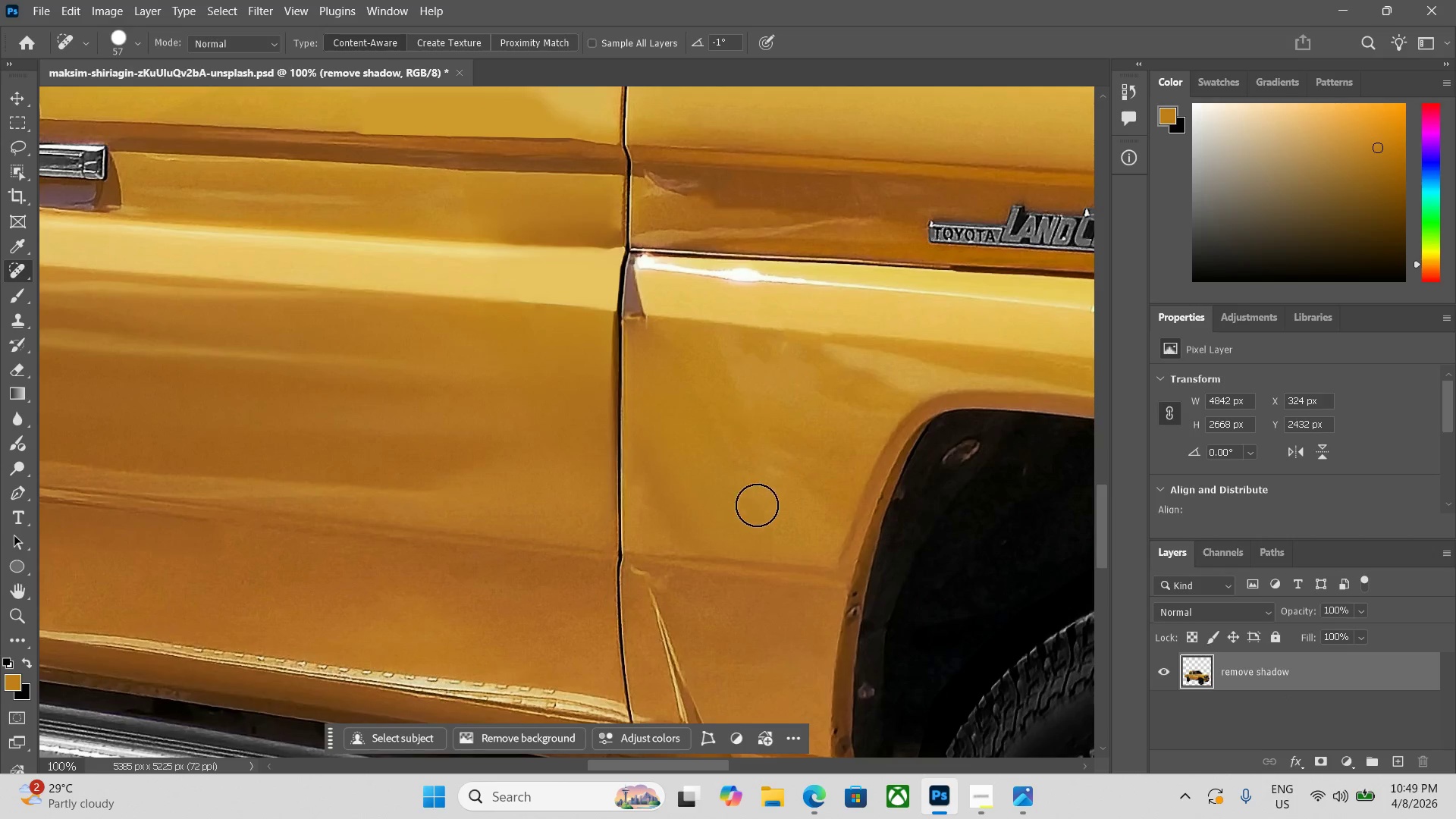 
left_click_drag(start_coordinate=[751, 511], to_coordinate=[758, 512])
 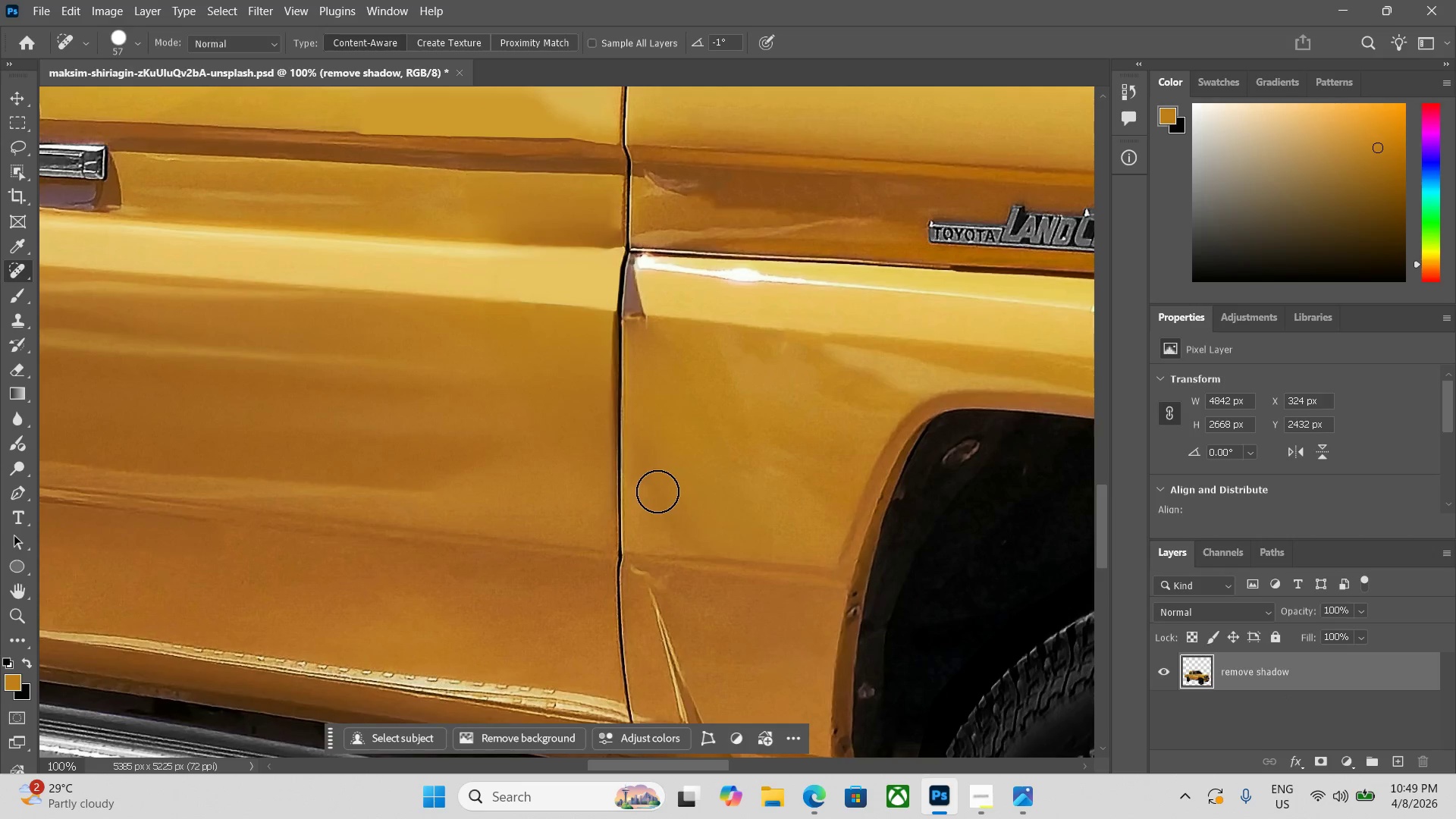 
left_click([642, 480])
 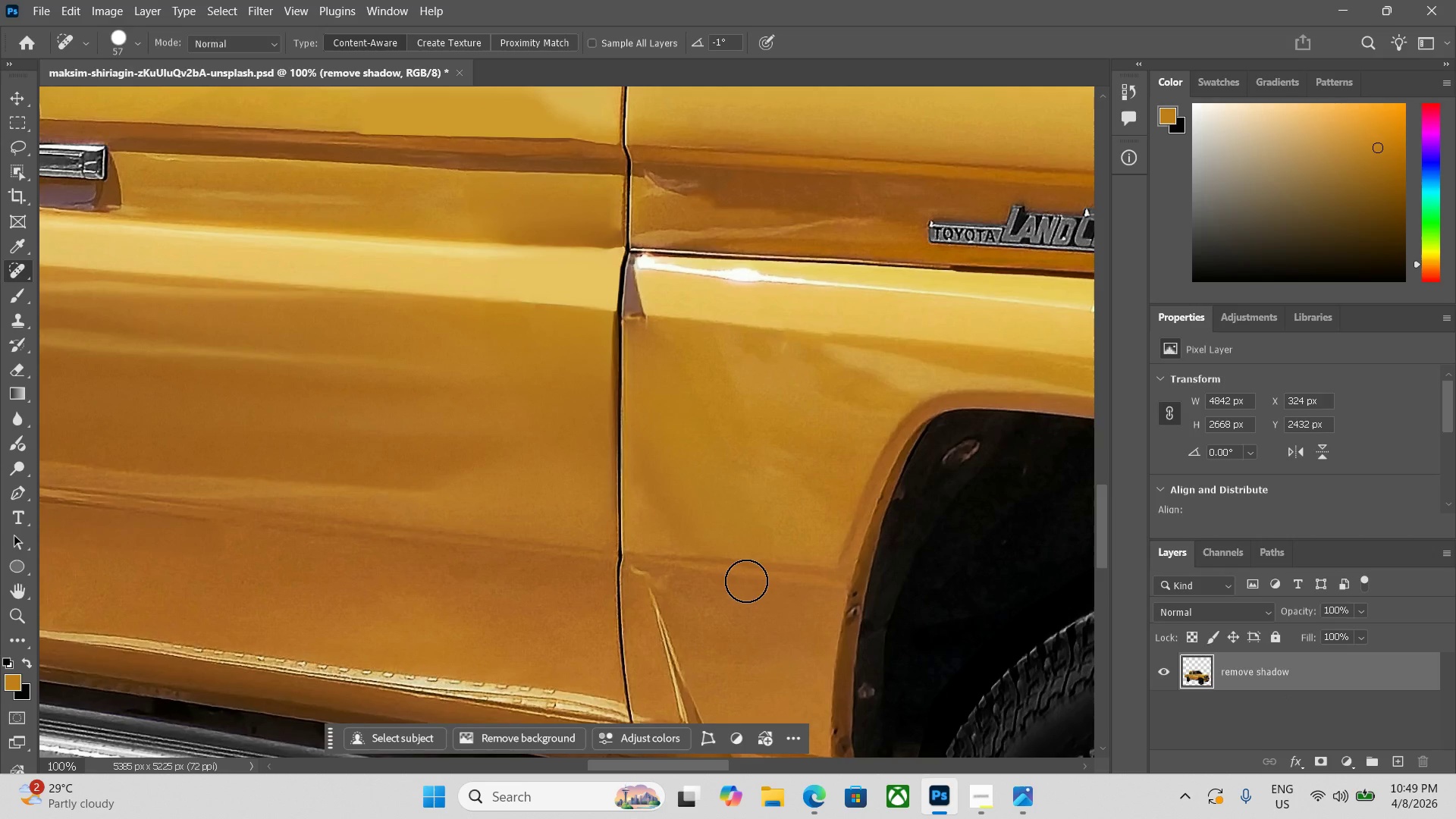 
key(Control+Equal)
 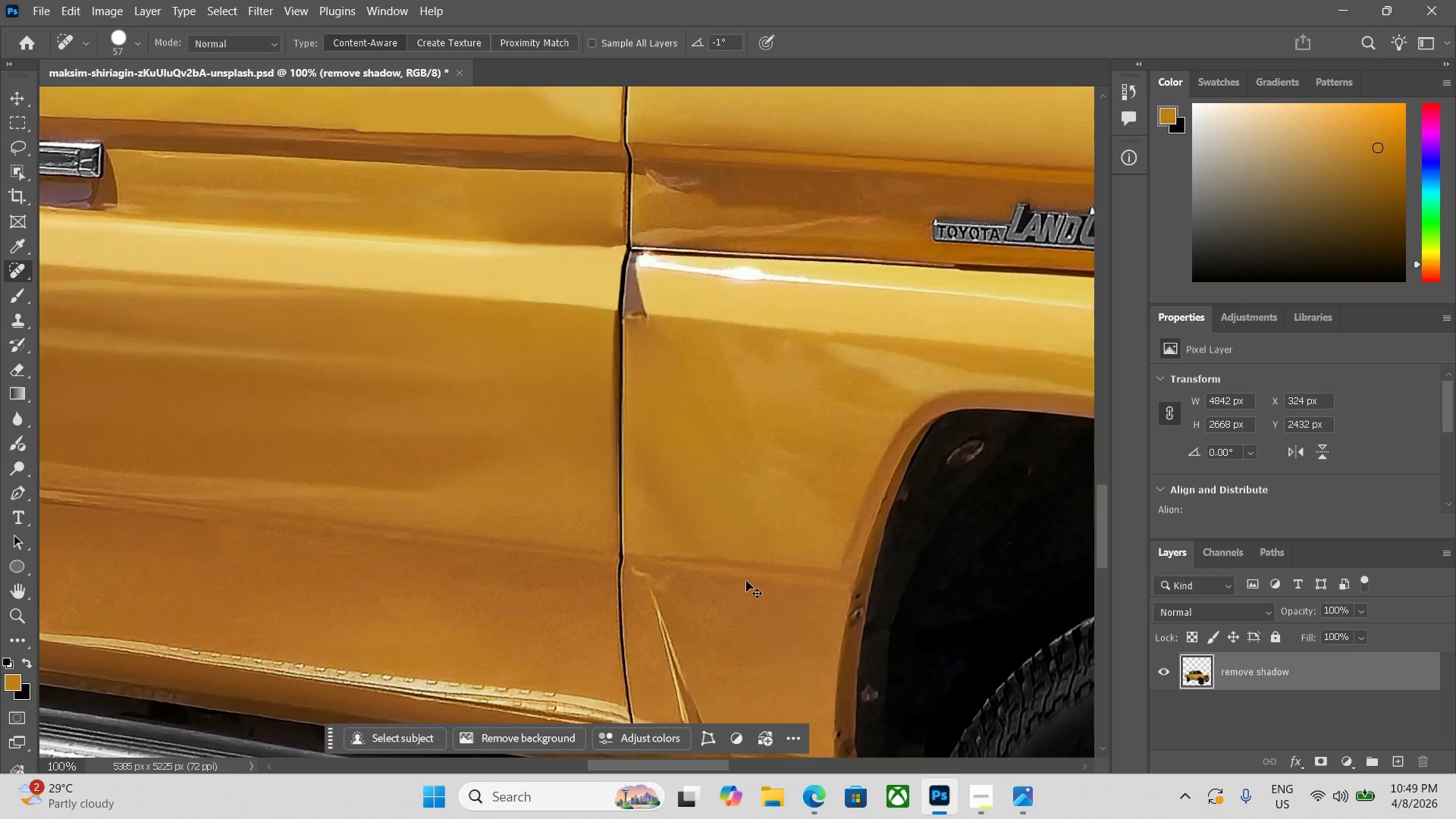 
key(Control+Equal)
 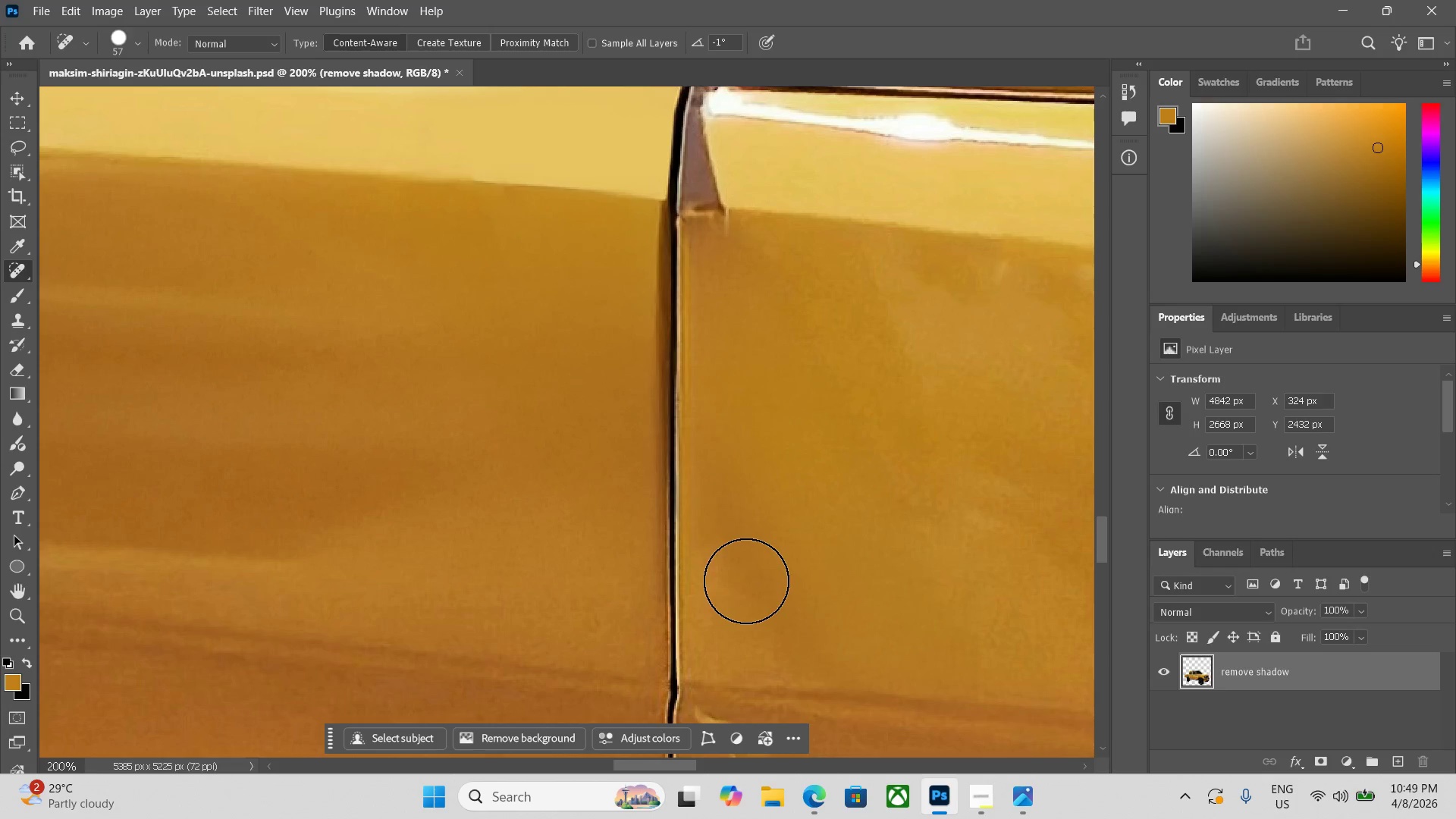 
key(Space)
 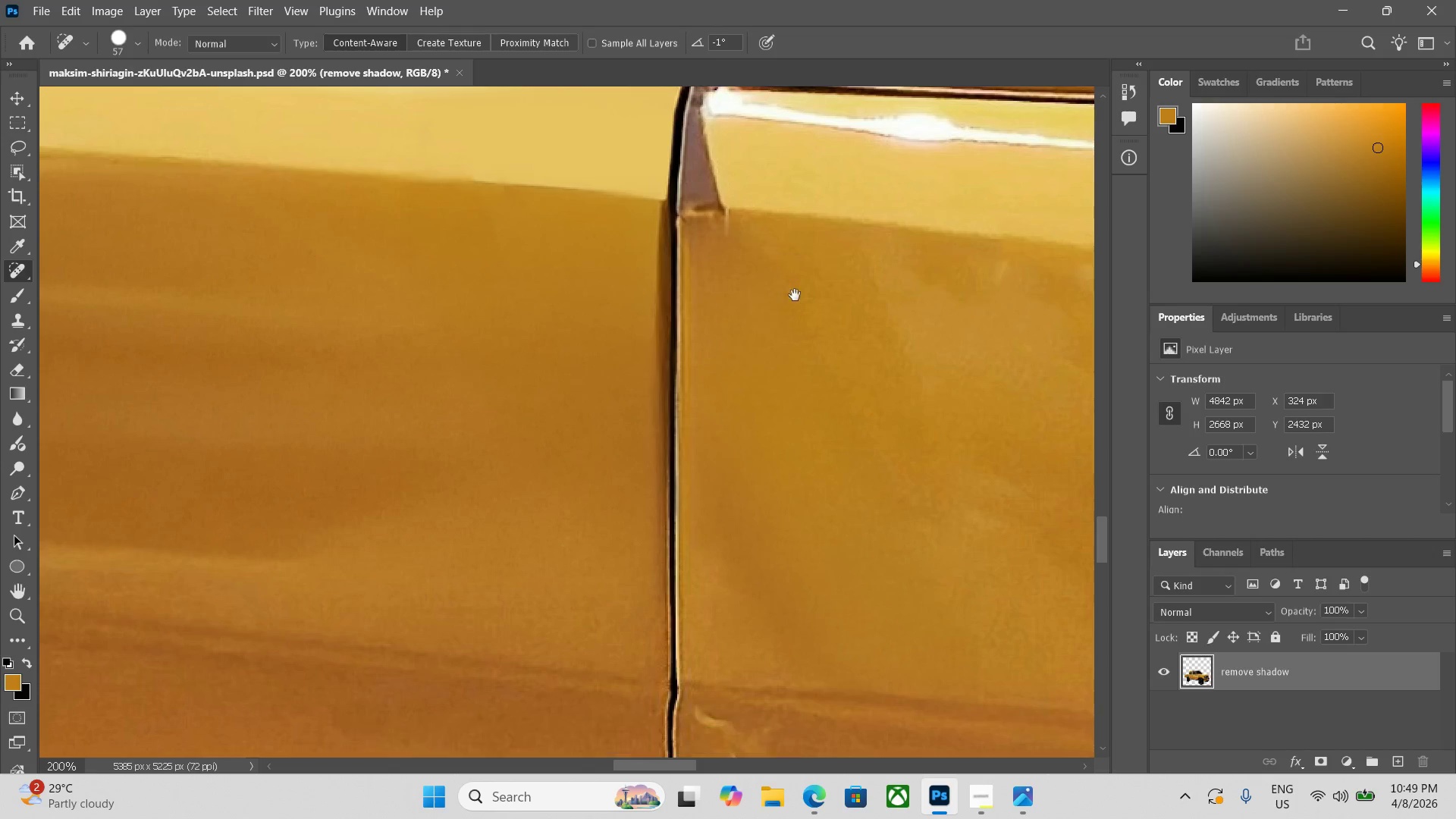 
hold_key(key=Space, duration=0.8)
 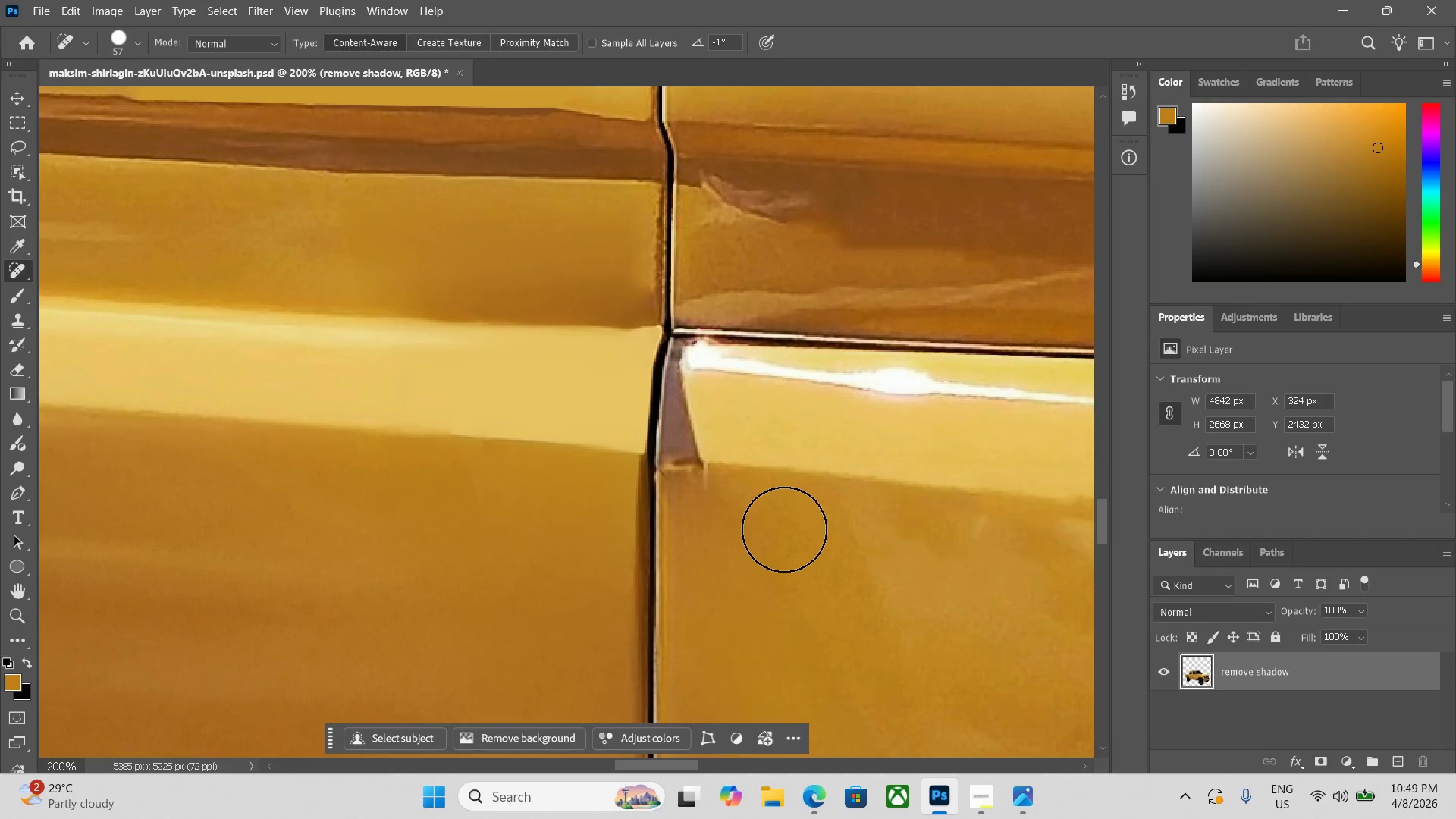 
left_click_drag(start_coordinate=[795, 295], to_coordinate=[784, 528])
 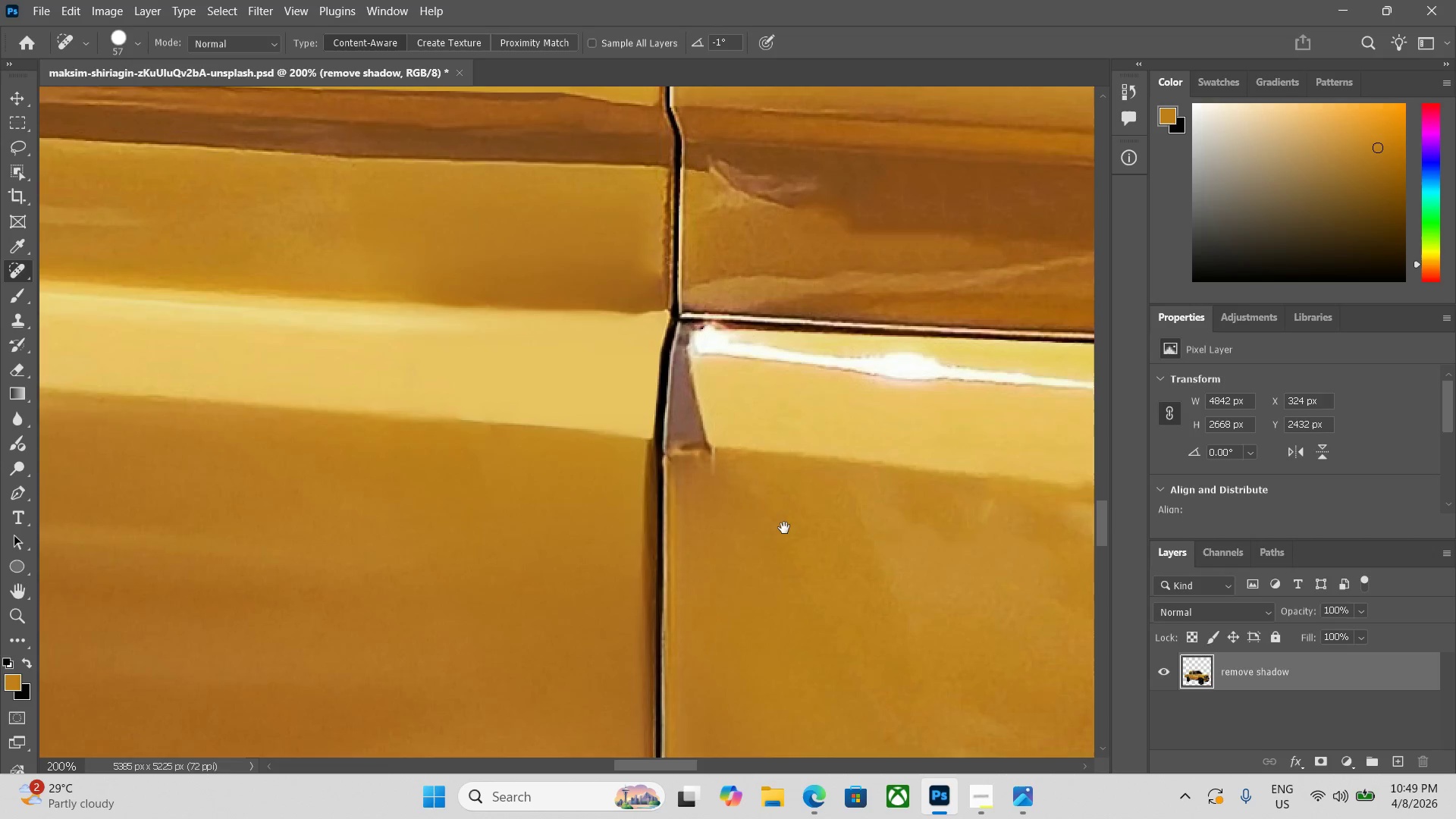 
hold_key(key=Space, duration=15.14)
 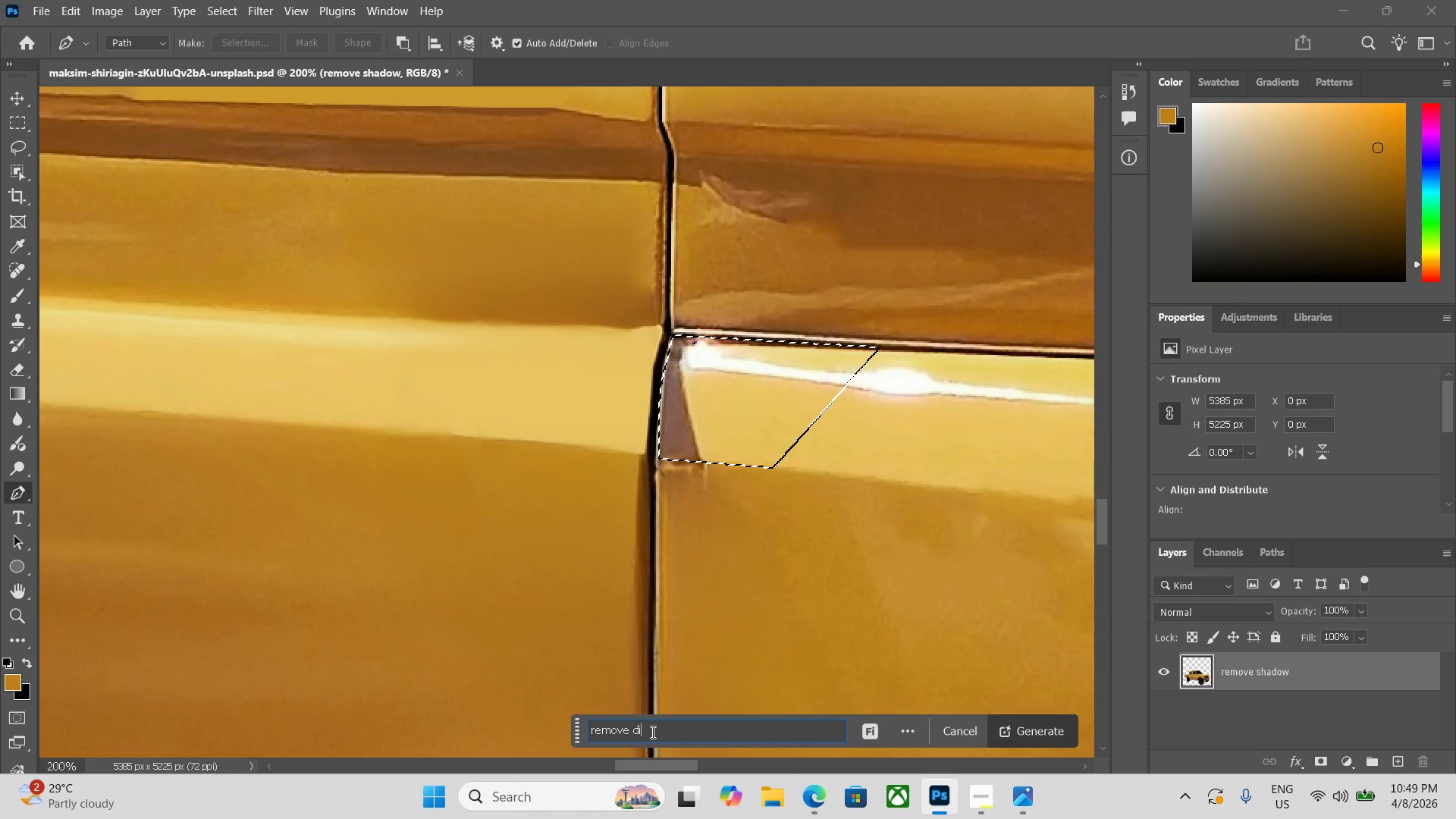 
key(P)
 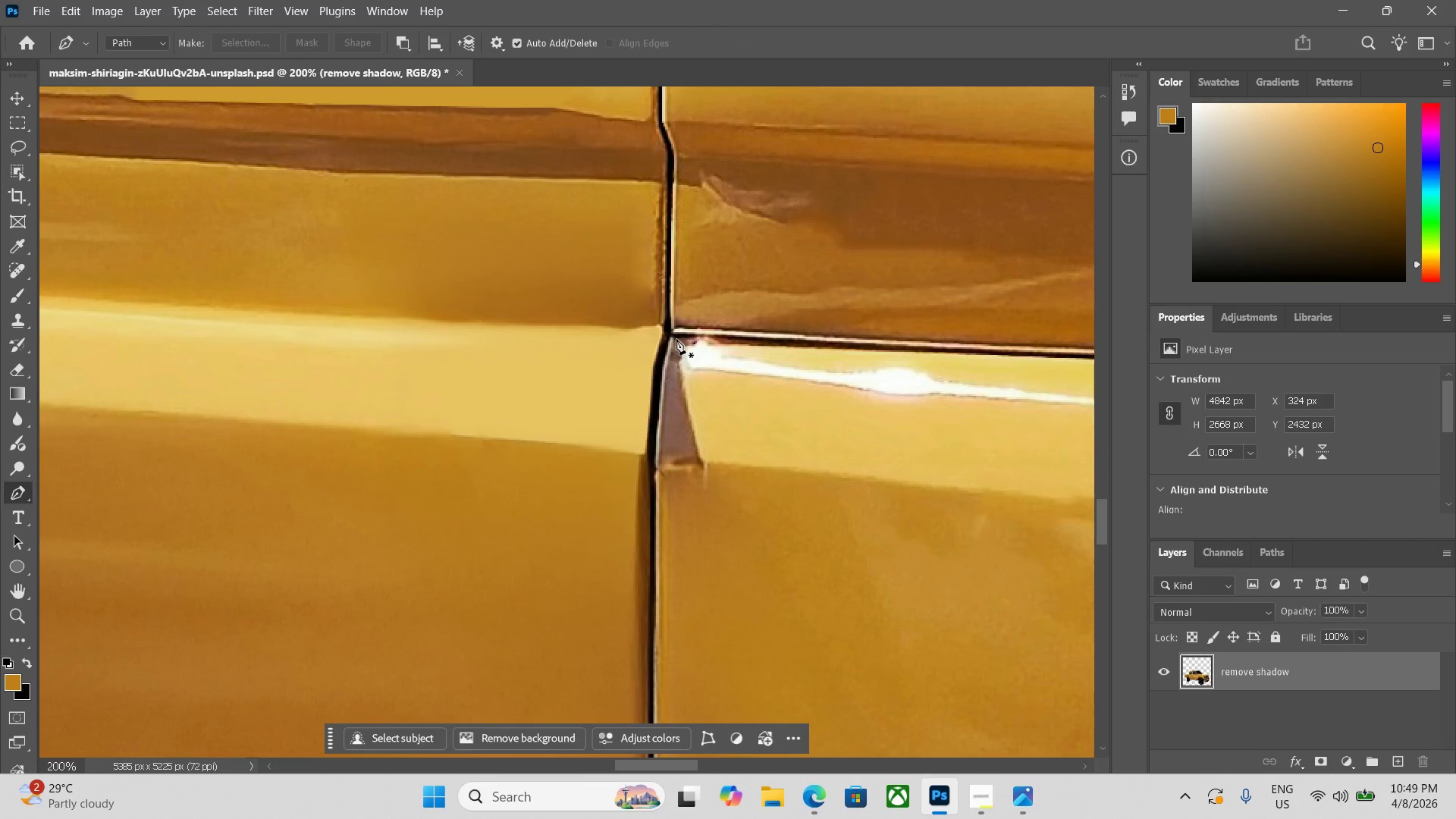 
left_click([673, 334])
 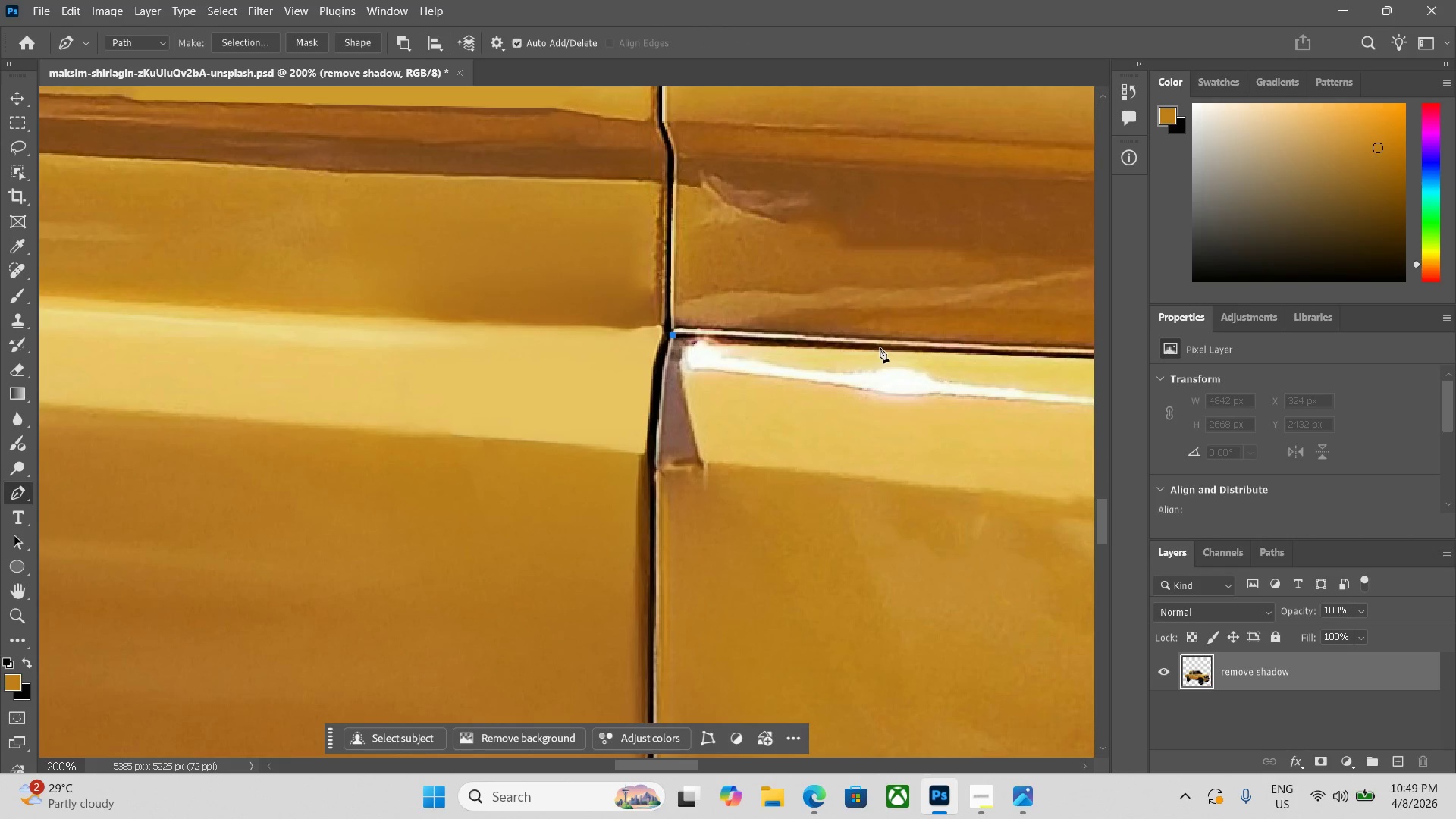 
left_click([880, 347])
 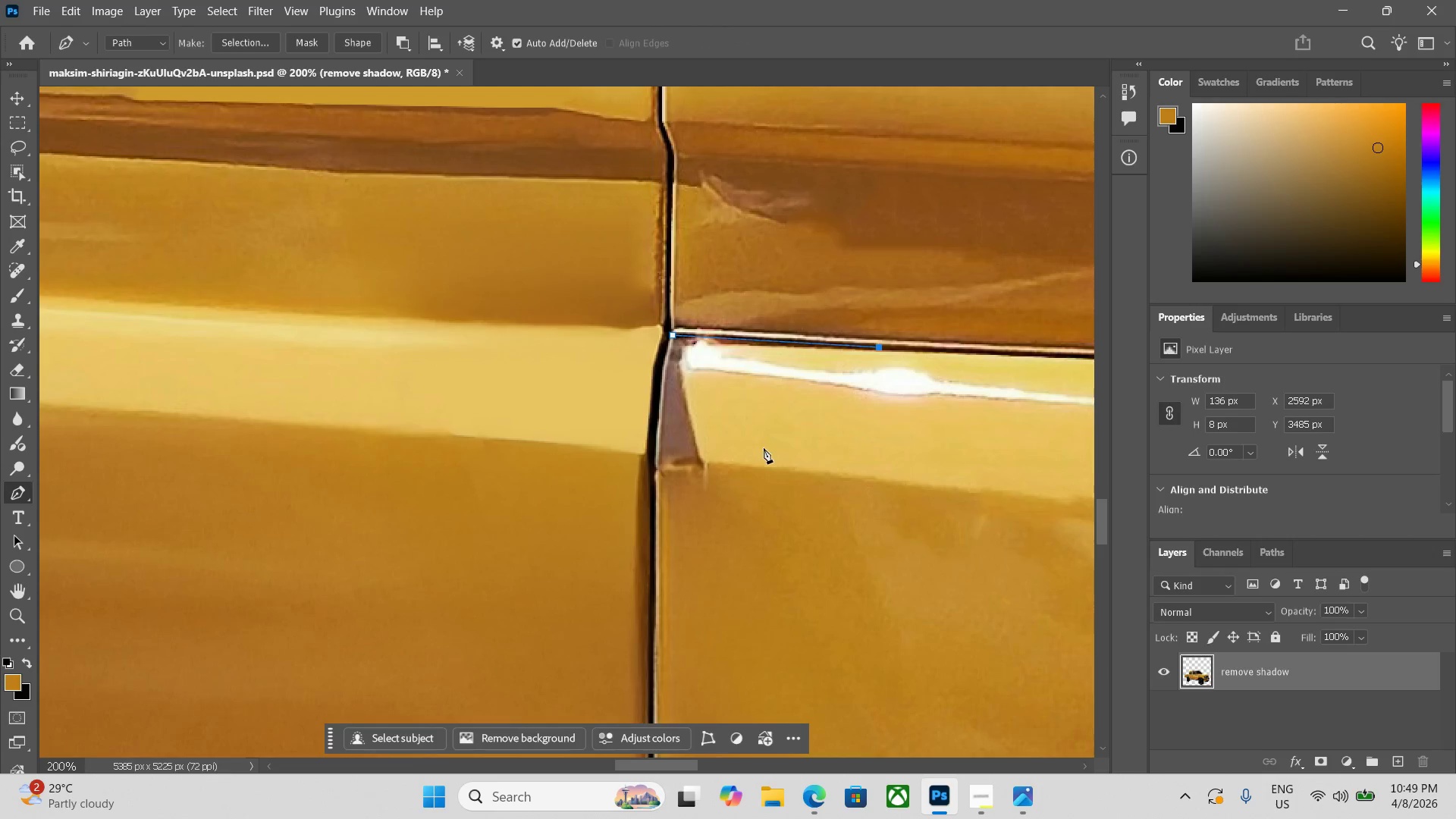 
left_click([773, 466])
 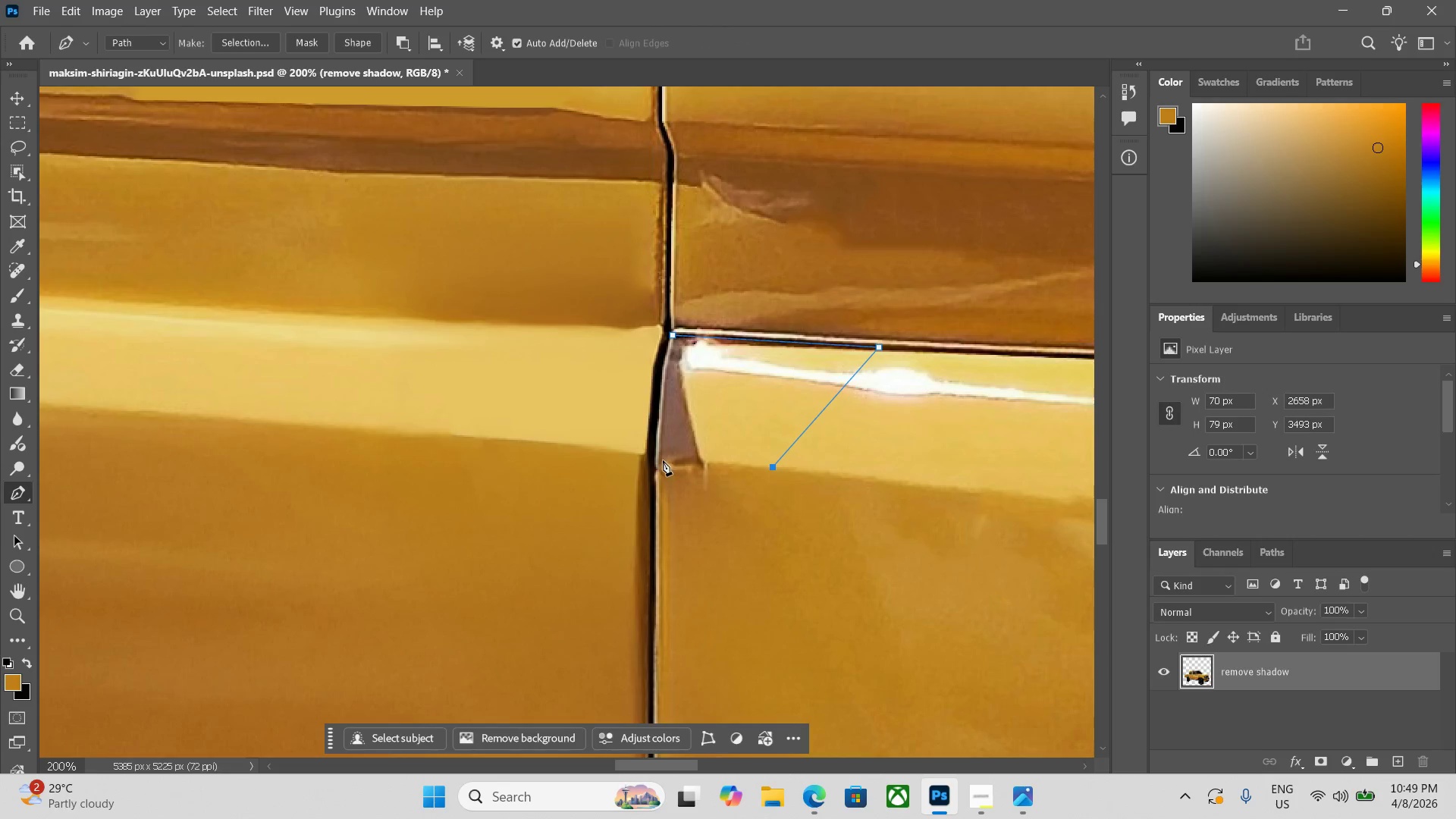 
left_click([660, 458])
 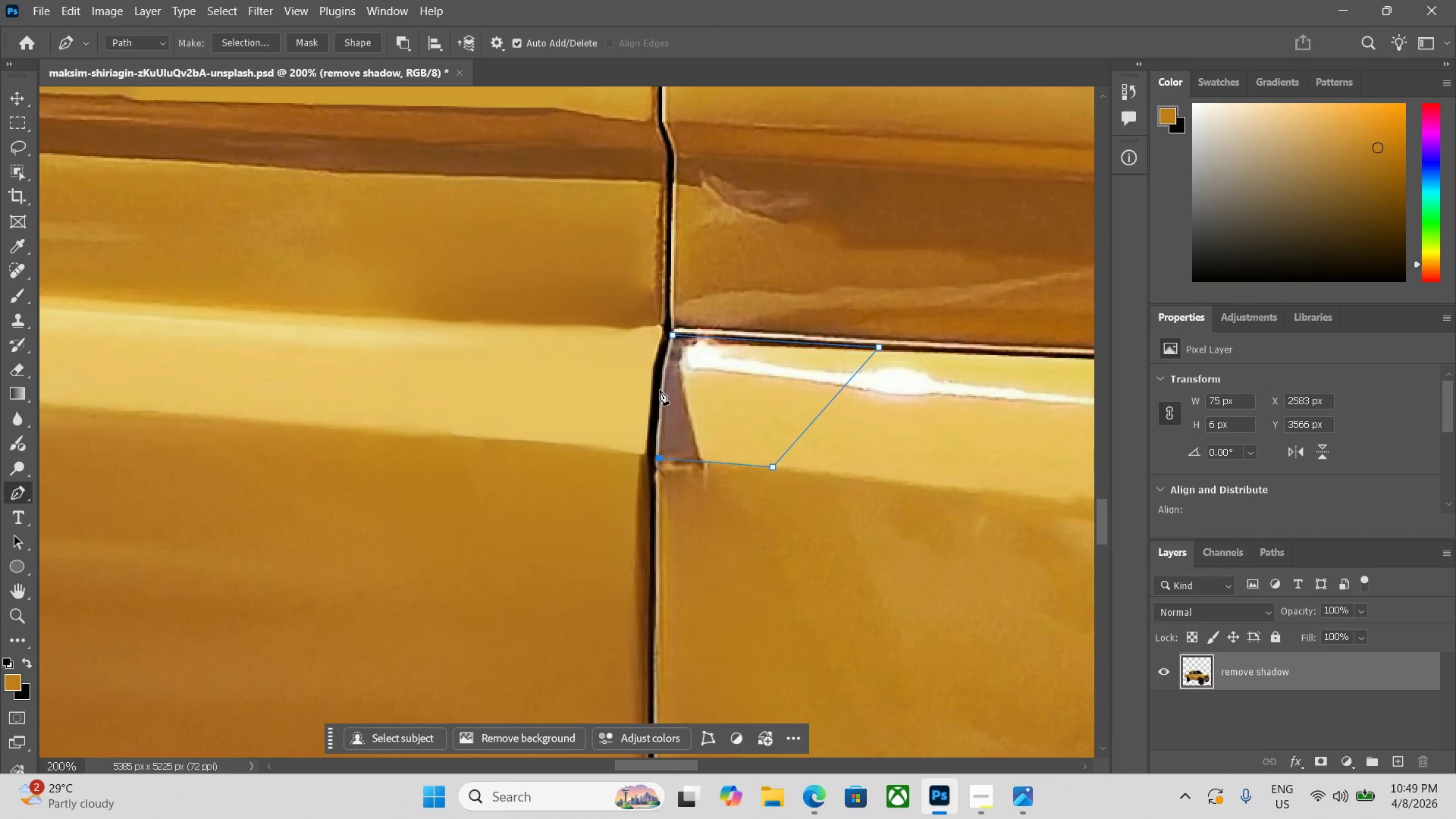 
left_click_drag(start_coordinate=[661, 386], to_coordinate=[662, 382])
 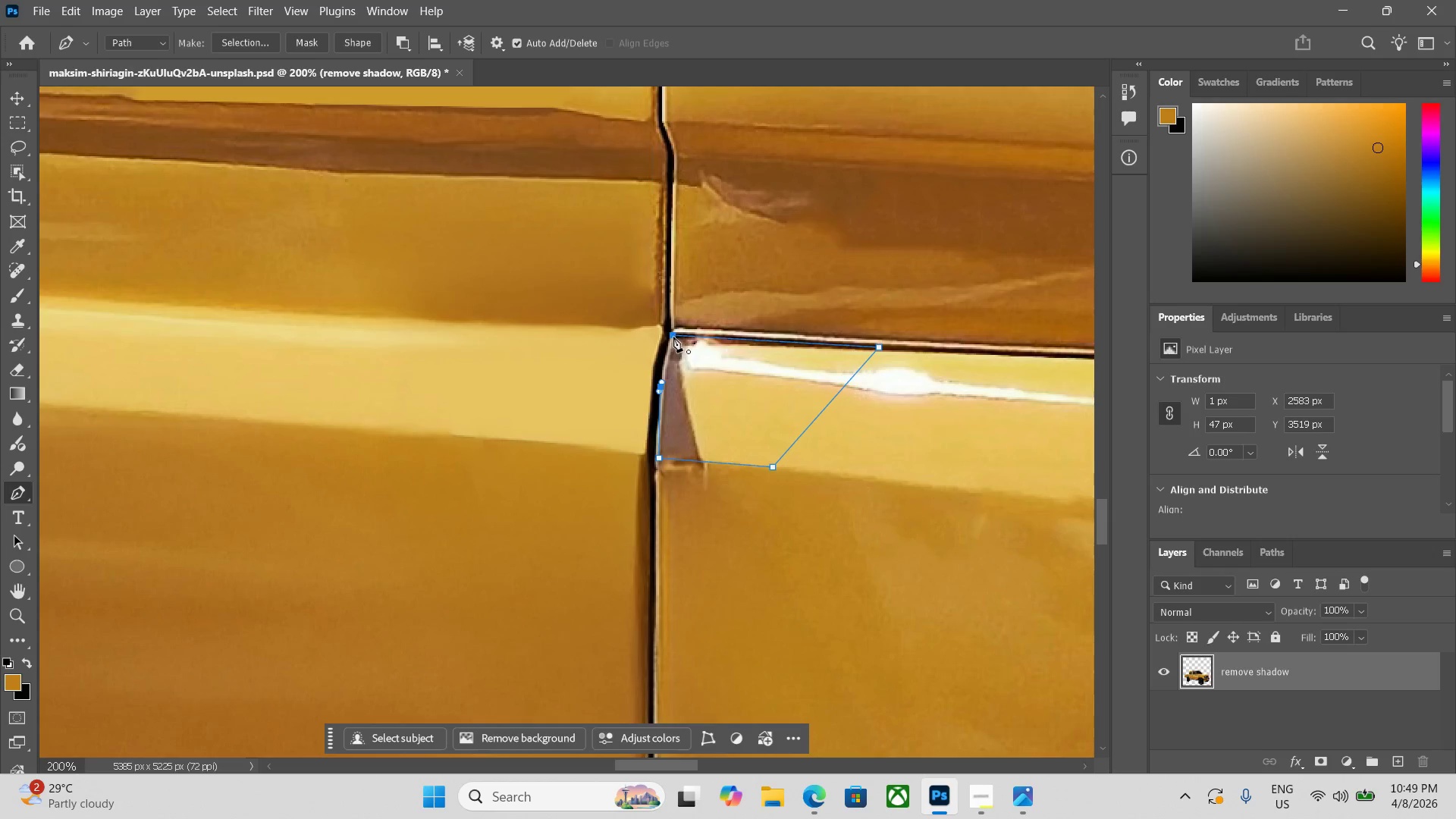 
left_click([673, 337])
 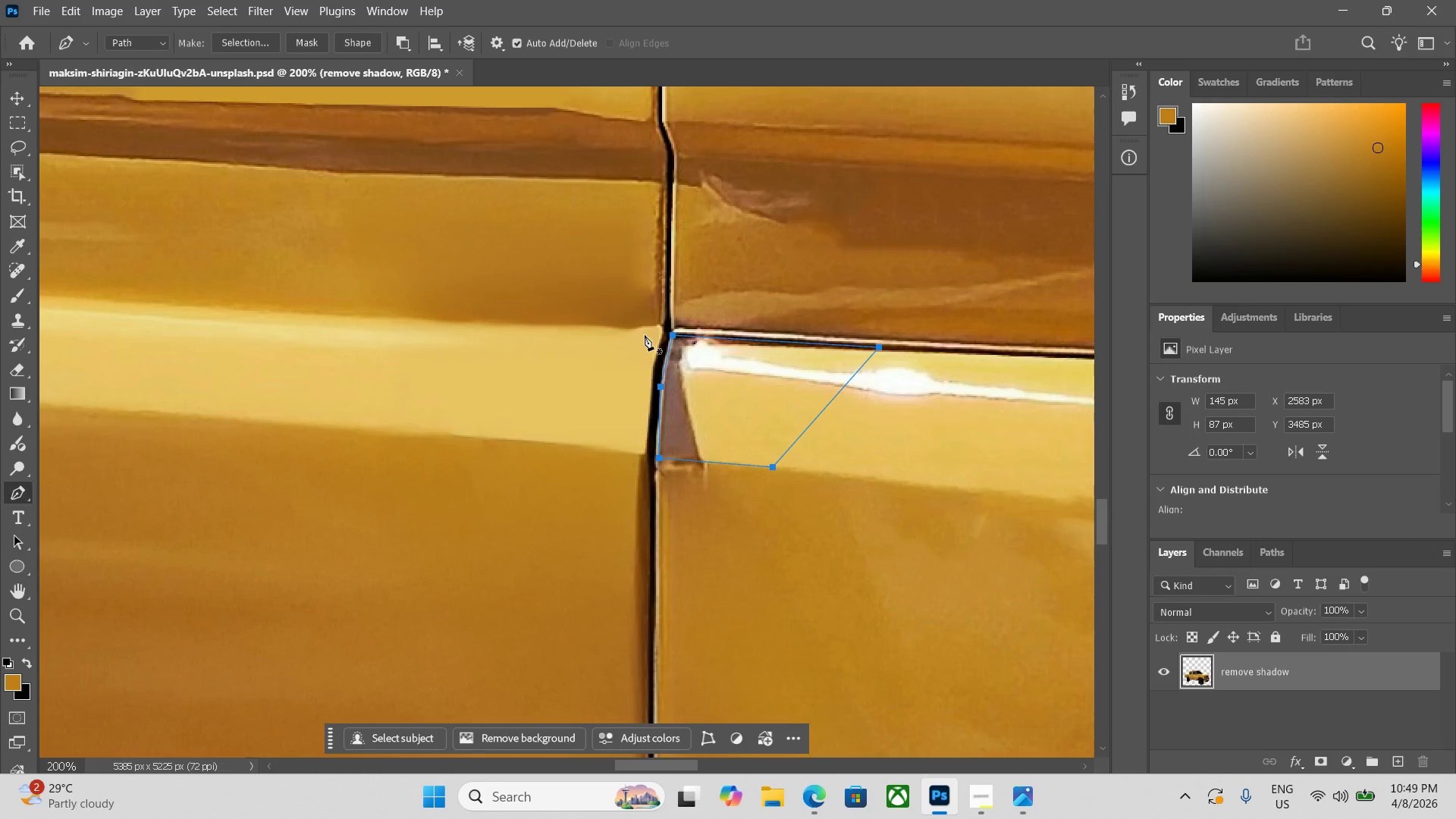 
key(Control+Enter)
 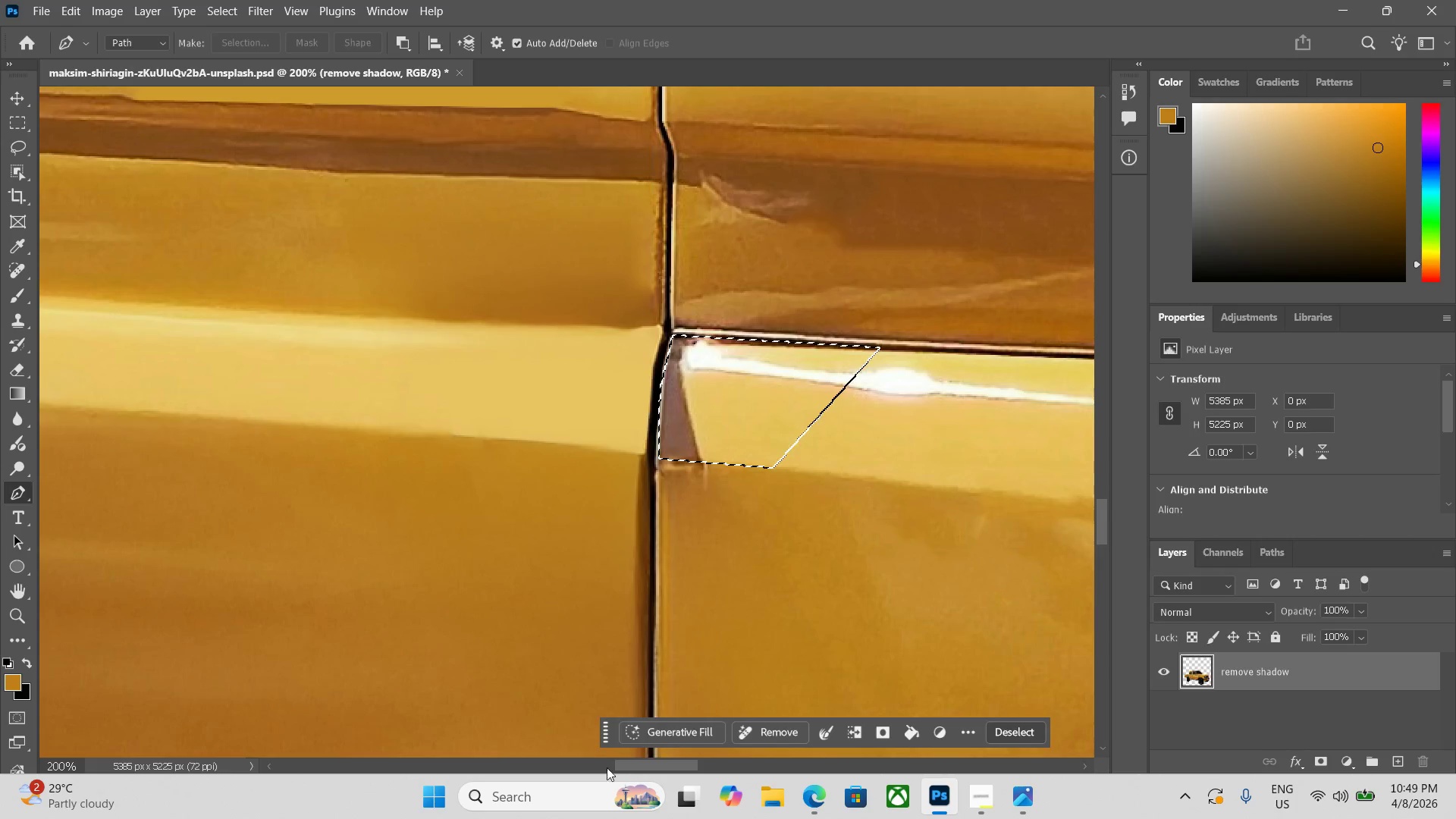 
left_click([641, 737])
 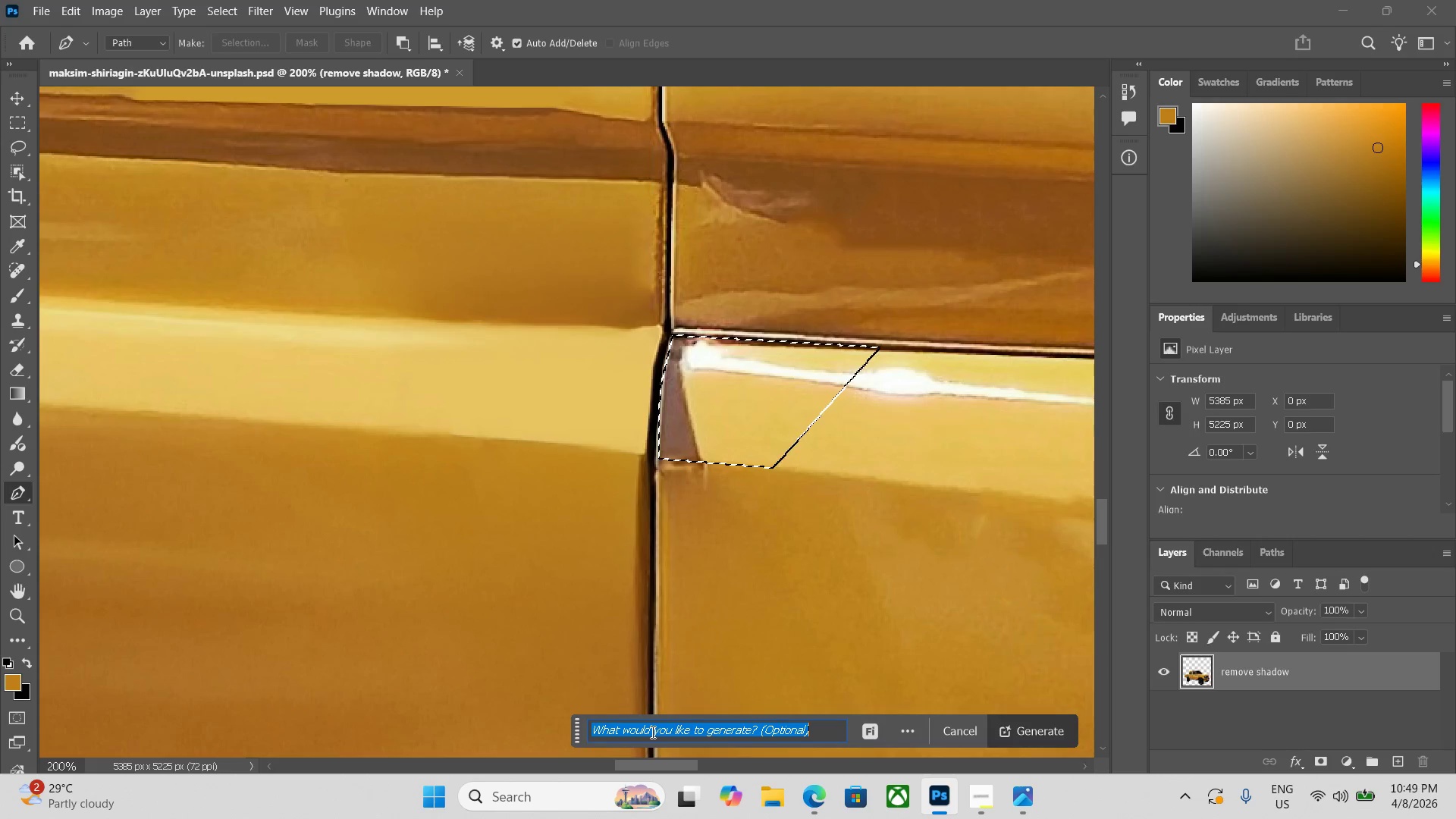 
type(remp)
key(Backspace)
type(ovedier)
key(Backspace)
key(Backspace)
type(rt)
key(Backspace)
key(Backspace)
type(rt)
 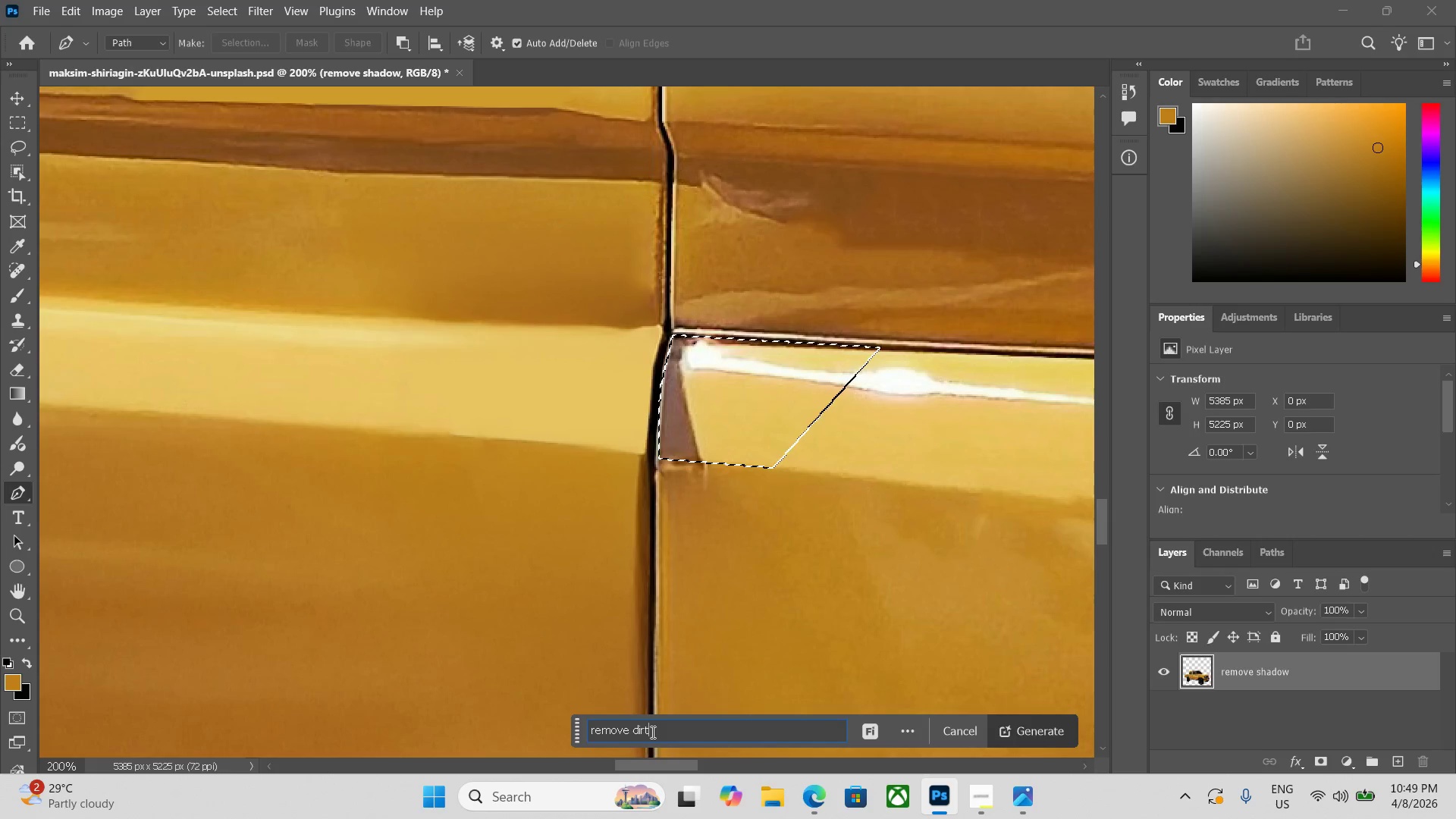 
key(Enter)
 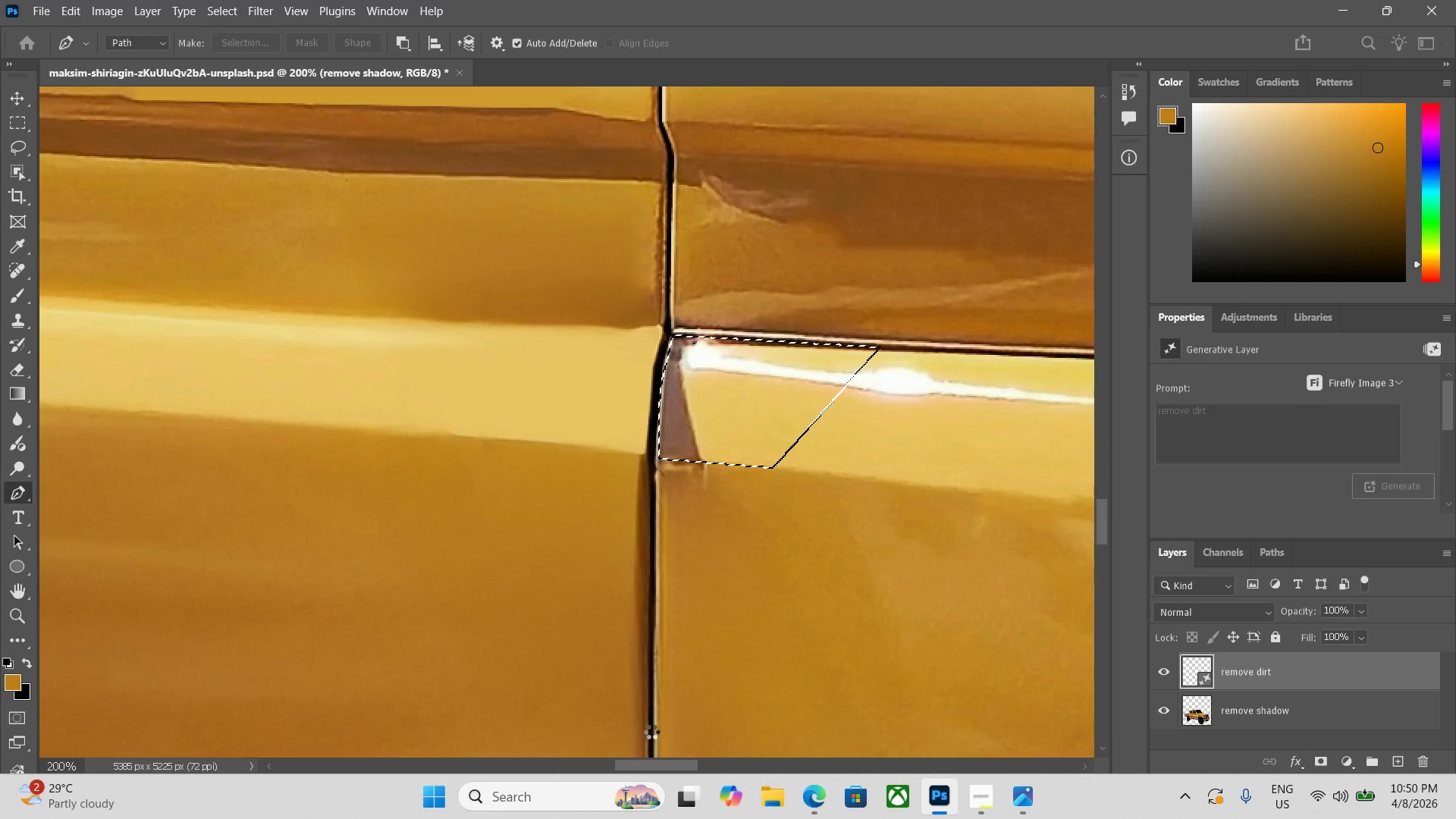 
wait(24.33)
 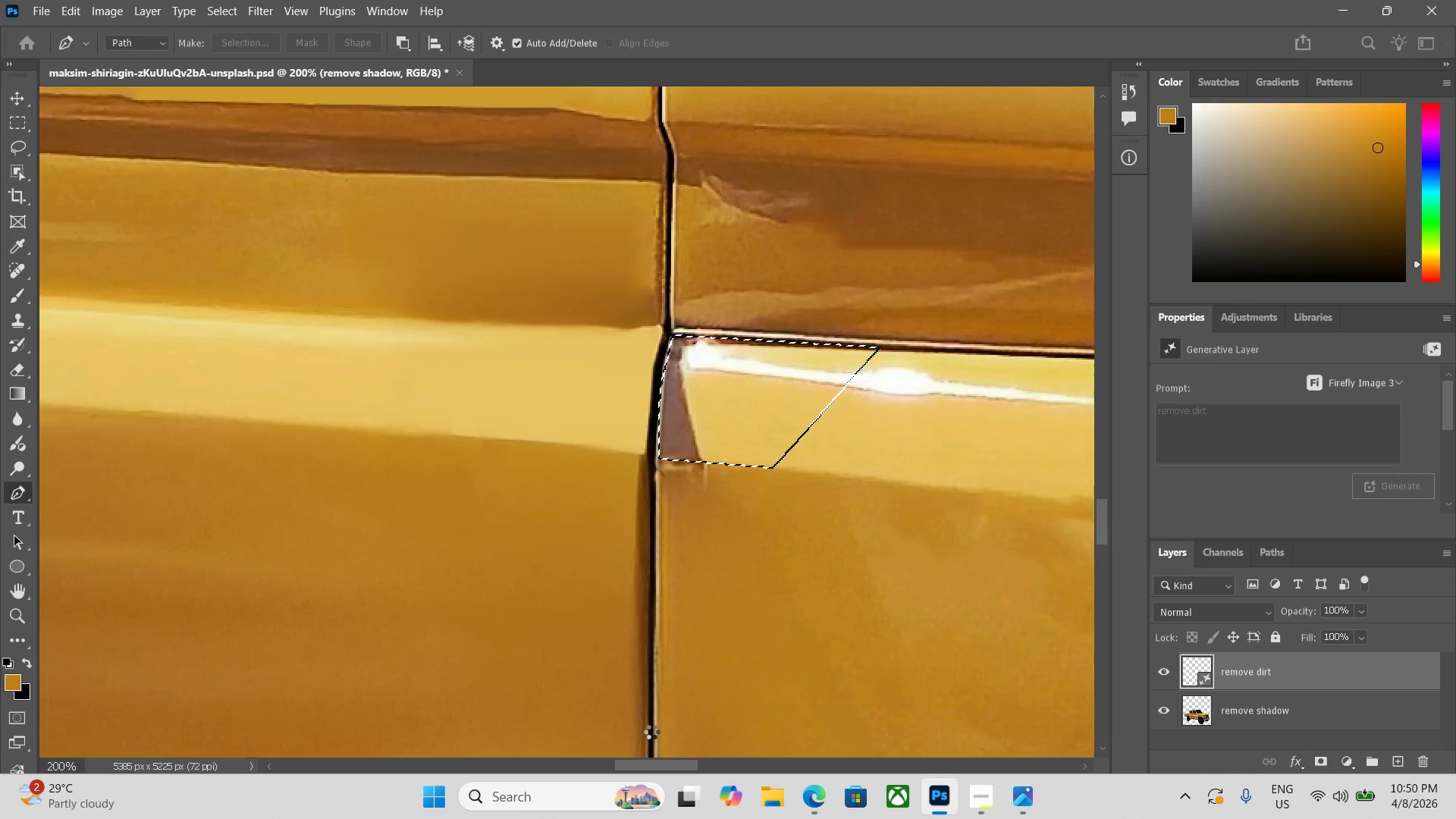 
key(Control+Z)
 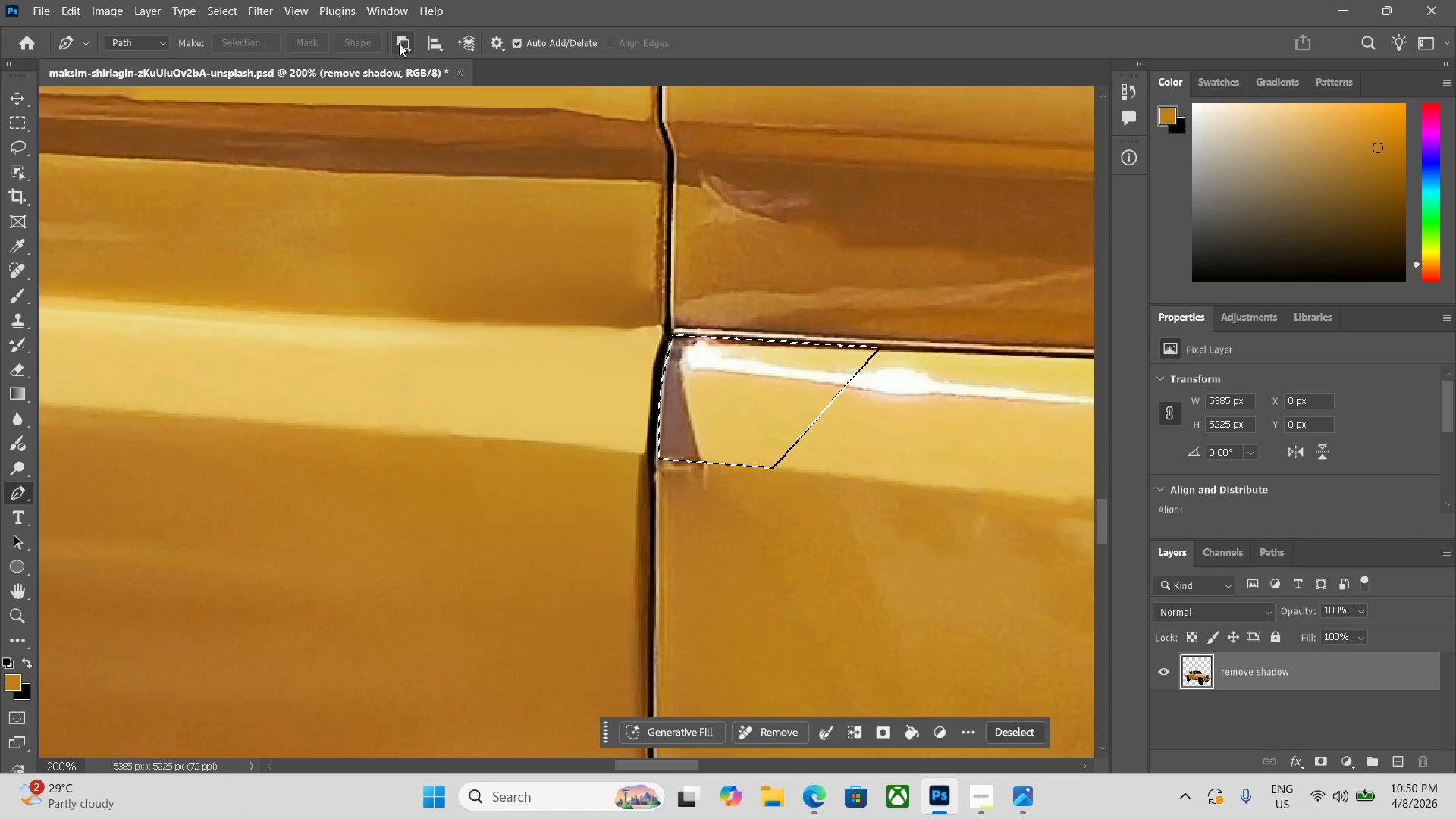 
key(Control+Z)
 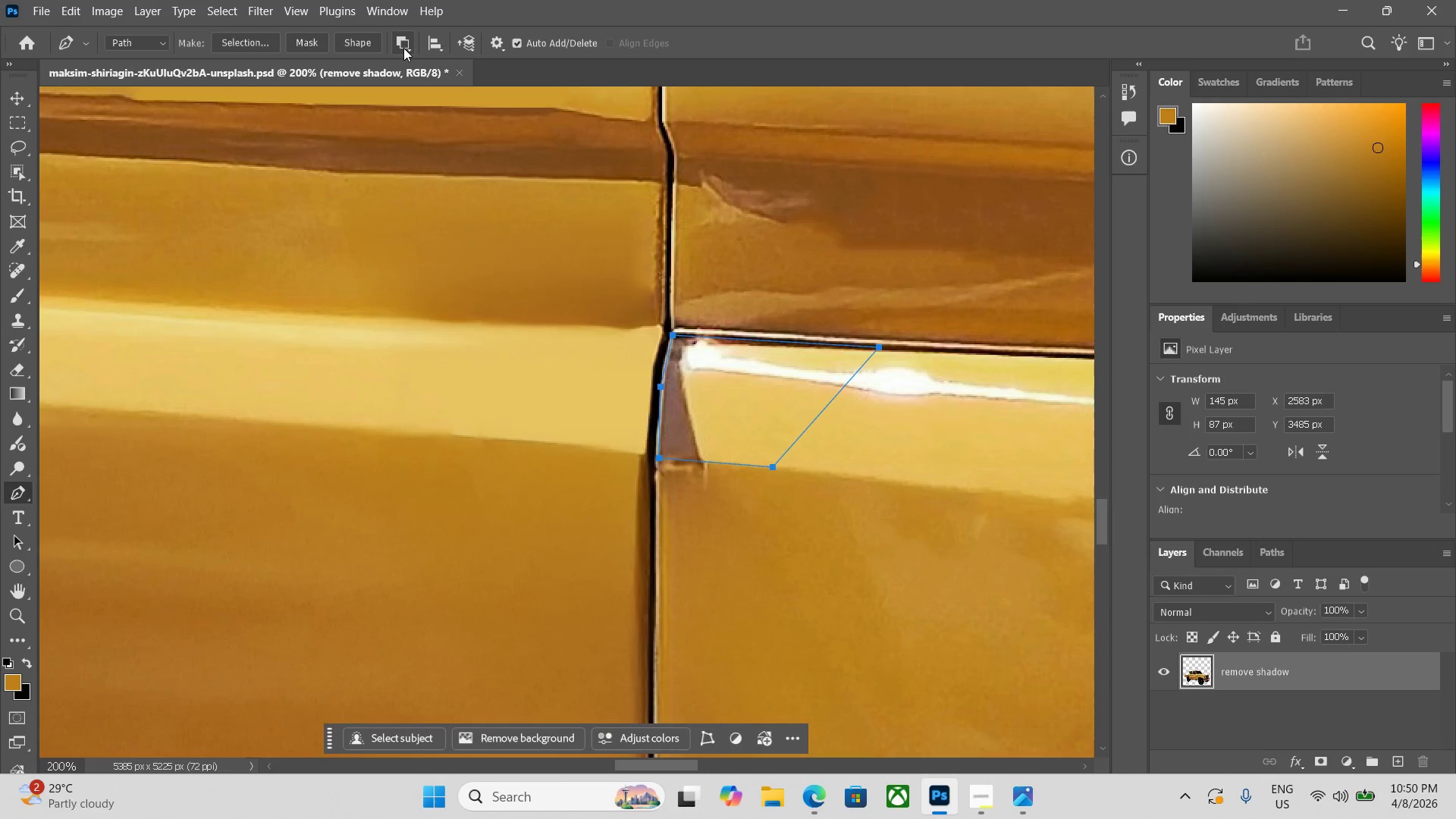 
key(Control+Z)
 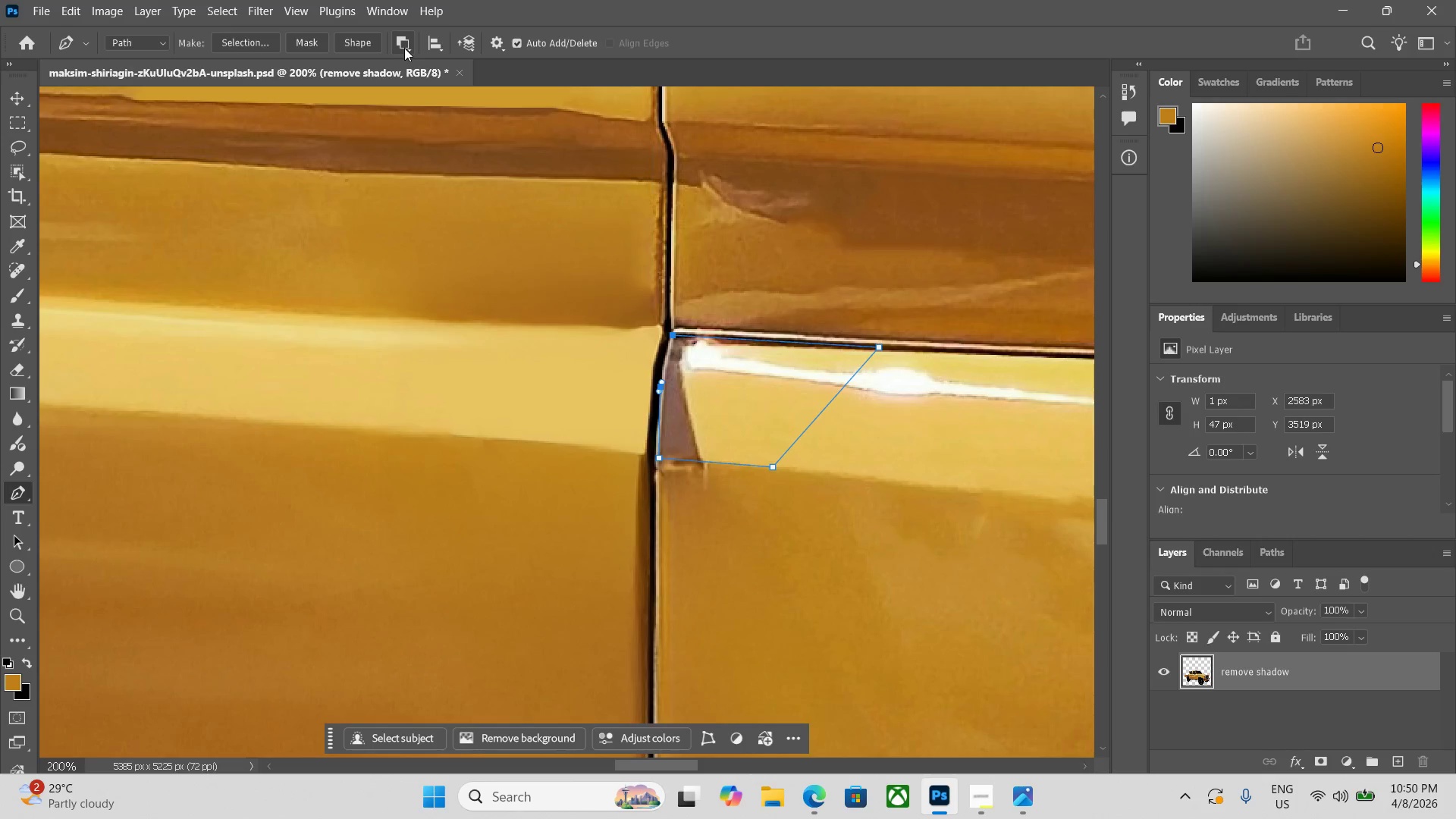 
key(Control+Z)
 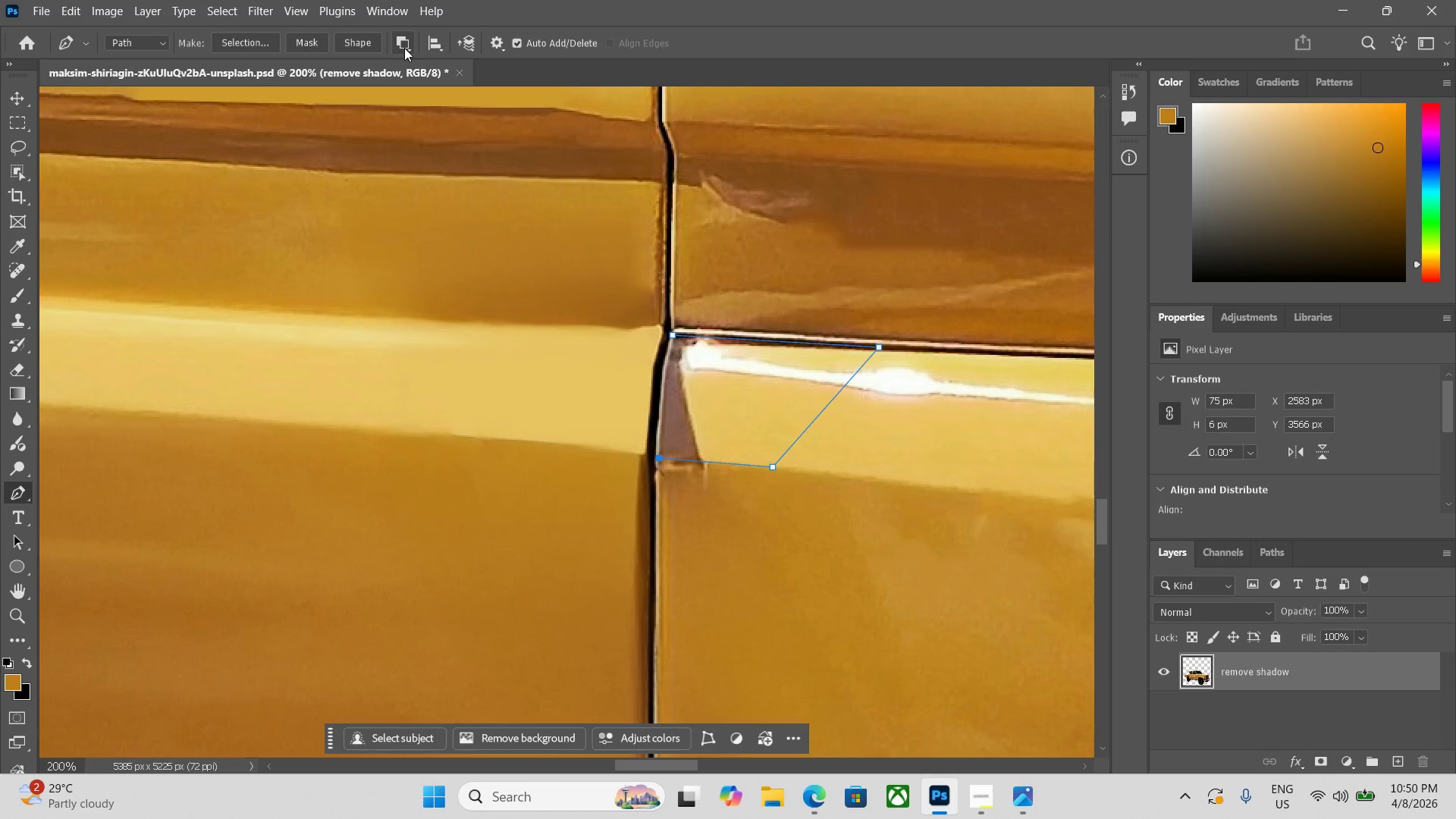 
key(Control+Z)
 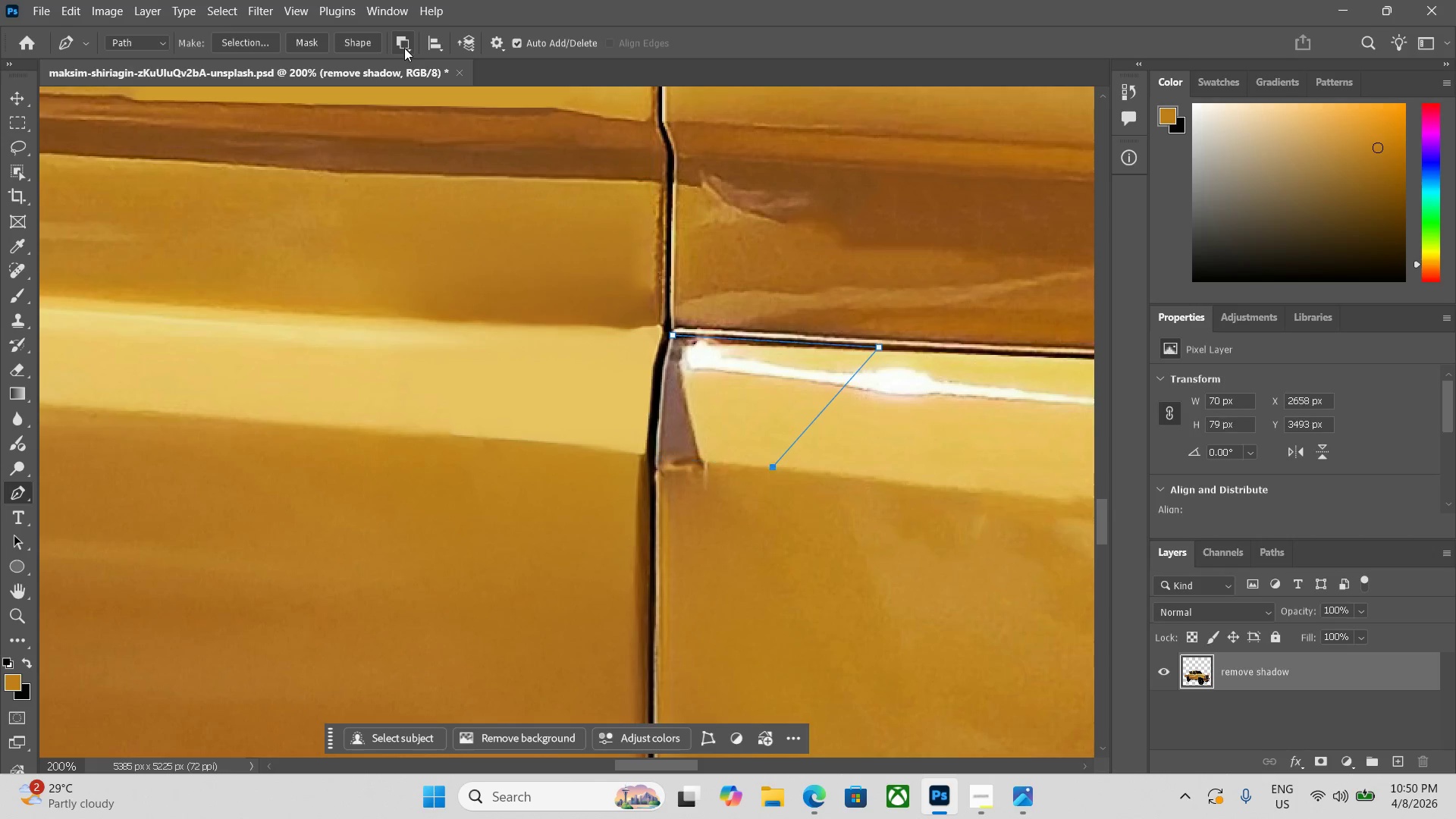 
key(Control+Z)
 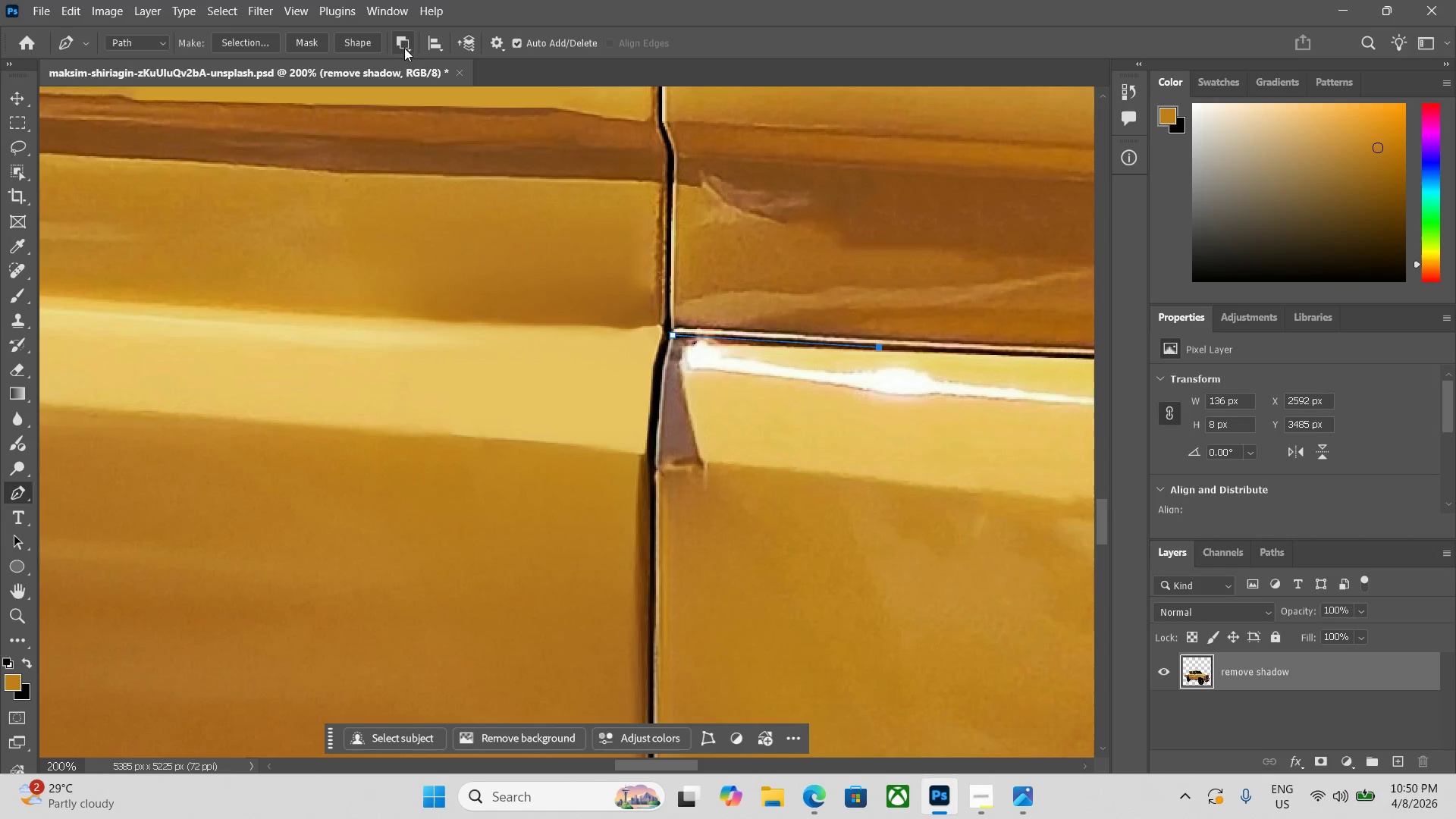 
key(Control+ControlLeft)
 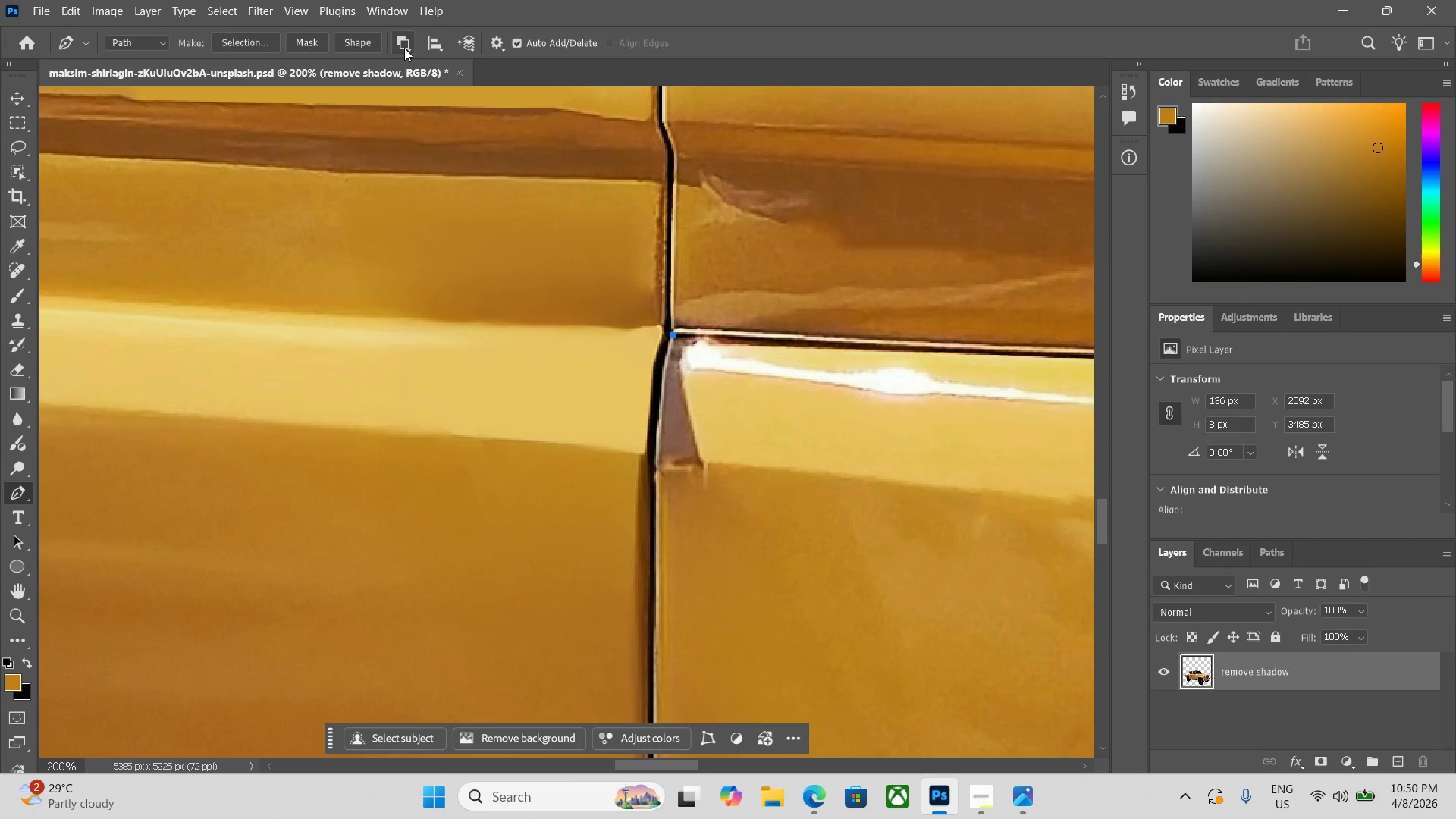 
key(Control+Z)
 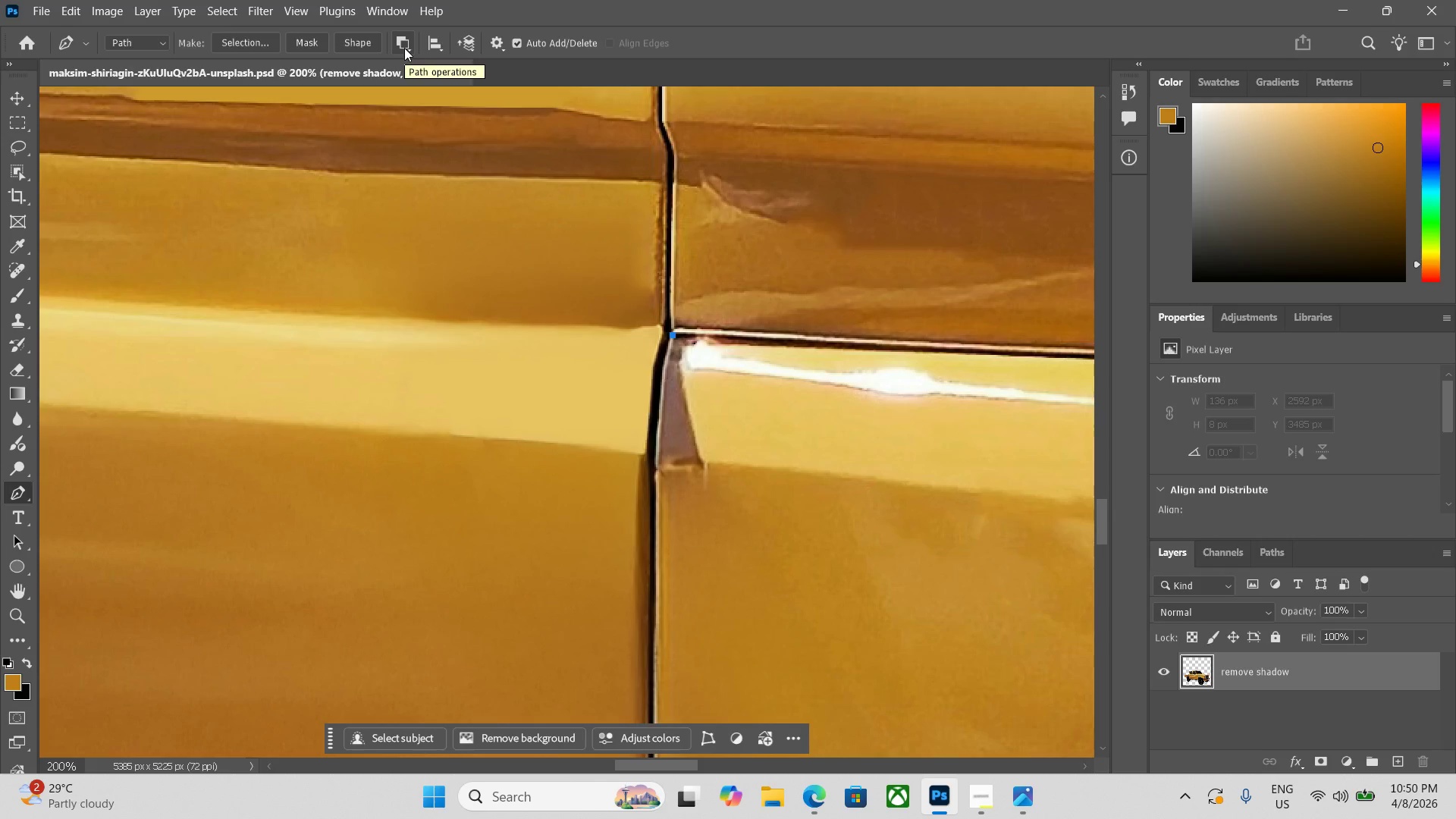 
key(Control+ControlLeft)
 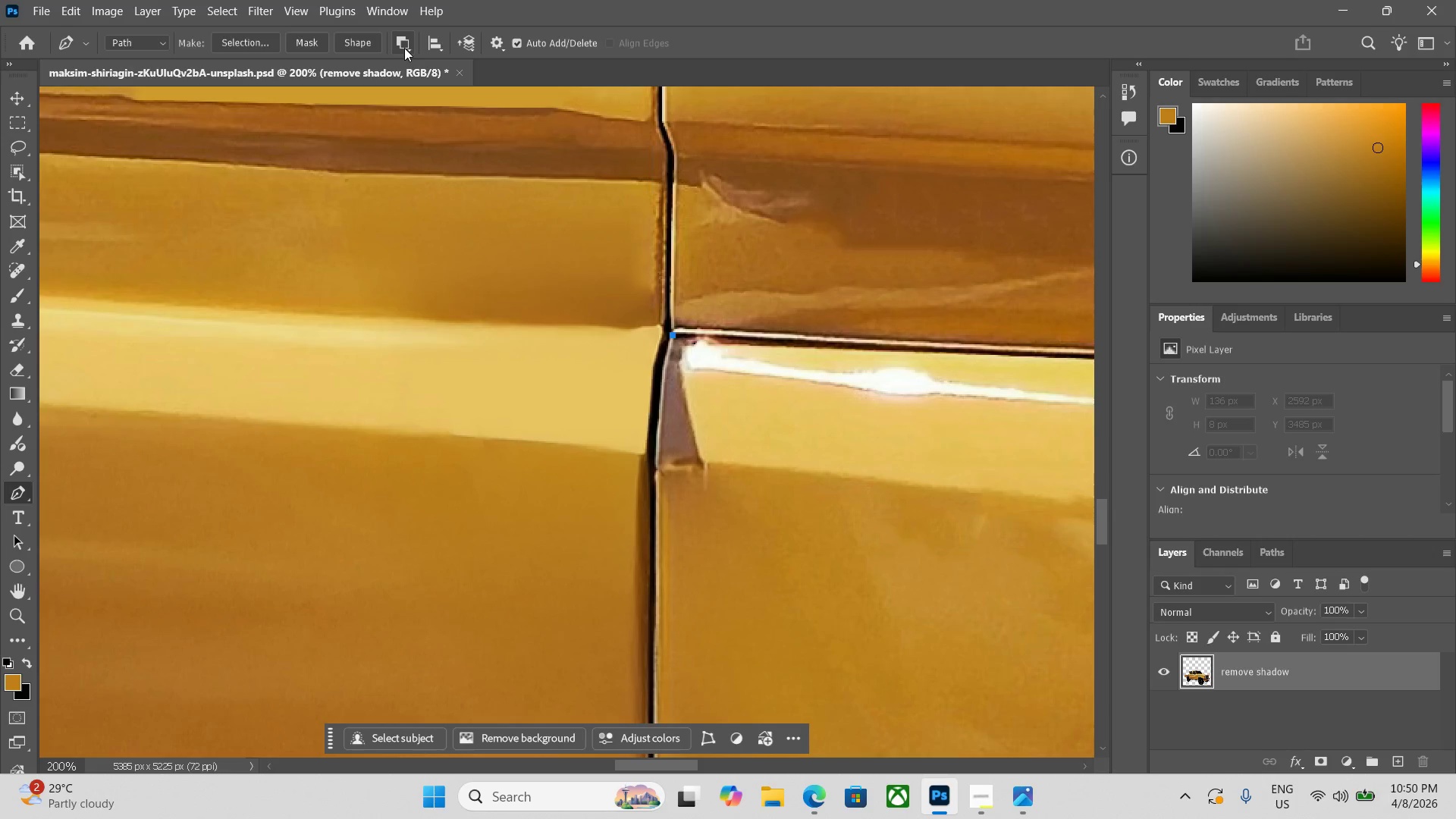 
key(Control+Z)
 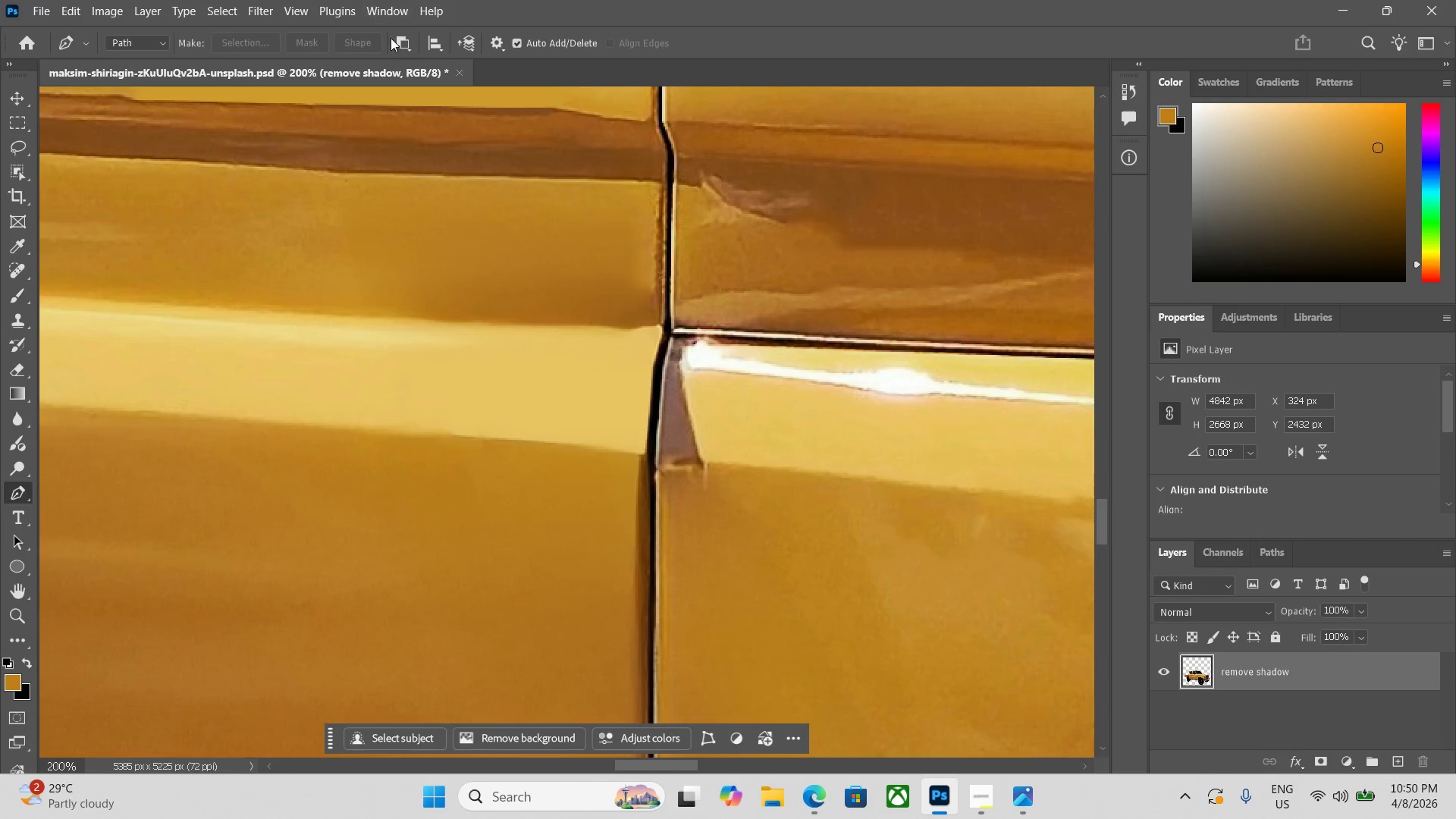 
left_click([401, 37])
 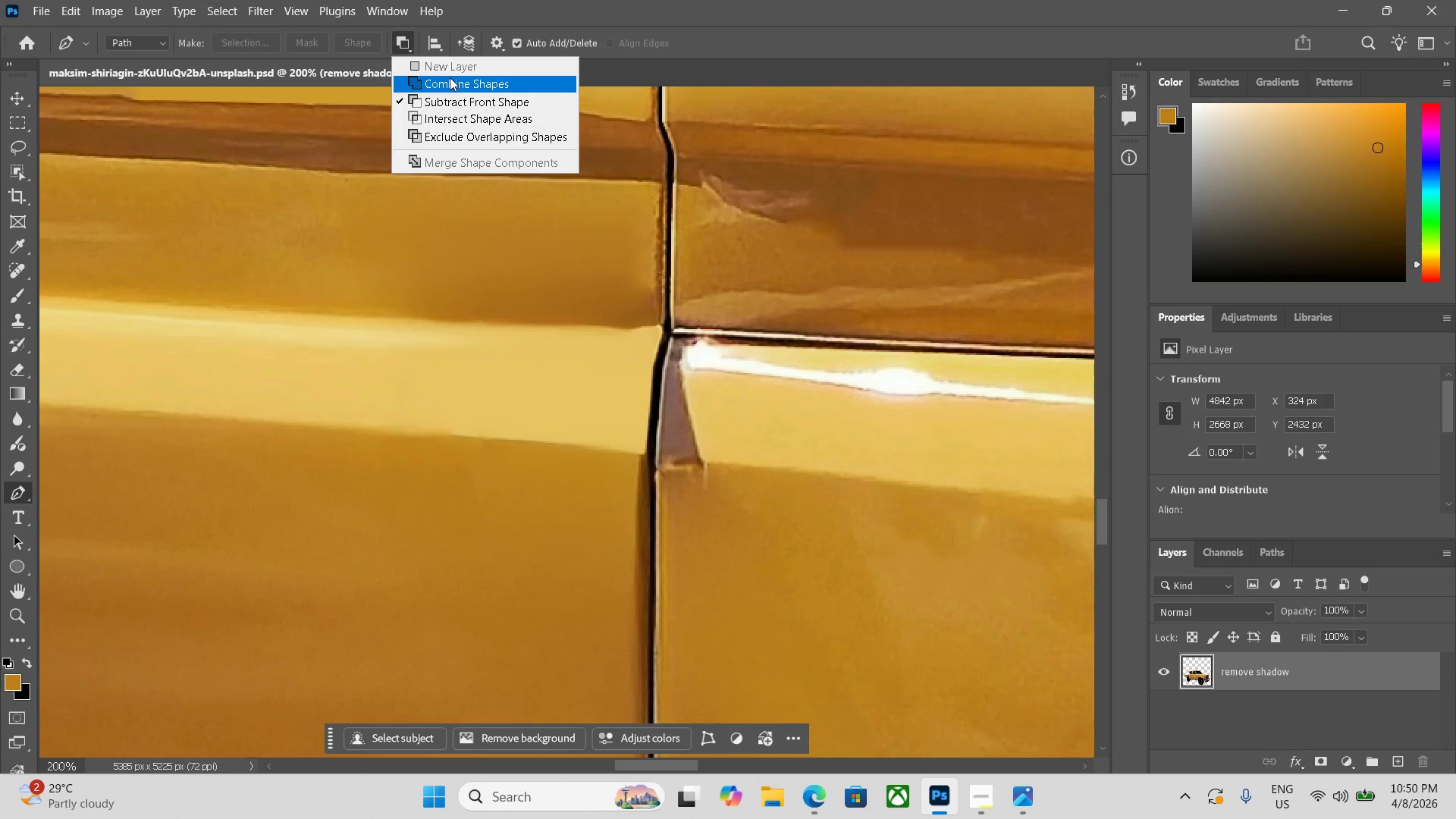 
left_click([450, 77])
 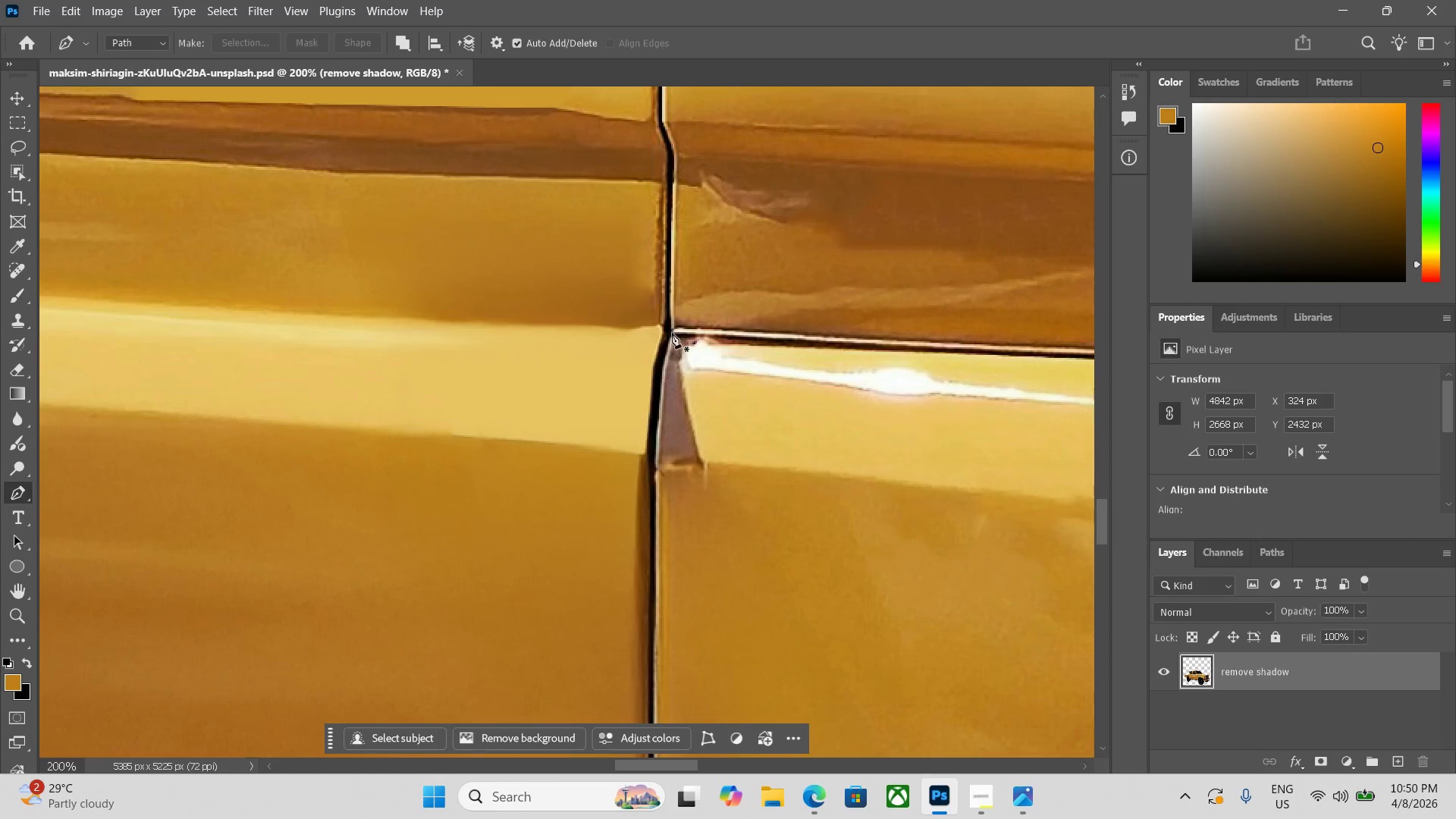 
left_click([679, 331])
 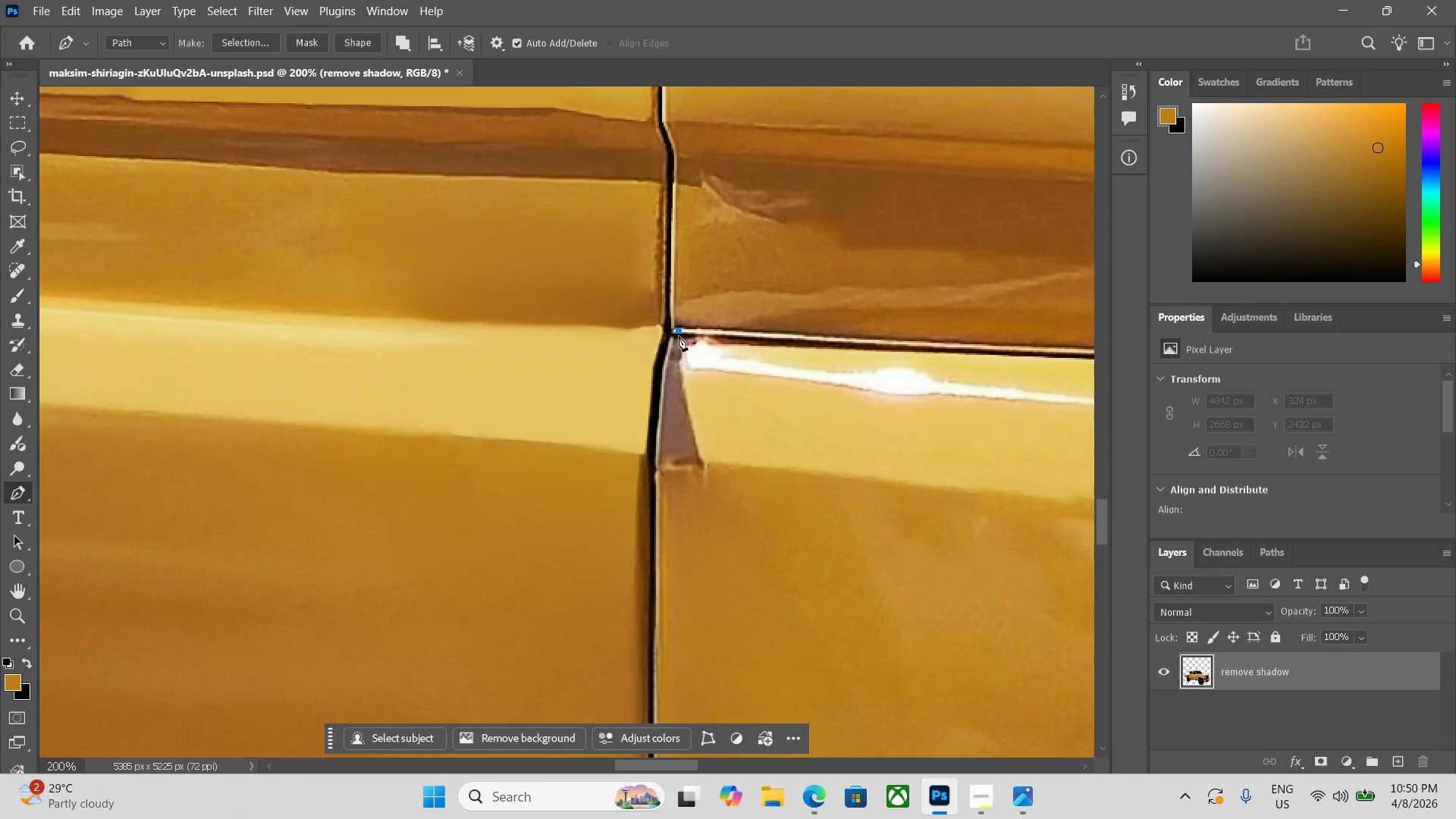 
key(Control+ControlLeft)
 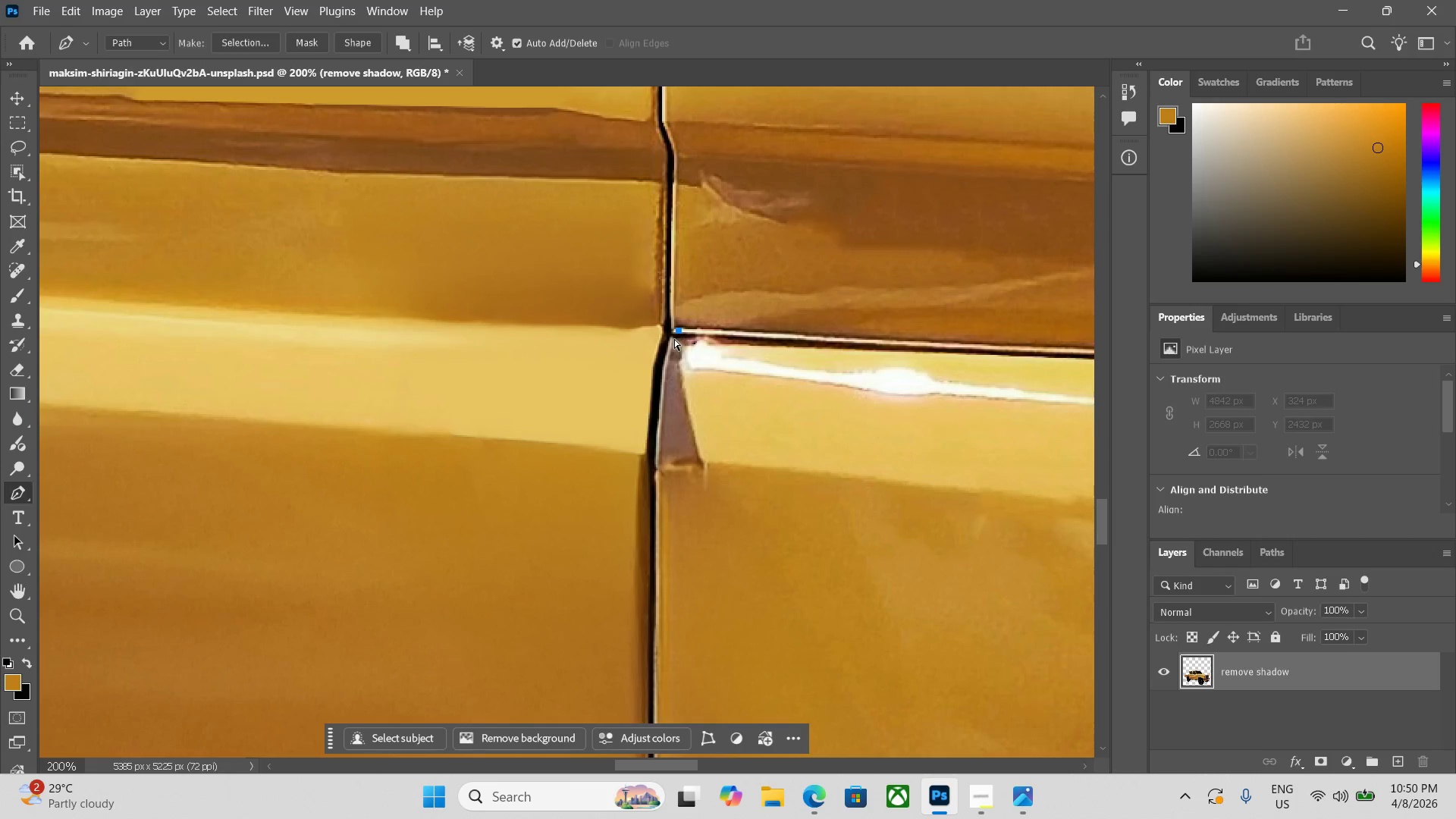 
key(Control+Z)
 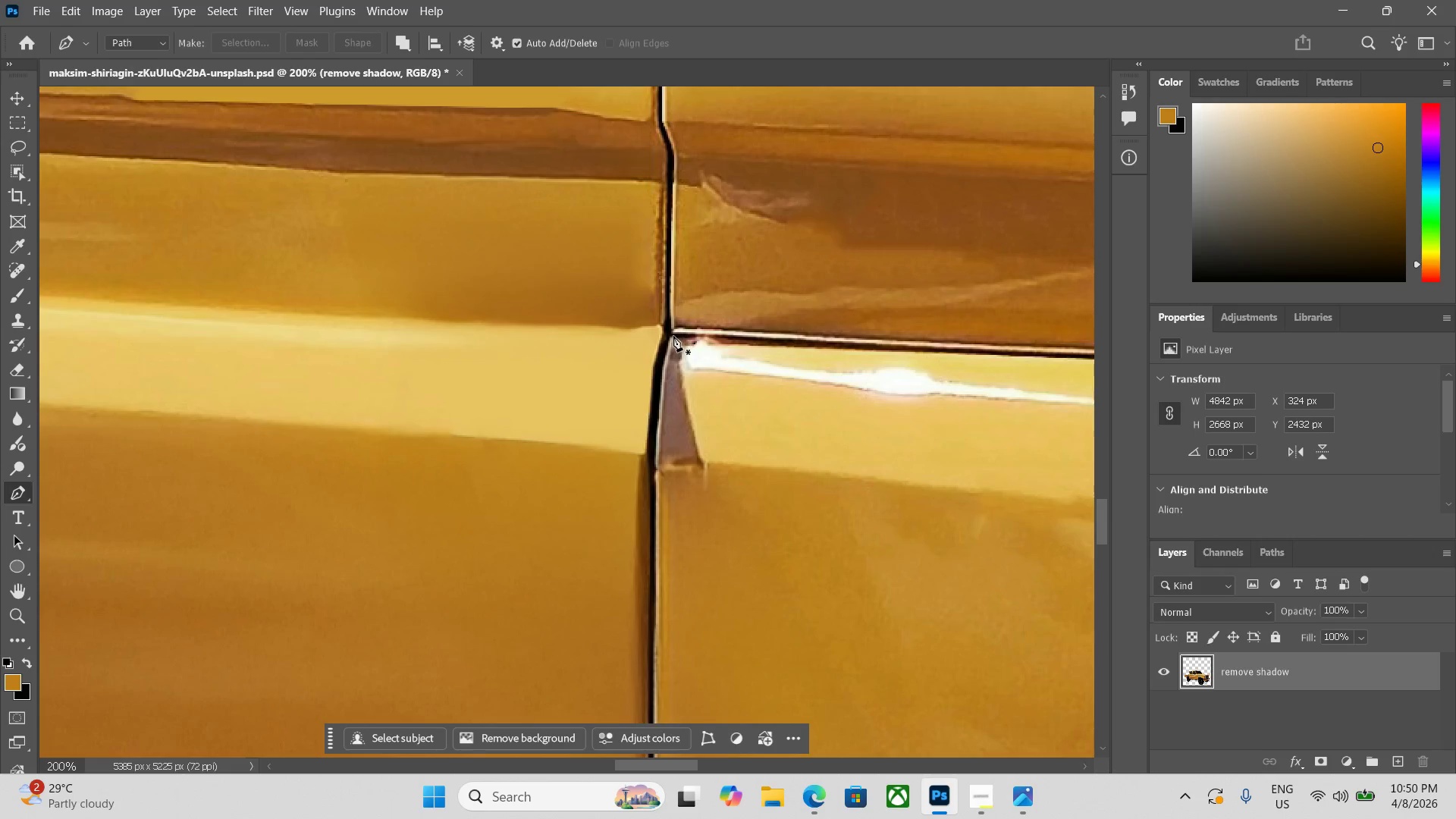 
left_click([673, 336])
 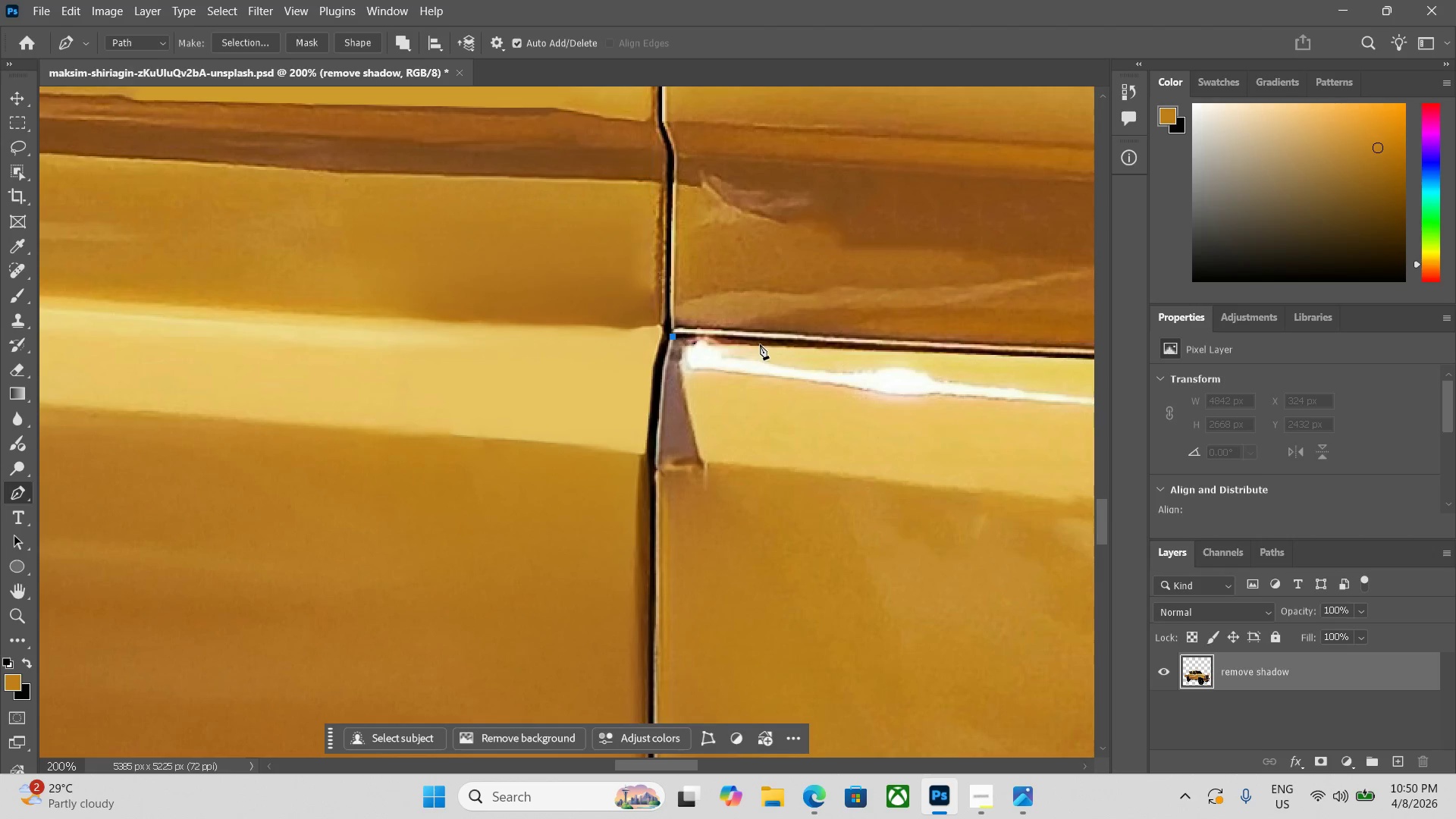 
left_click([760, 343])
 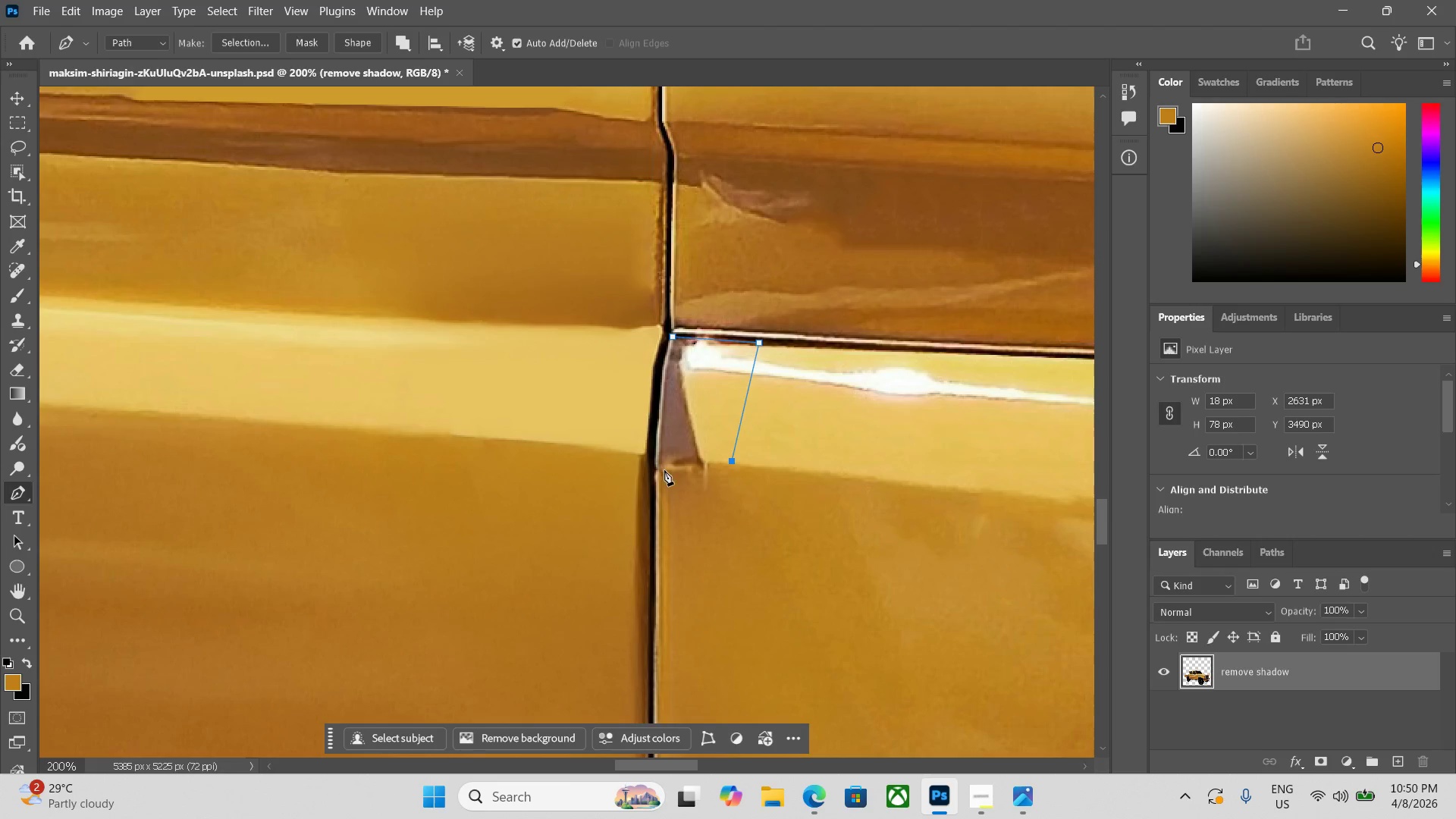 
left_click([657, 464])
 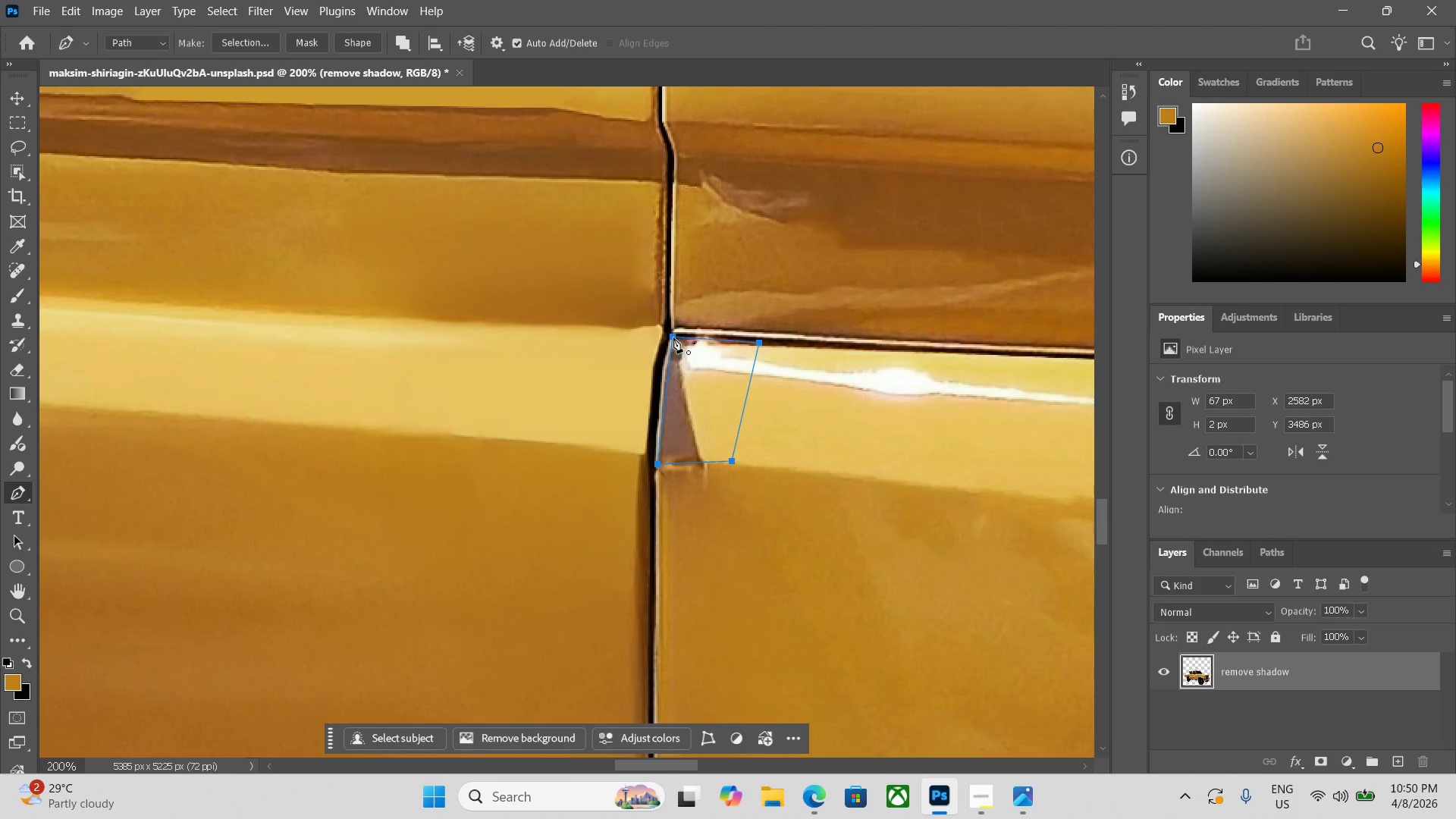 
key(Control+ControlLeft)
 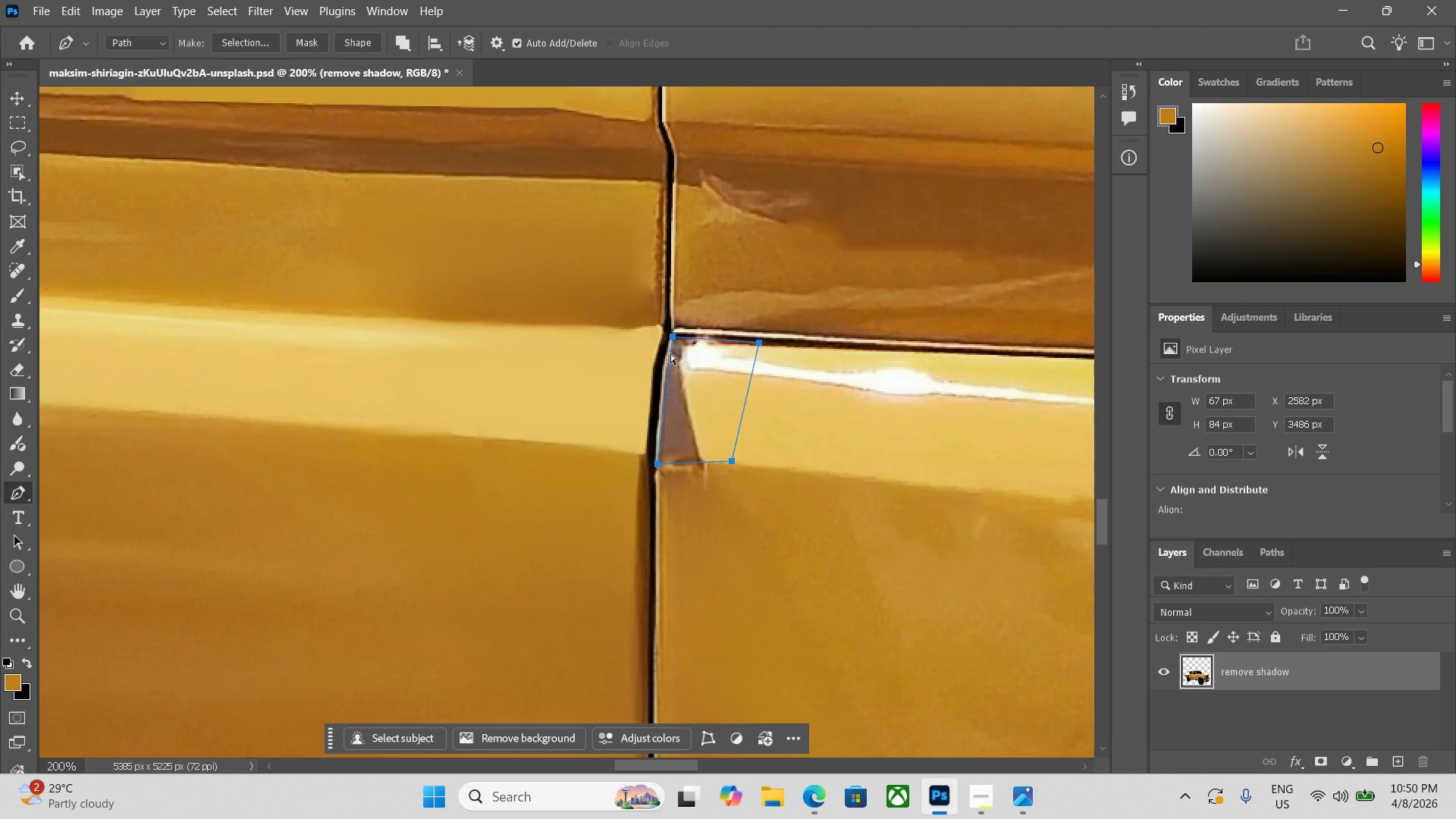 
key(Control+Z)
 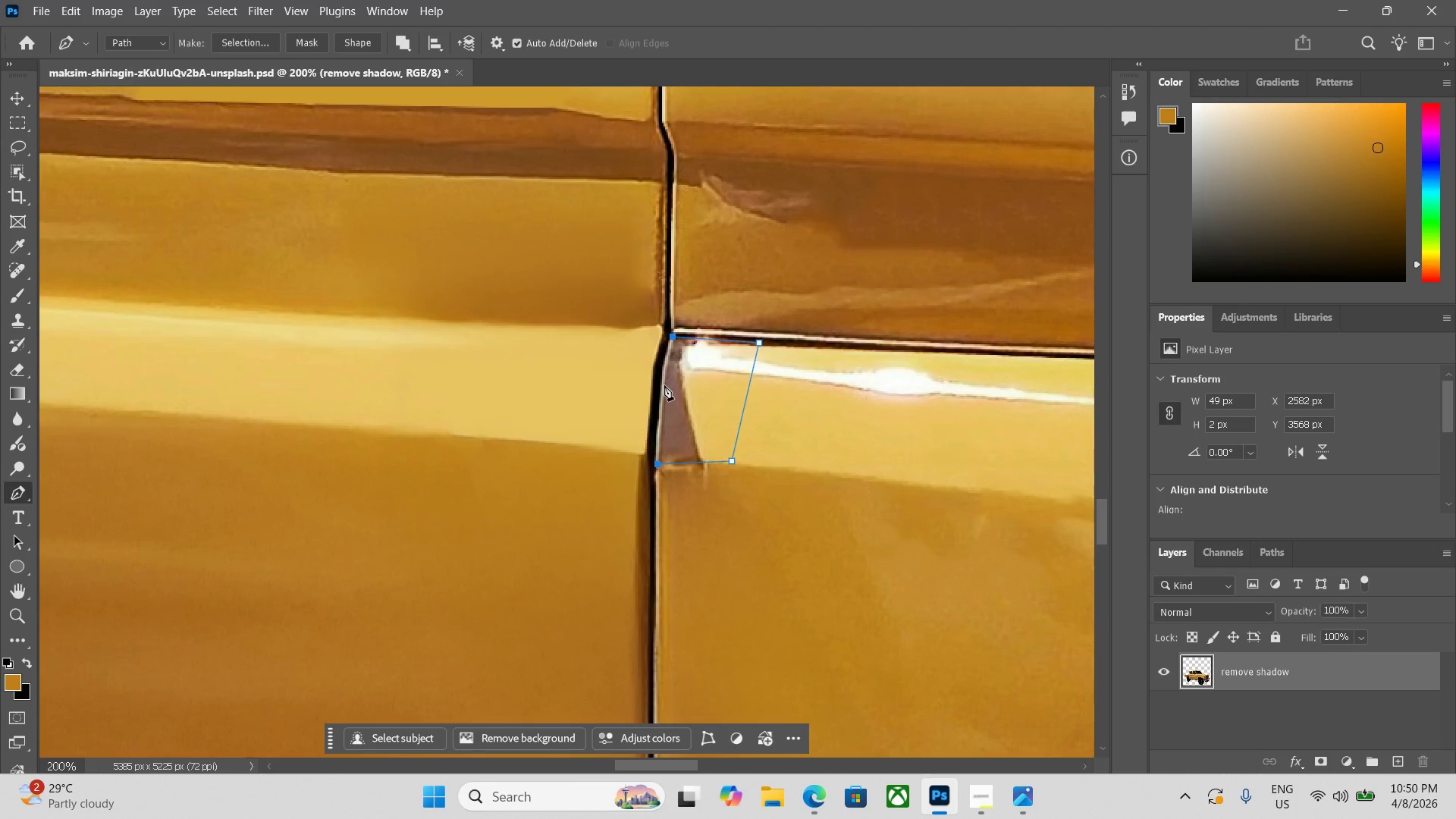 
left_click([664, 385])
 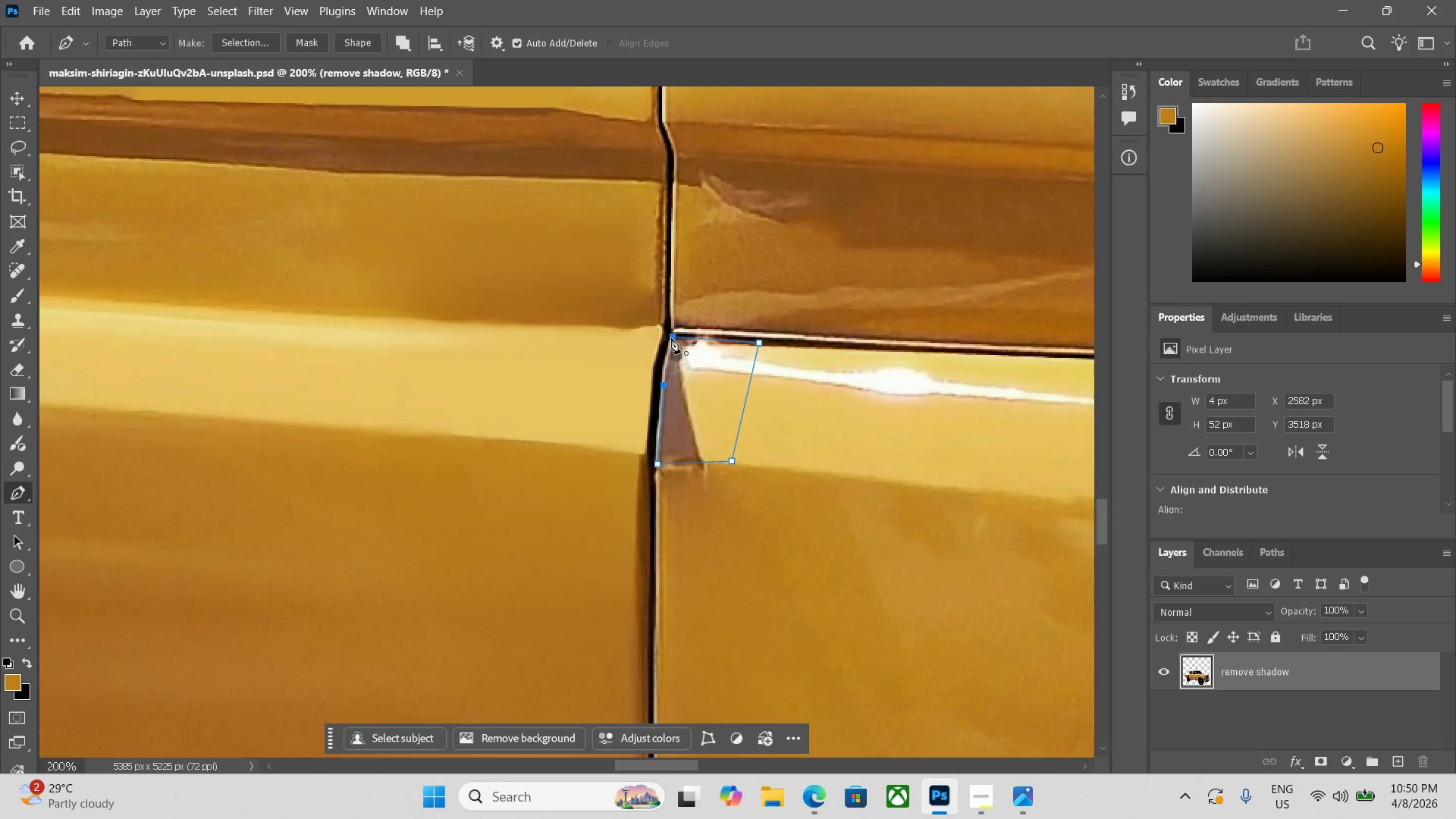 
left_click([671, 338])
 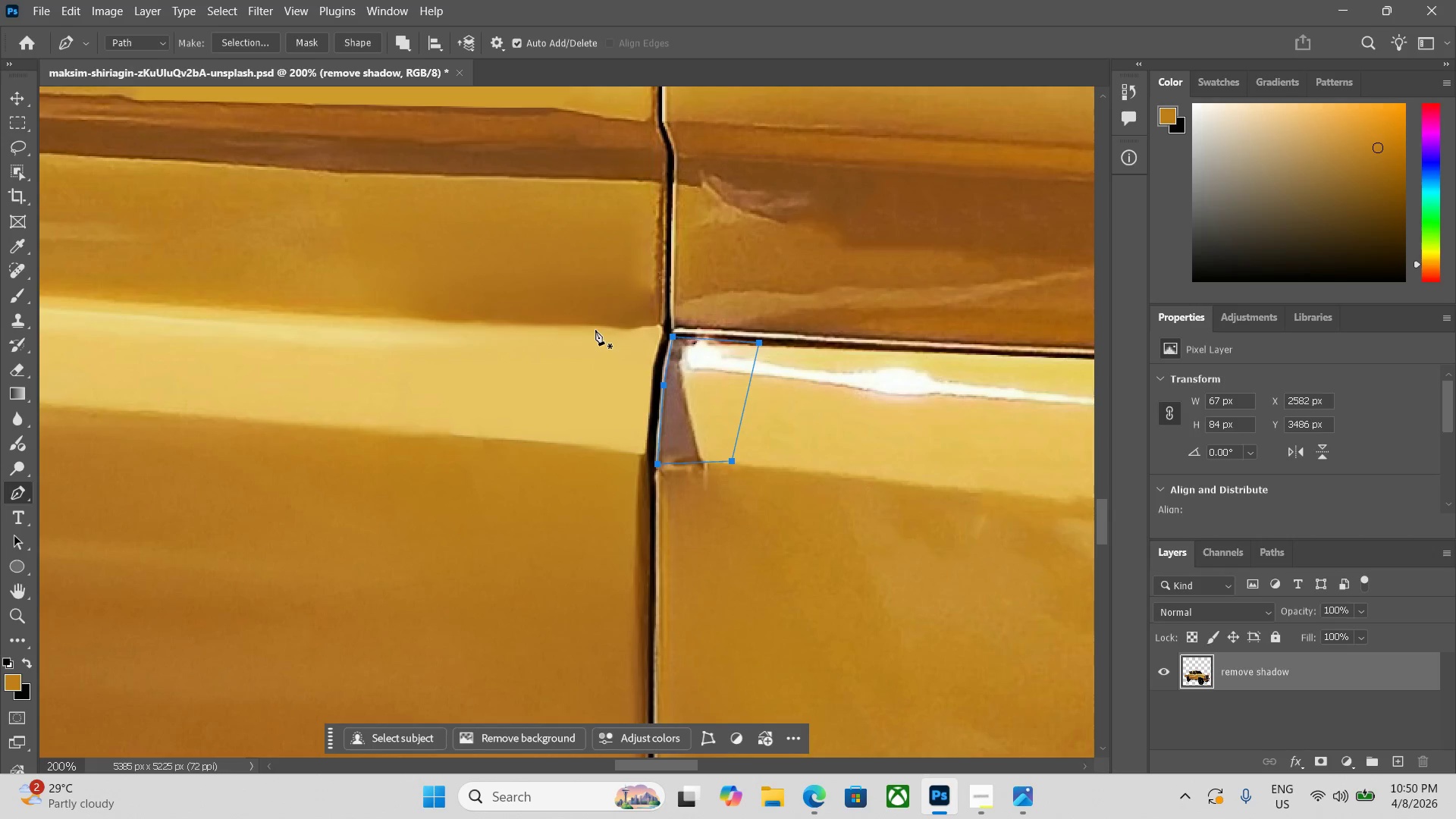 
key(Control+Enter)
 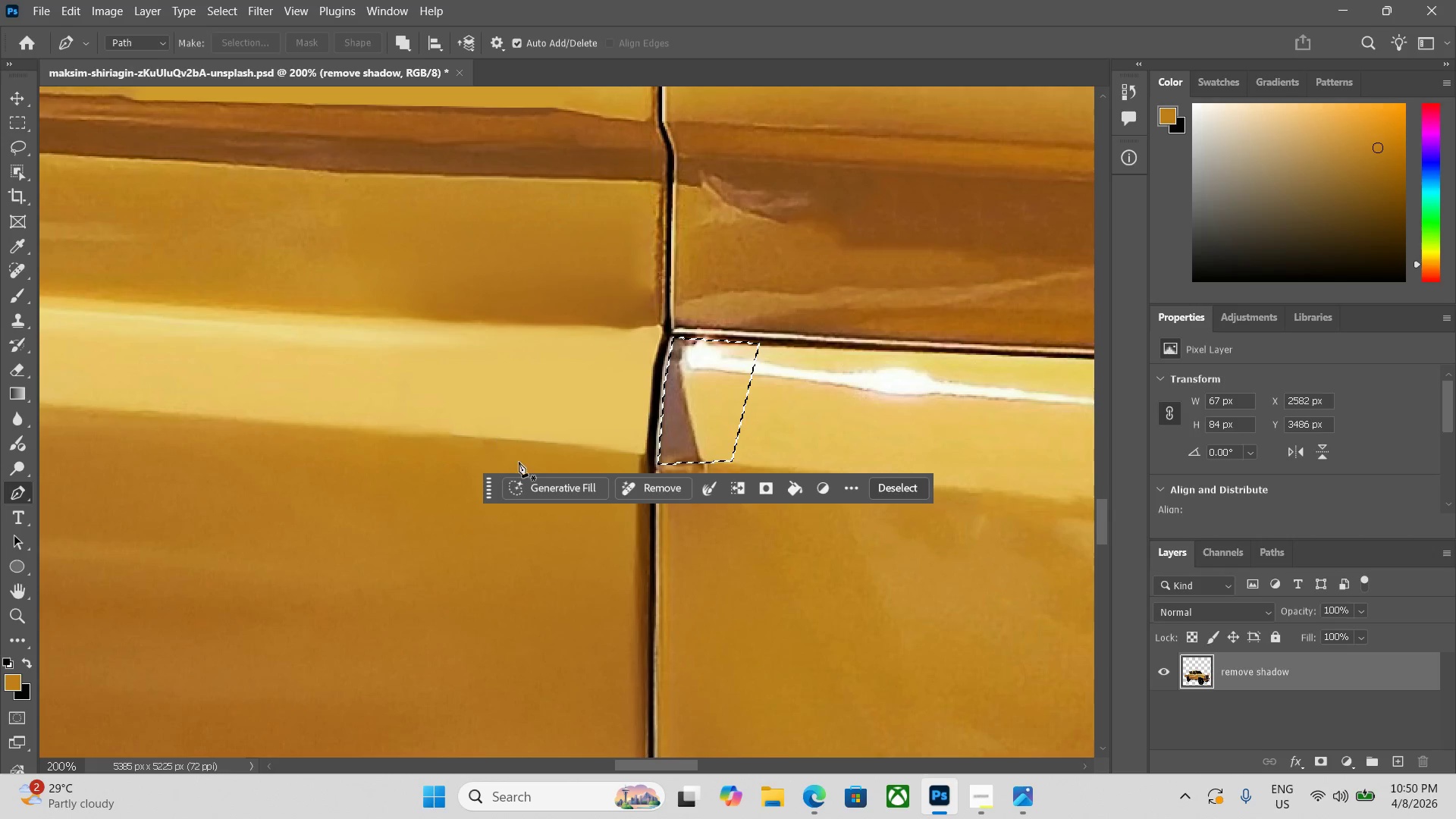 
left_click([541, 487])
 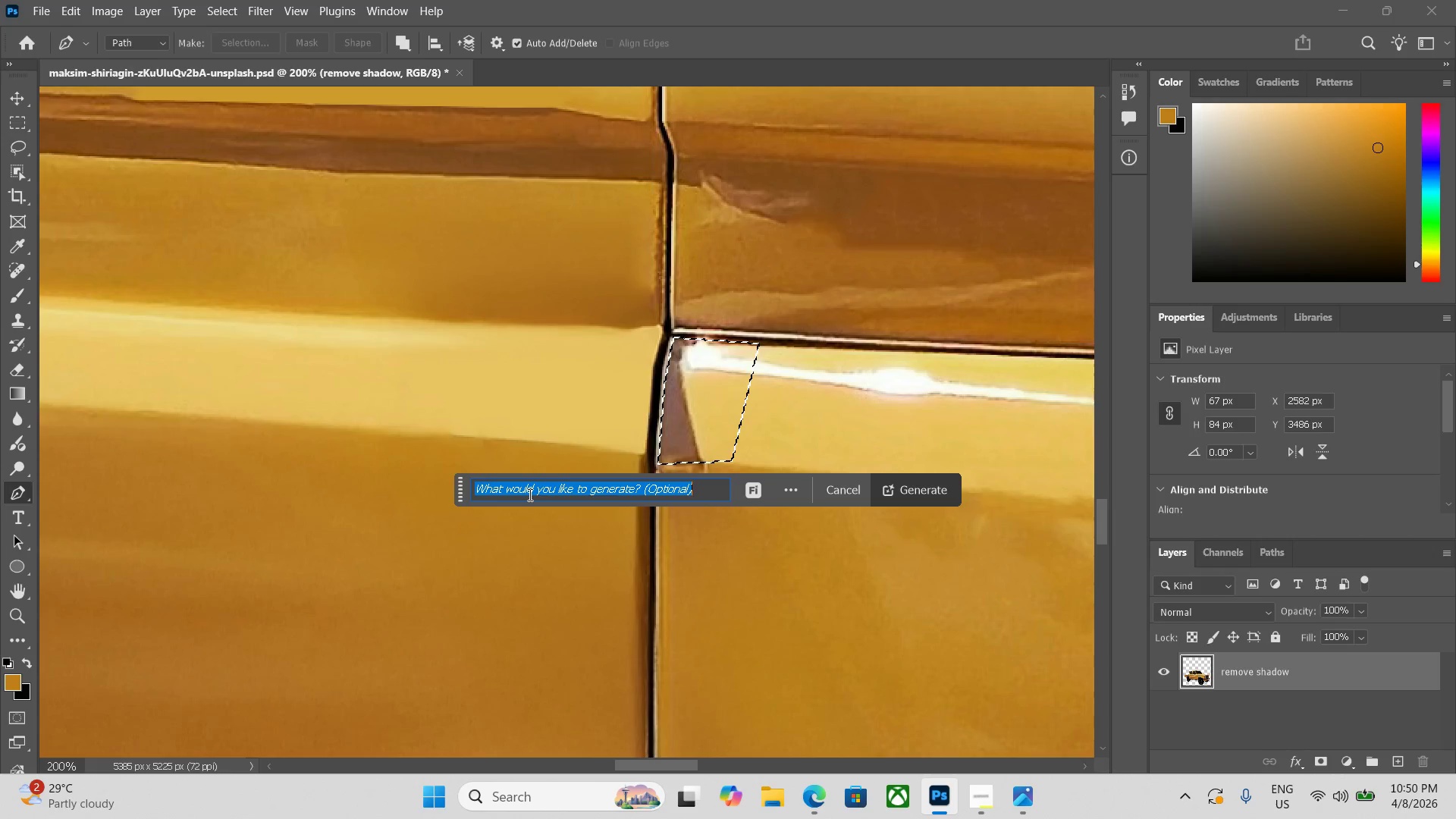 
type(remove i)
key(Backspace)
type(dirt)
 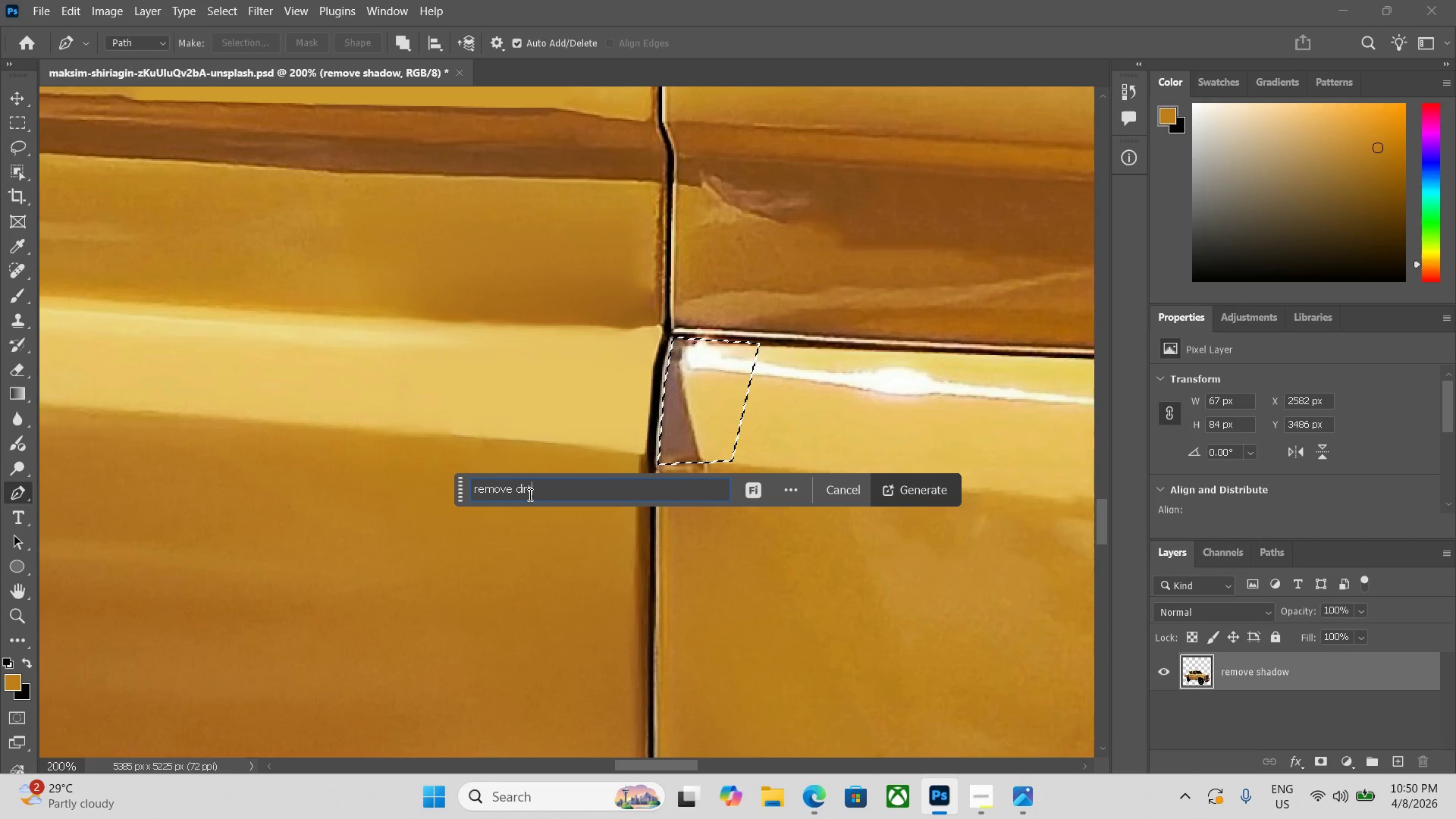 
key(Enter)
 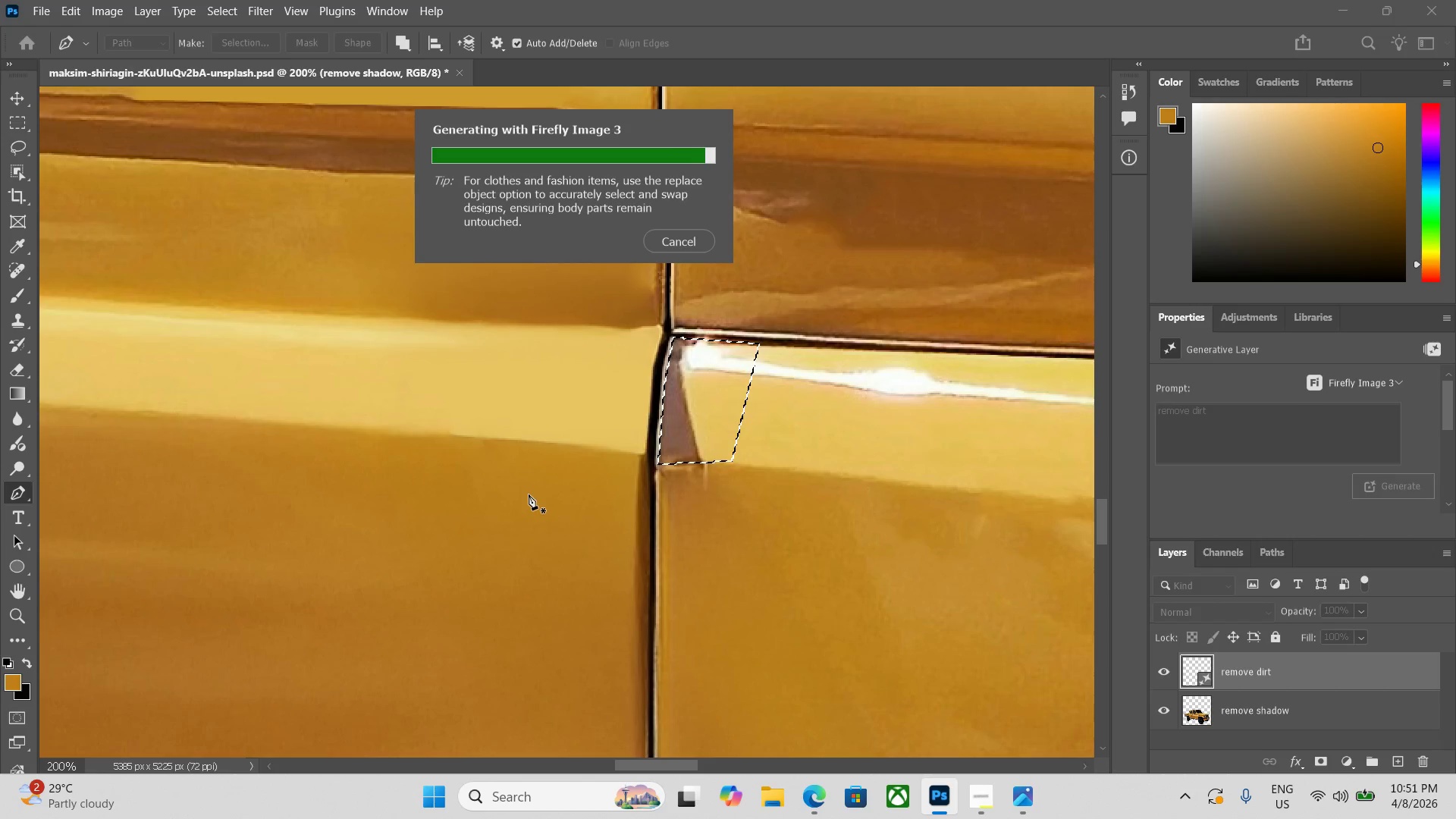 
wait(29.41)
 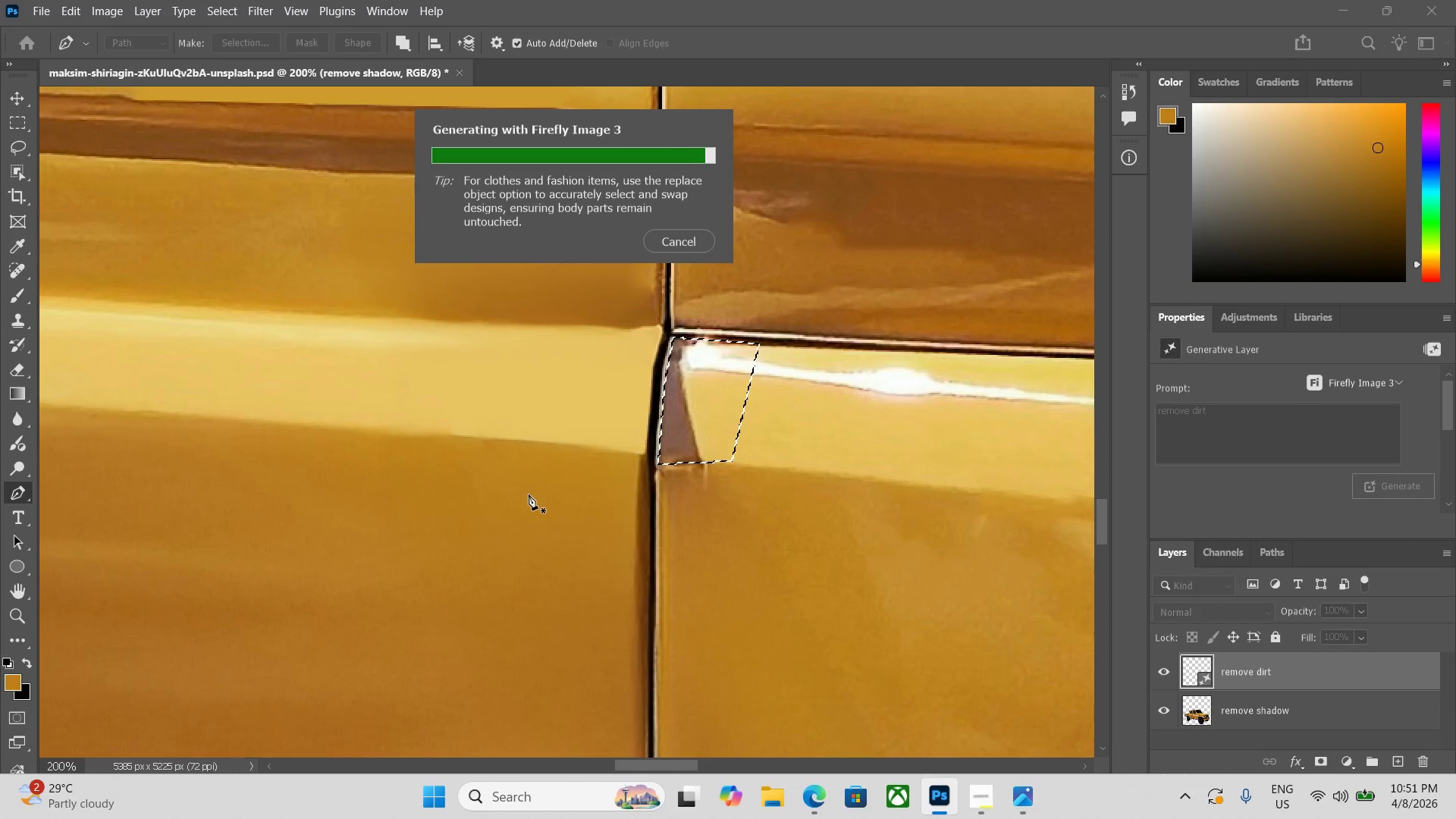 
left_click_drag(start_coordinate=[1446, 389], to_coordinate=[1449, 433])
 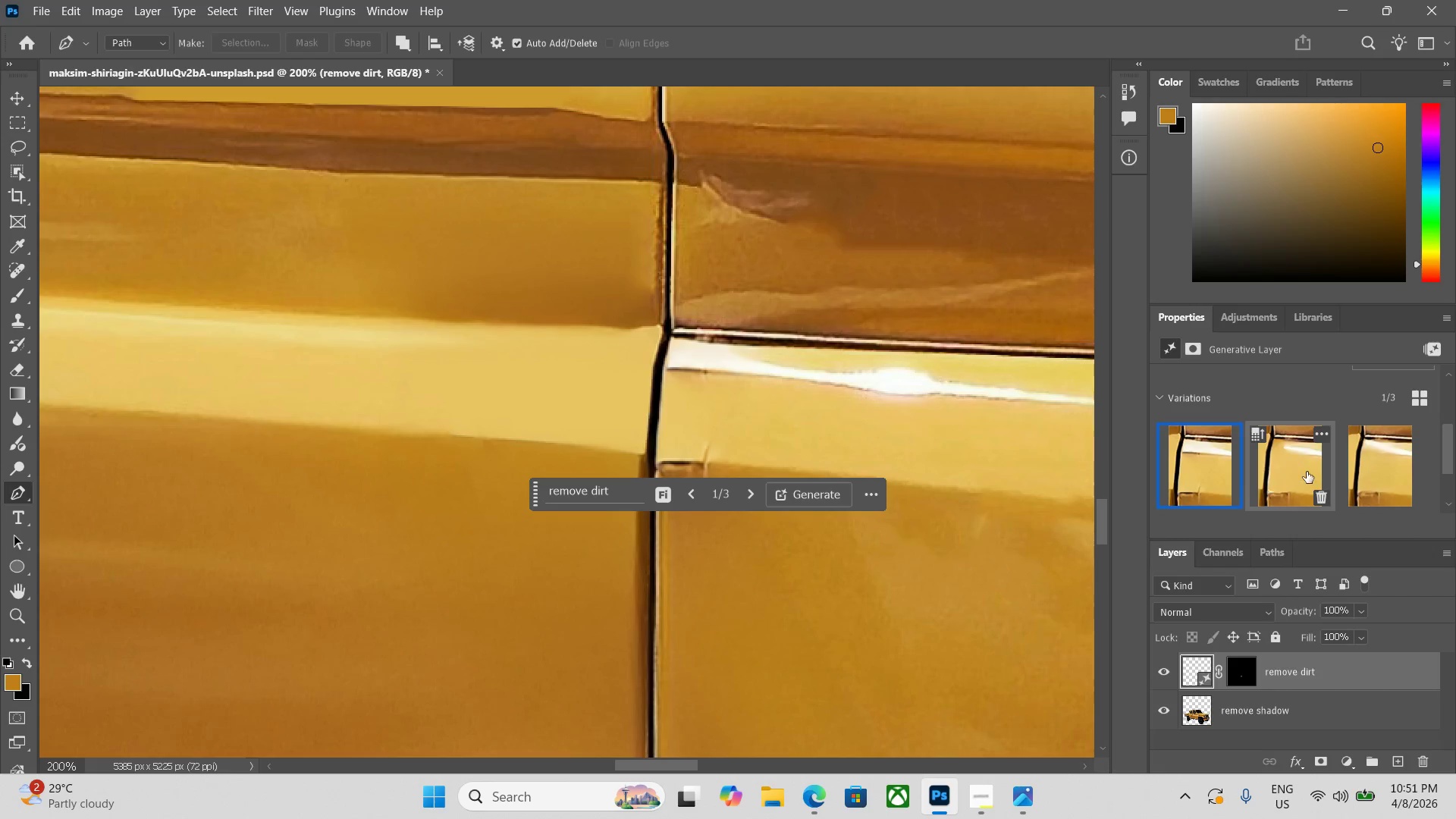 
left_click([1307, 472])
 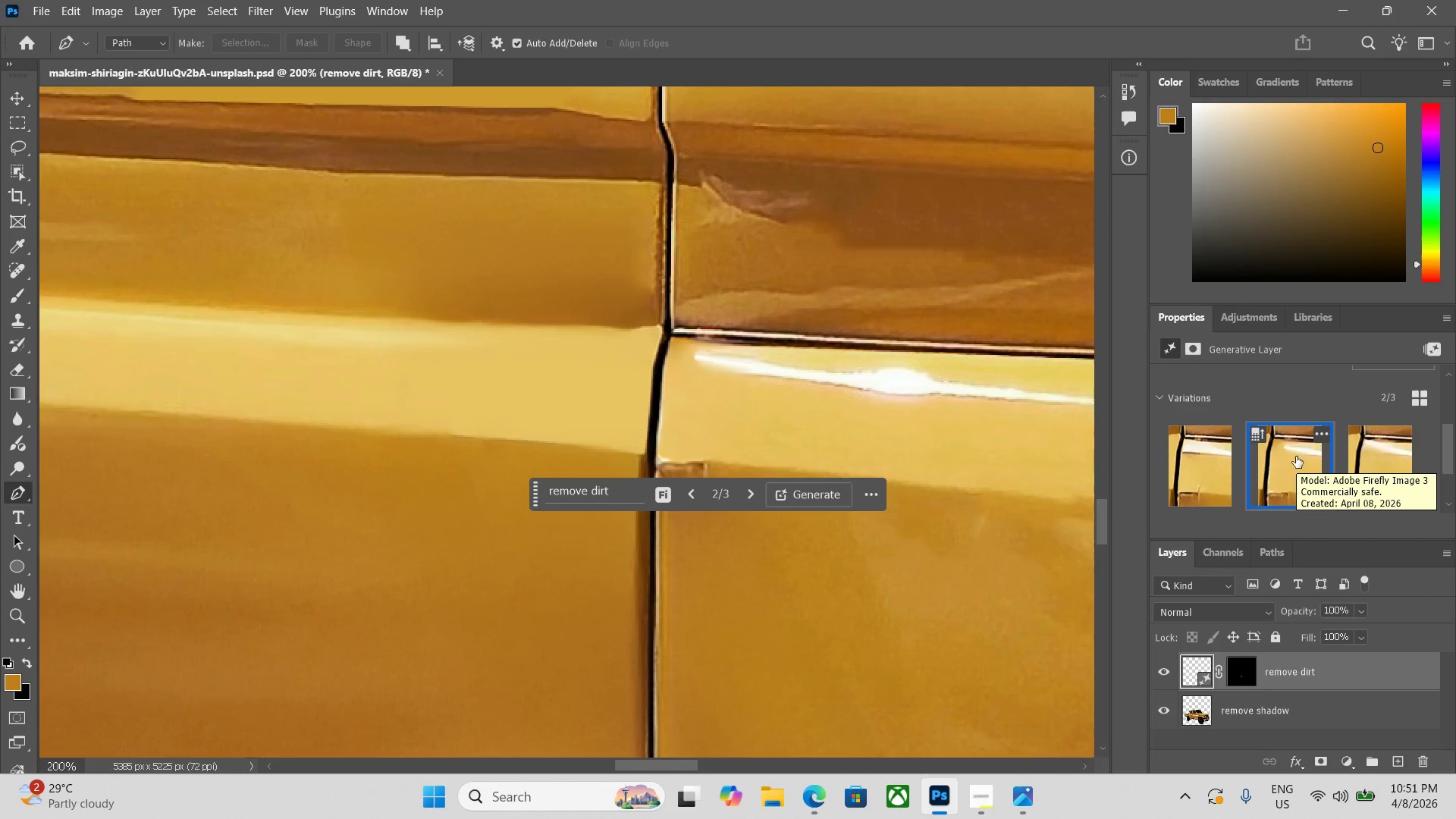 
left_click([1398, 454])
 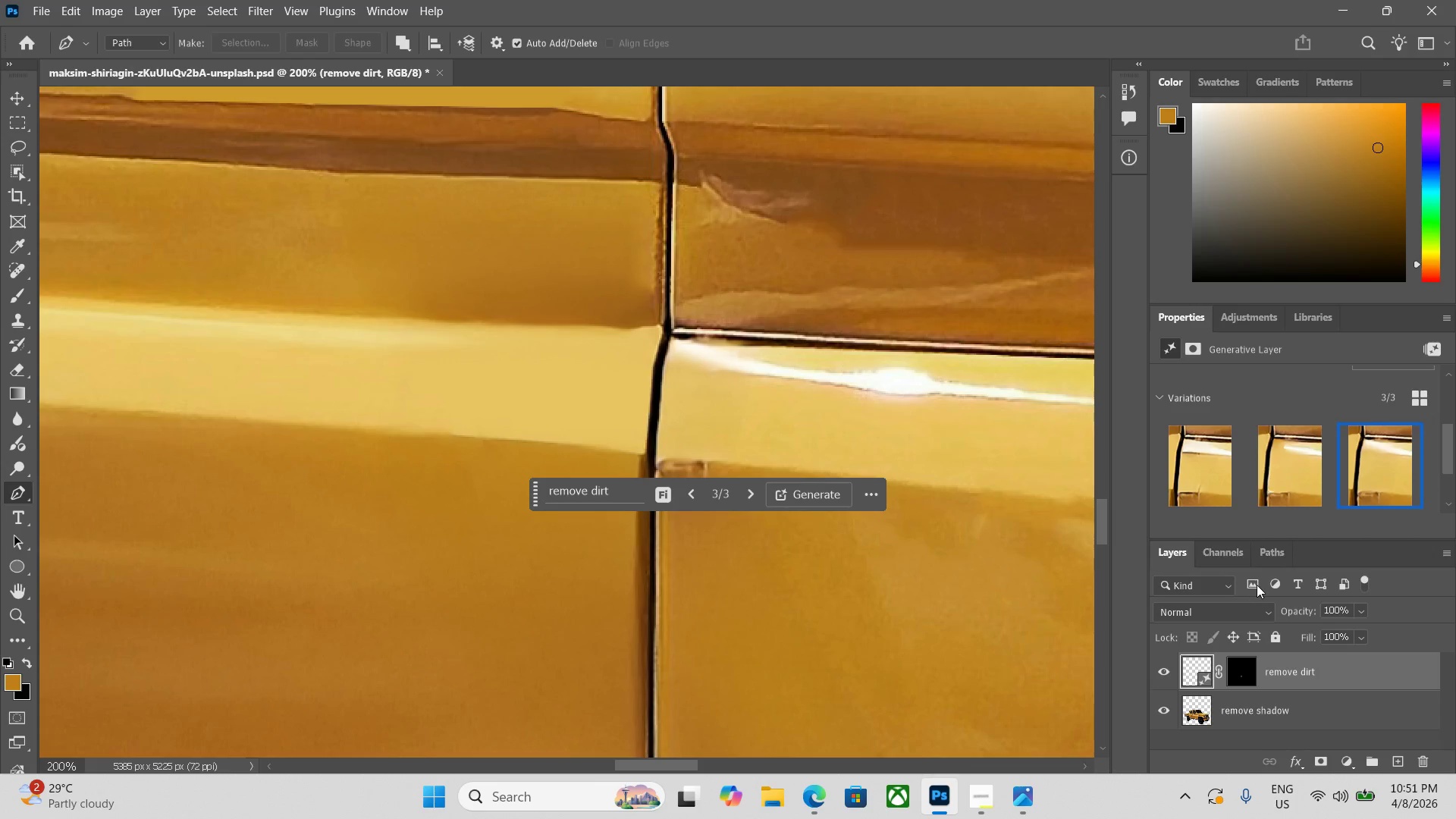 
left_click([1282, 704])
 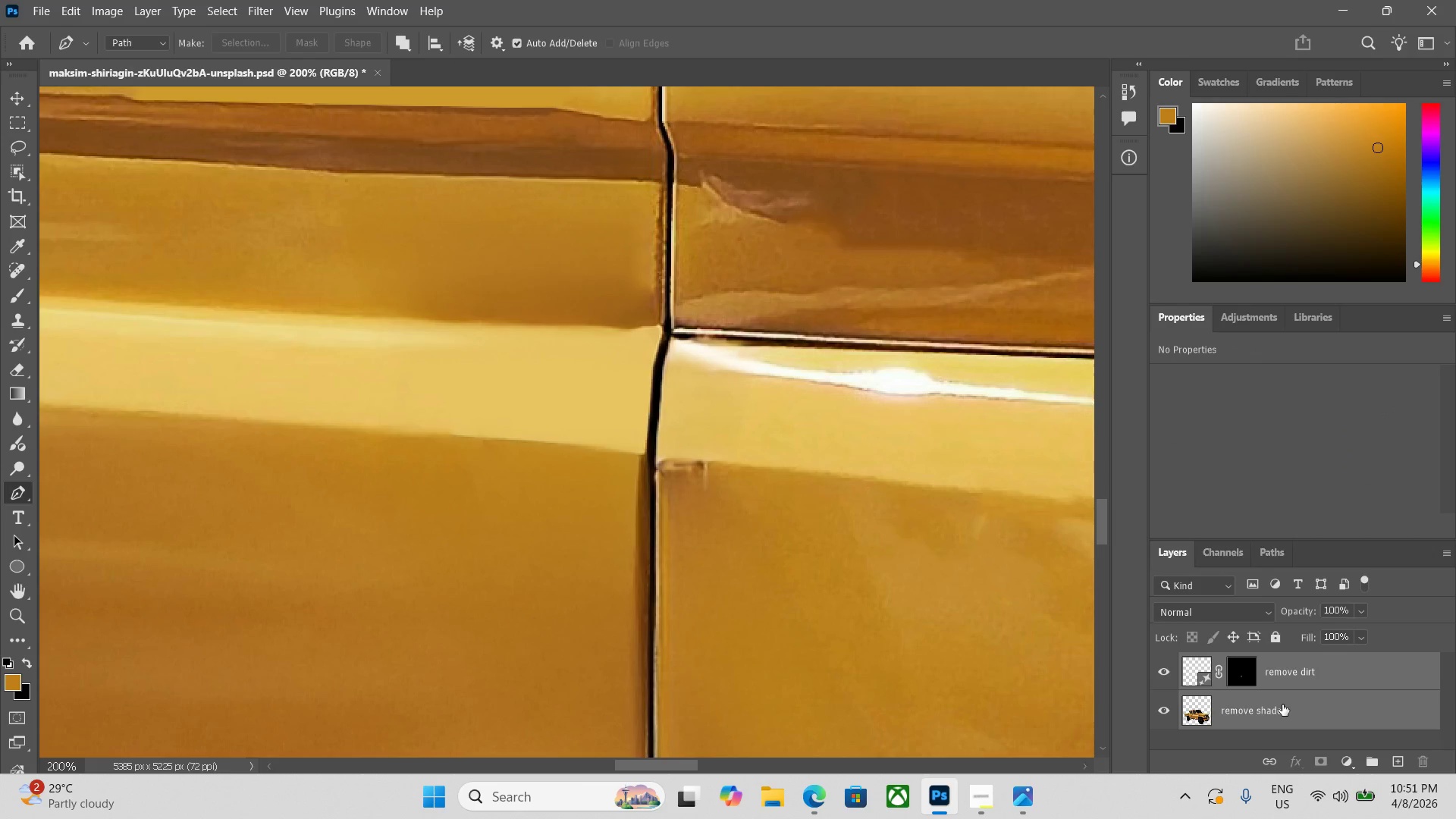 
key(Control+E)
 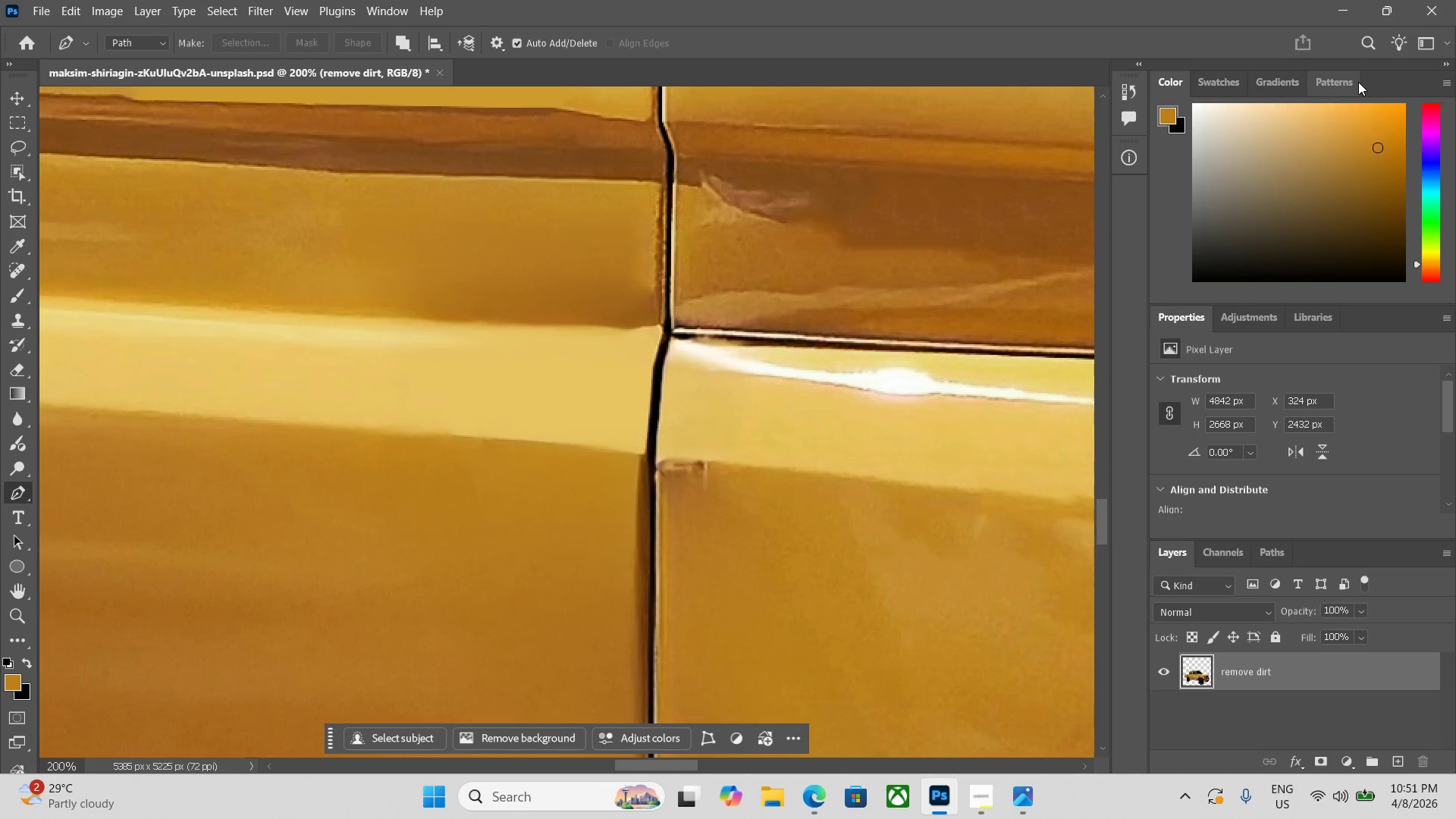 
key(Control+Minus)
 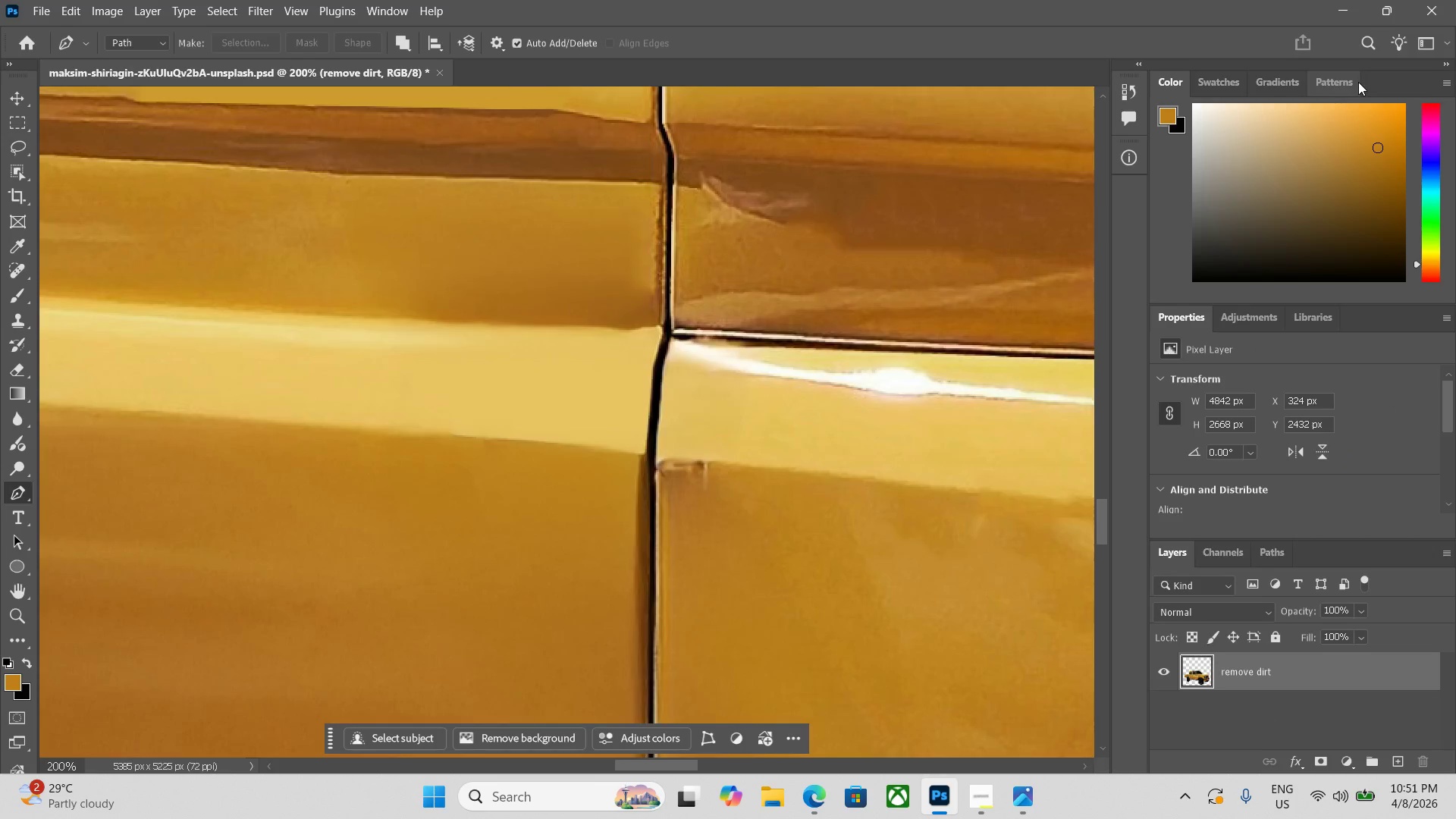 
key(Control+Minus)
 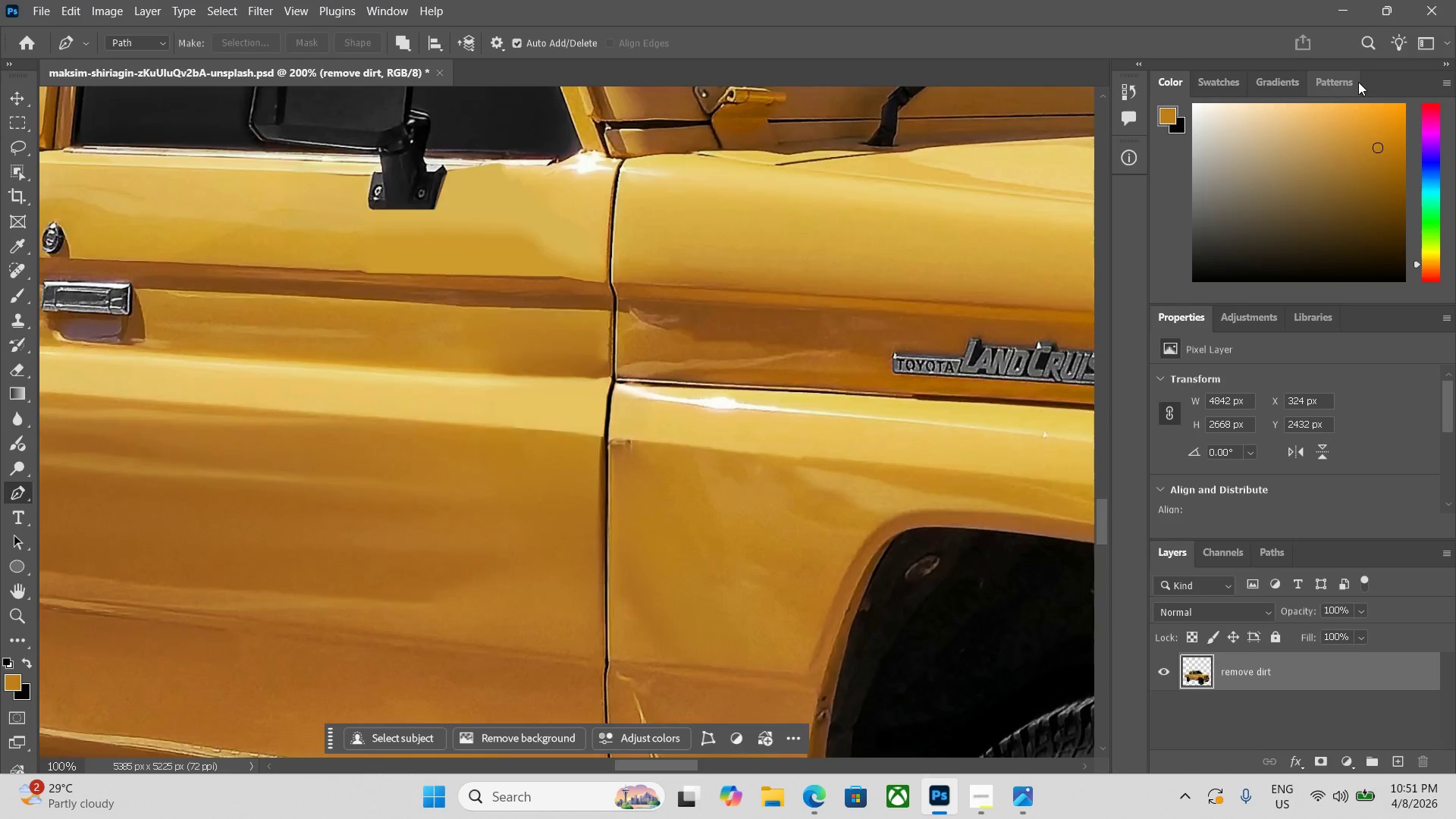 
key(Control+Minus)
 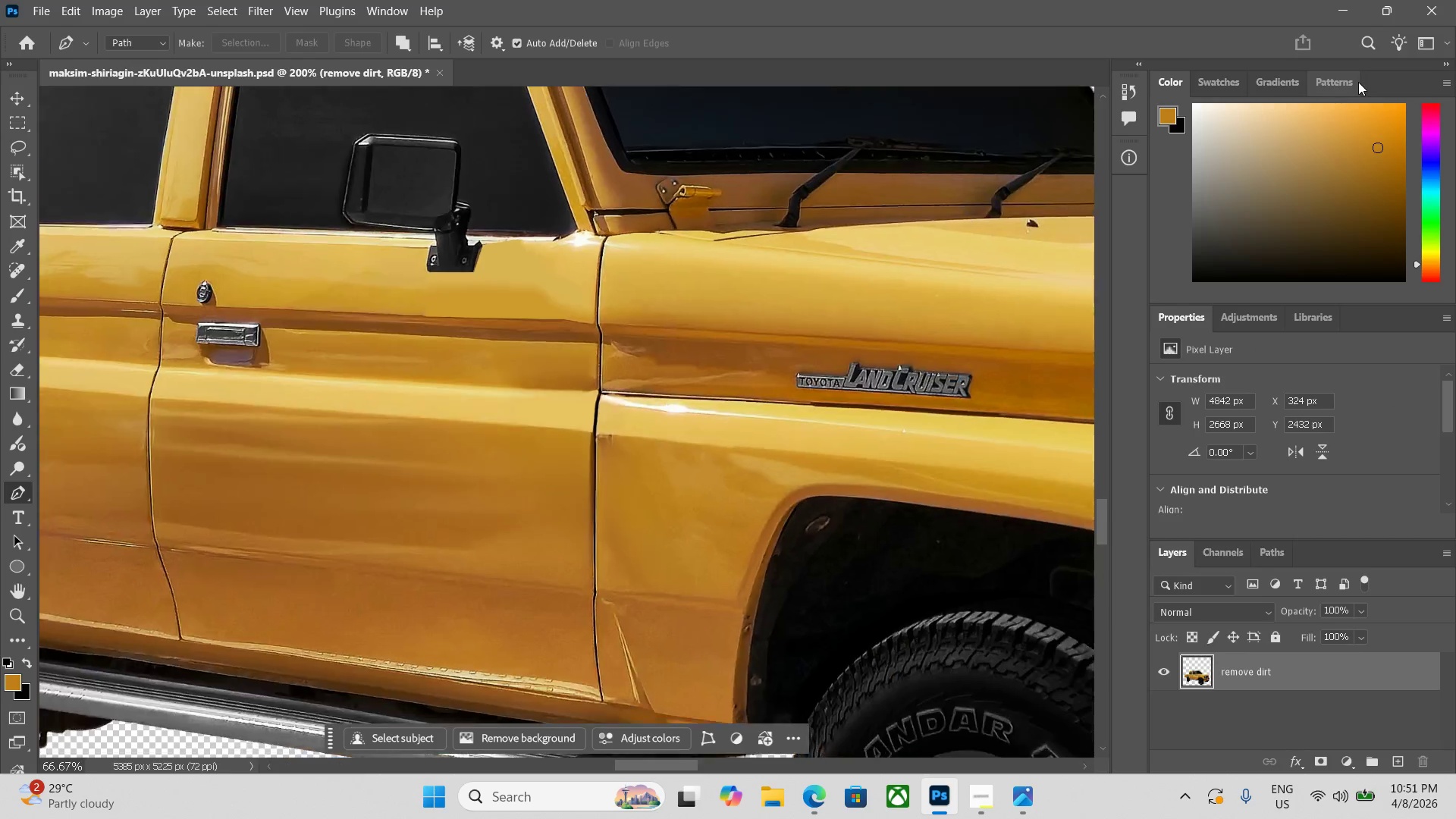 
key(Control+Minus)
 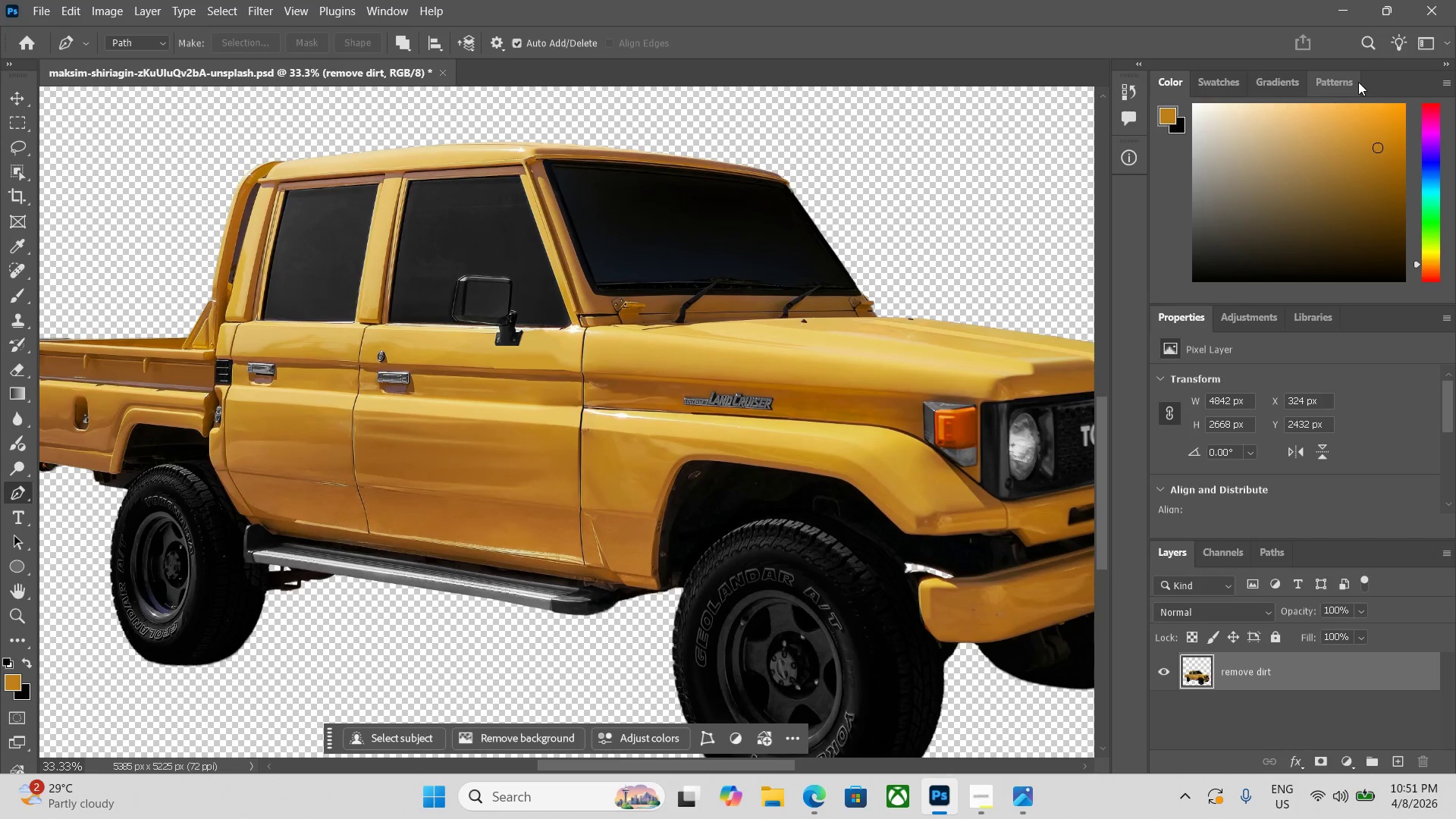 
key(Control+Equal)
 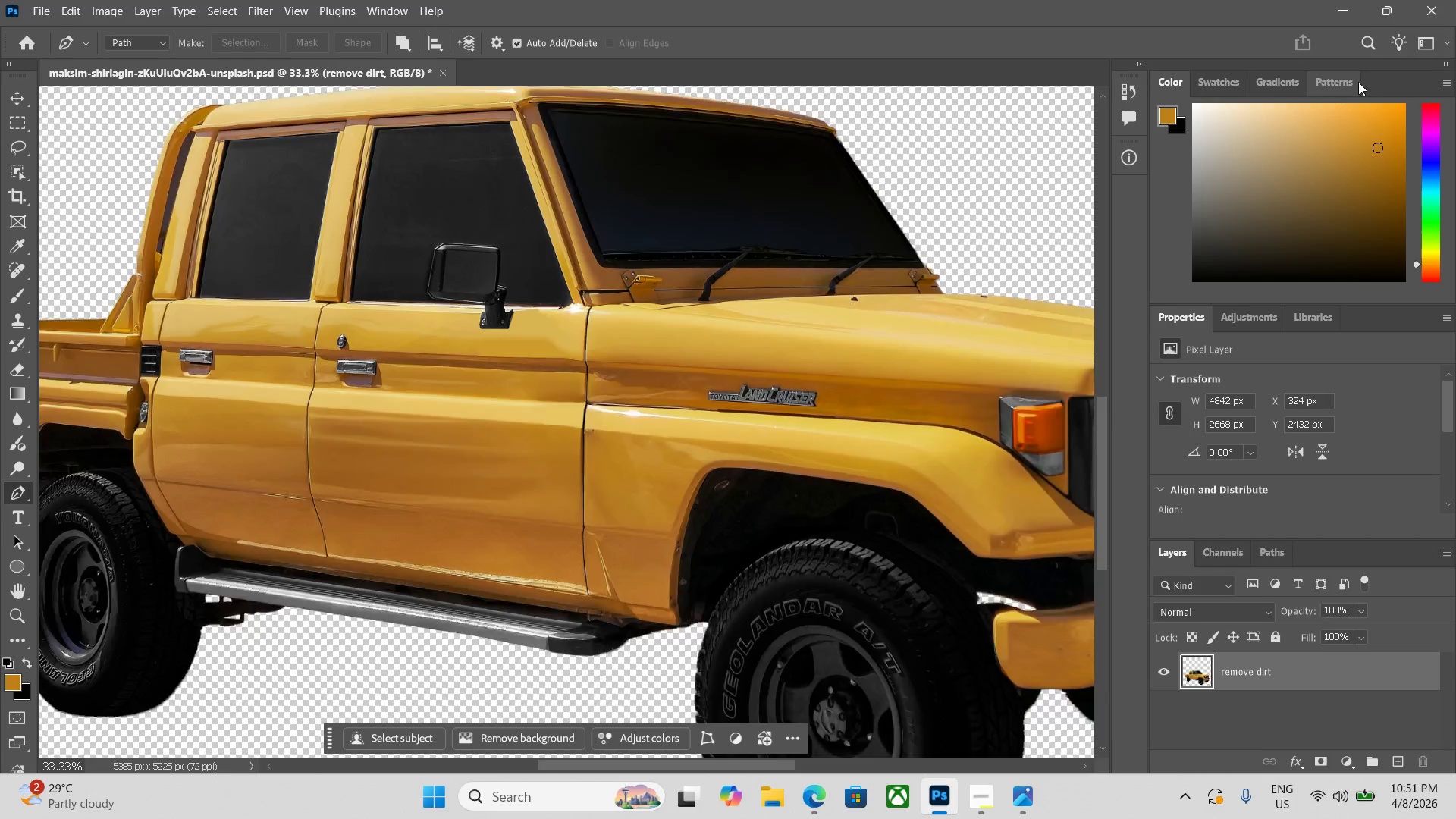 
key(Control+Equal)
 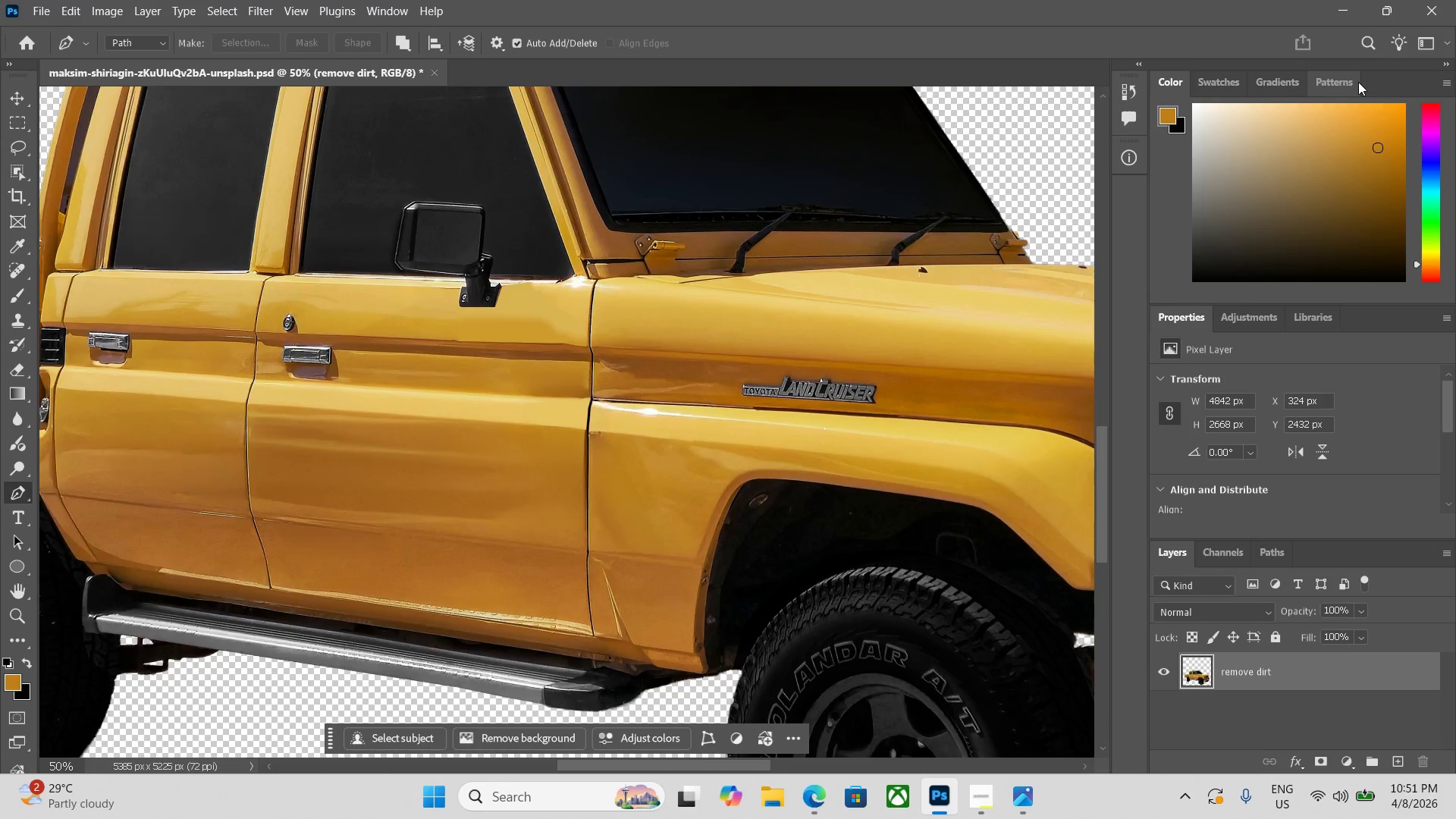 
key(Control+Equal)
 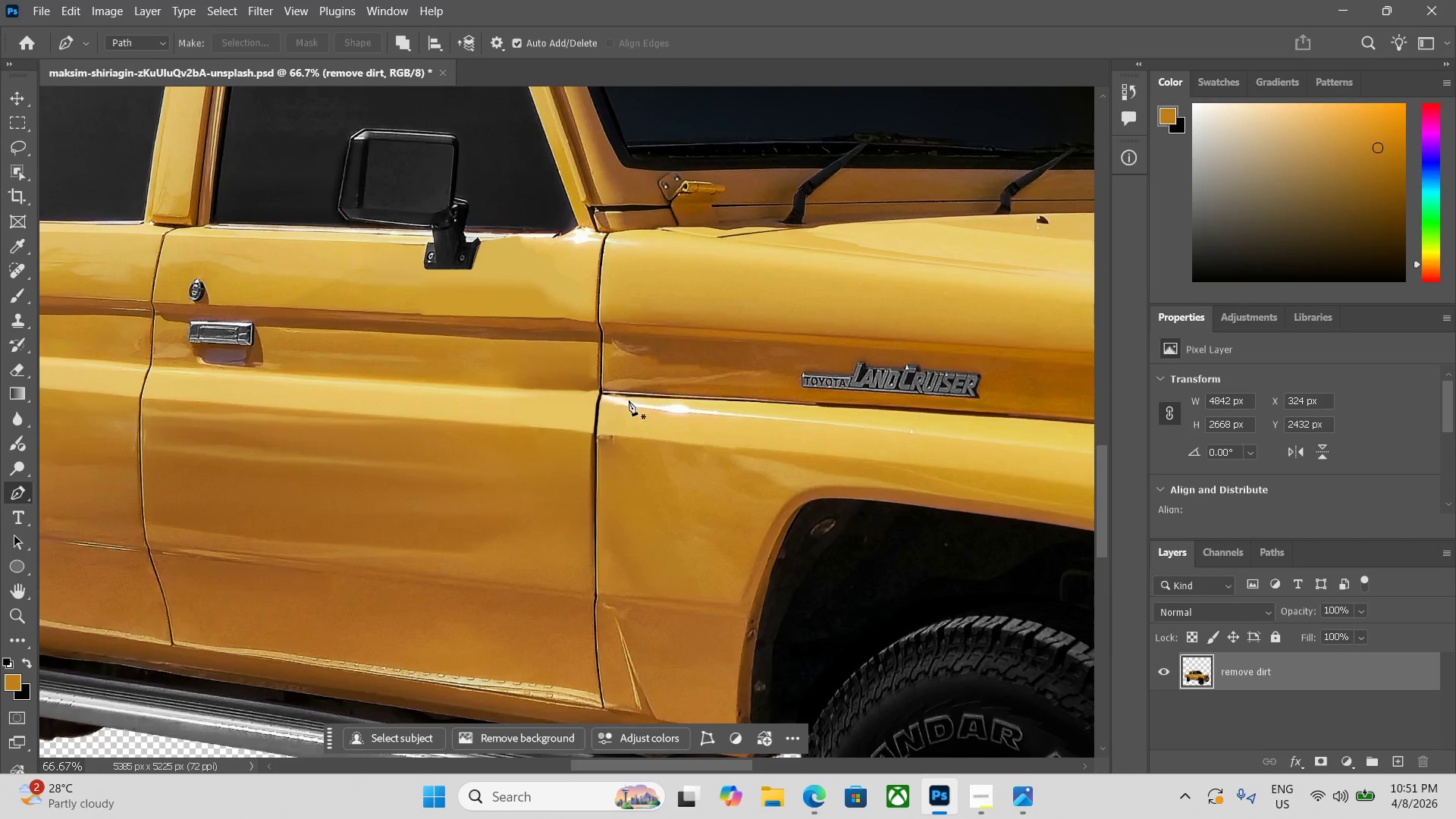 
key(Control+Equal)
 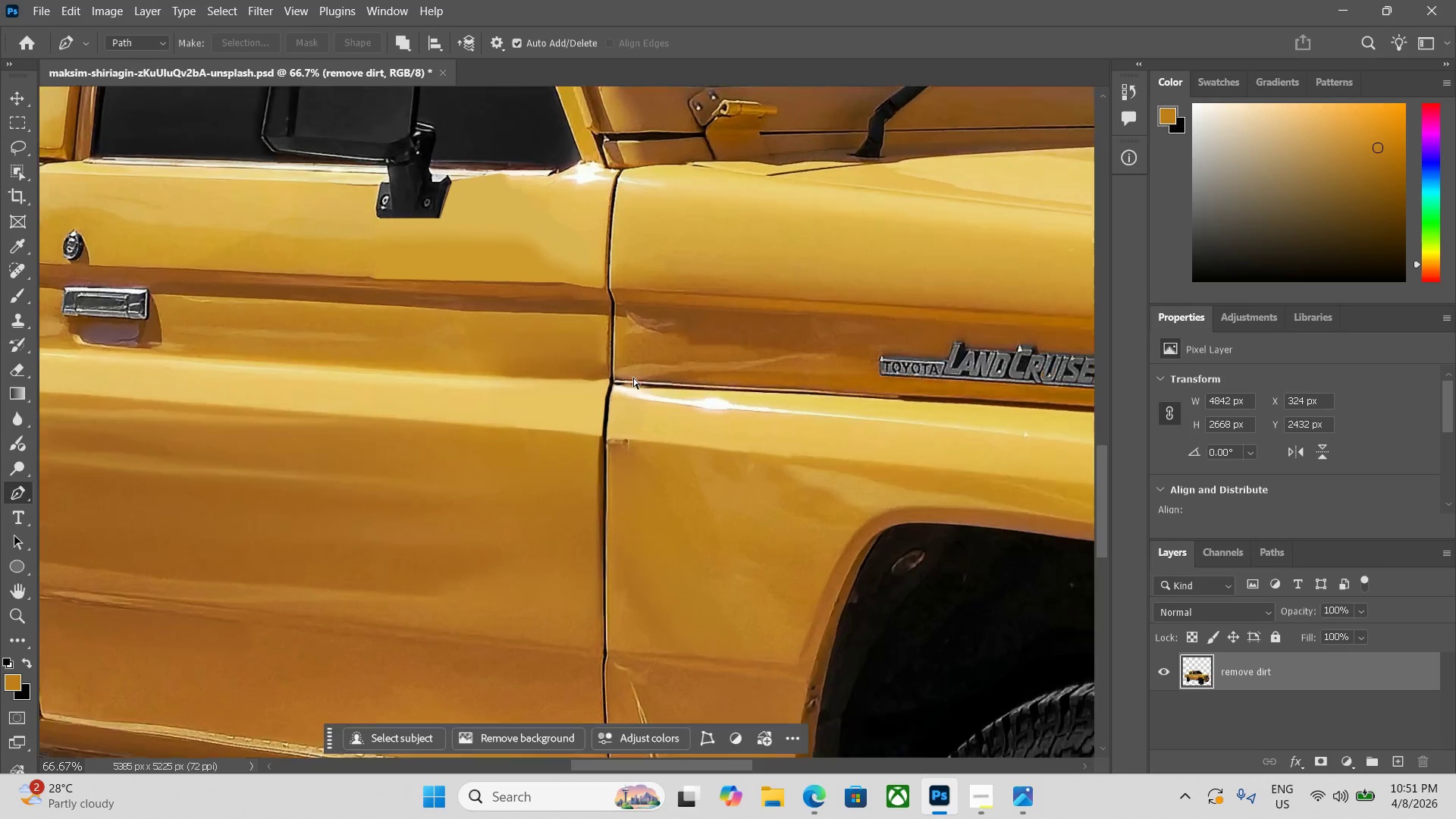 
key(Control+Equal)
 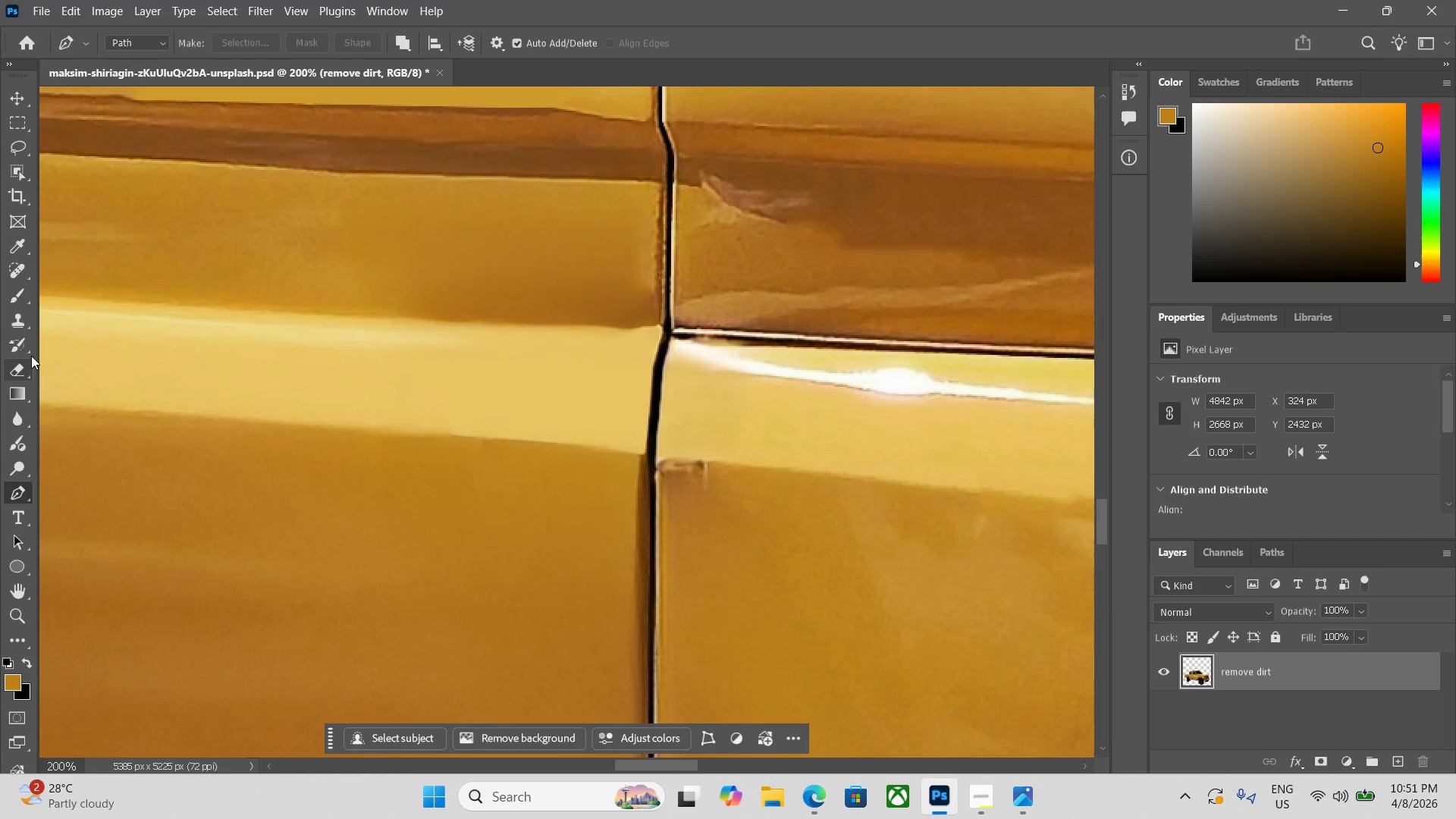 
left_click([24, 267])
 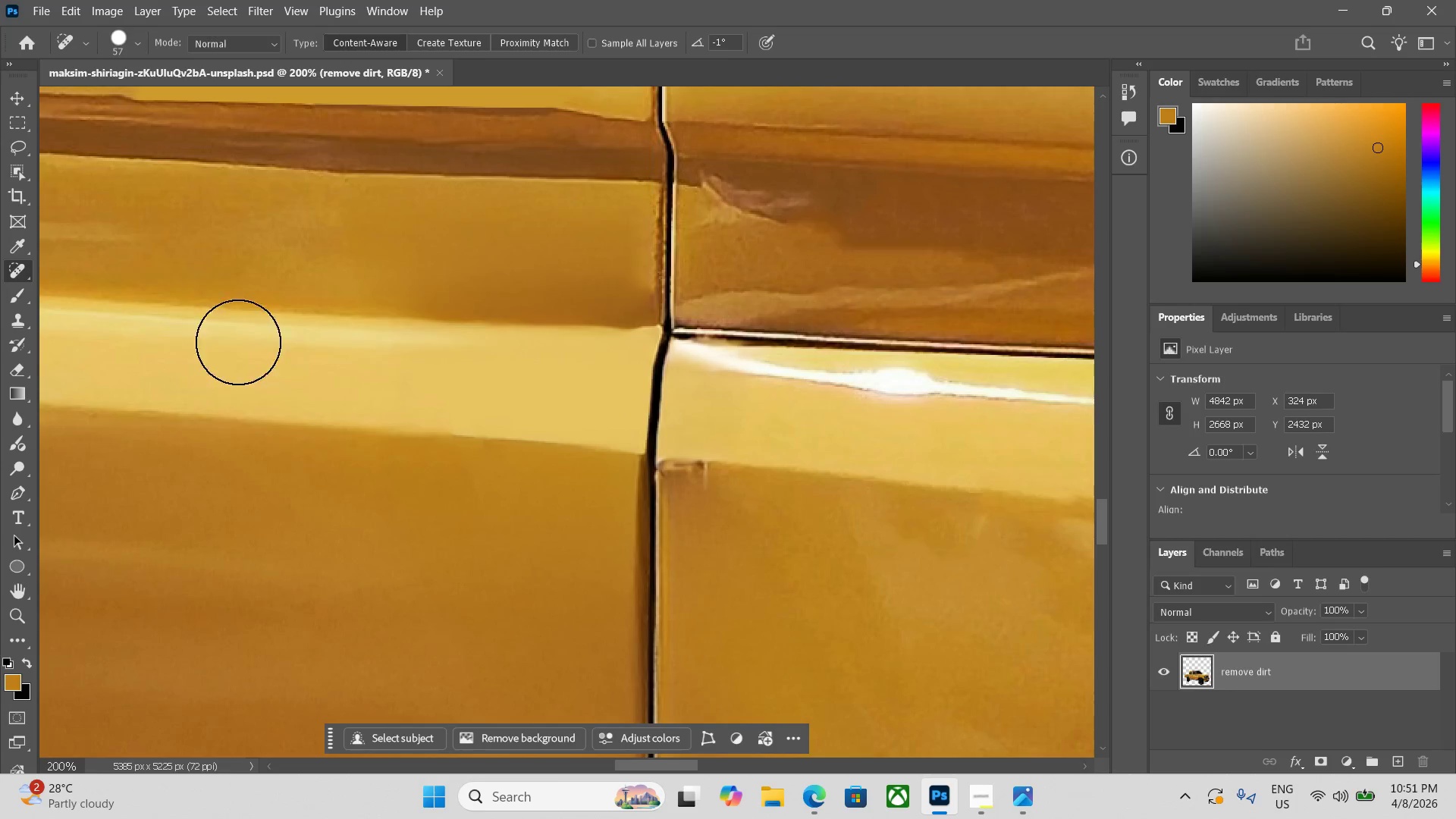 
right_click([263, 356])
 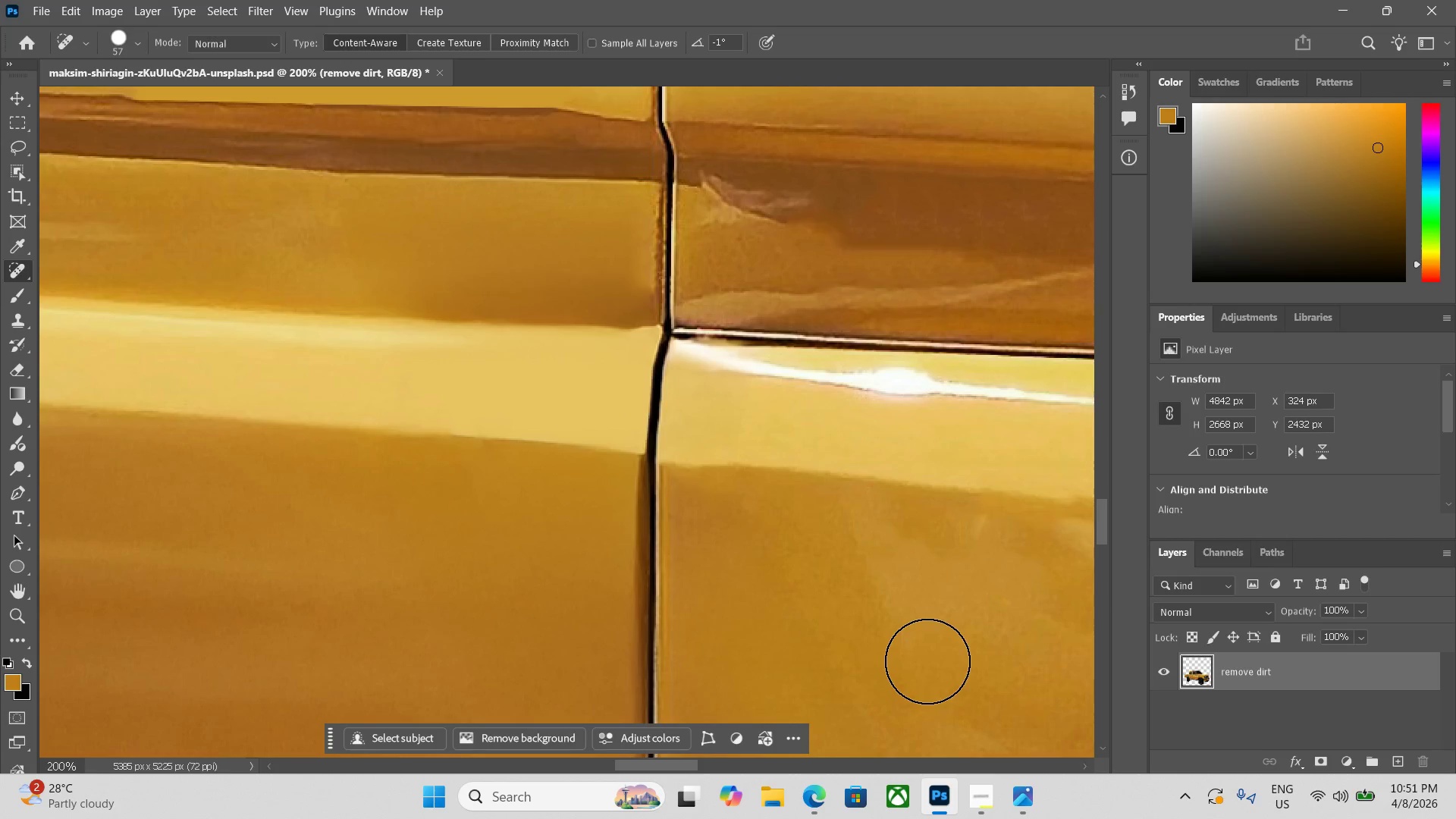 
key(Control+Minus)
 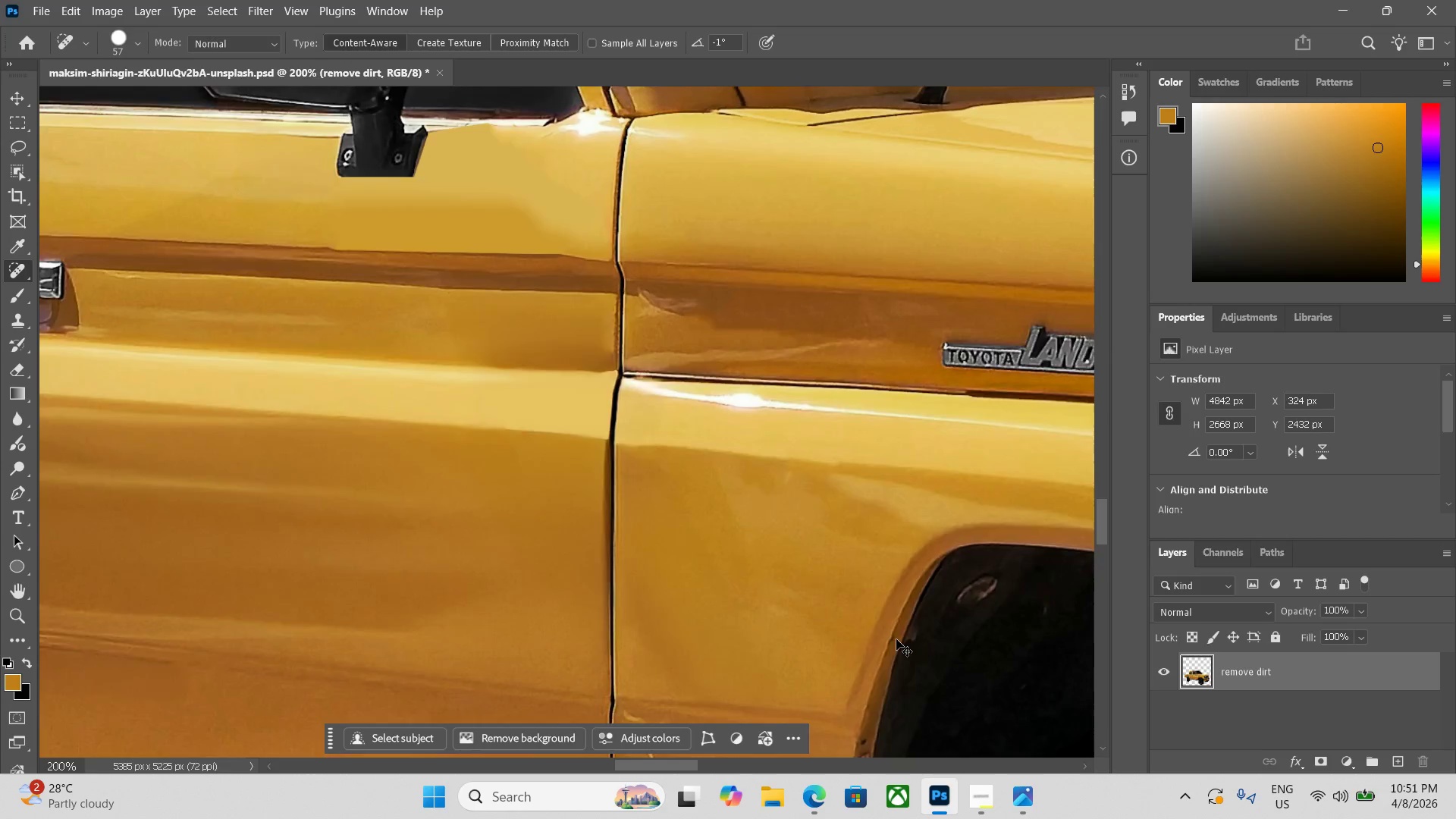 
key(Control+Minus)
 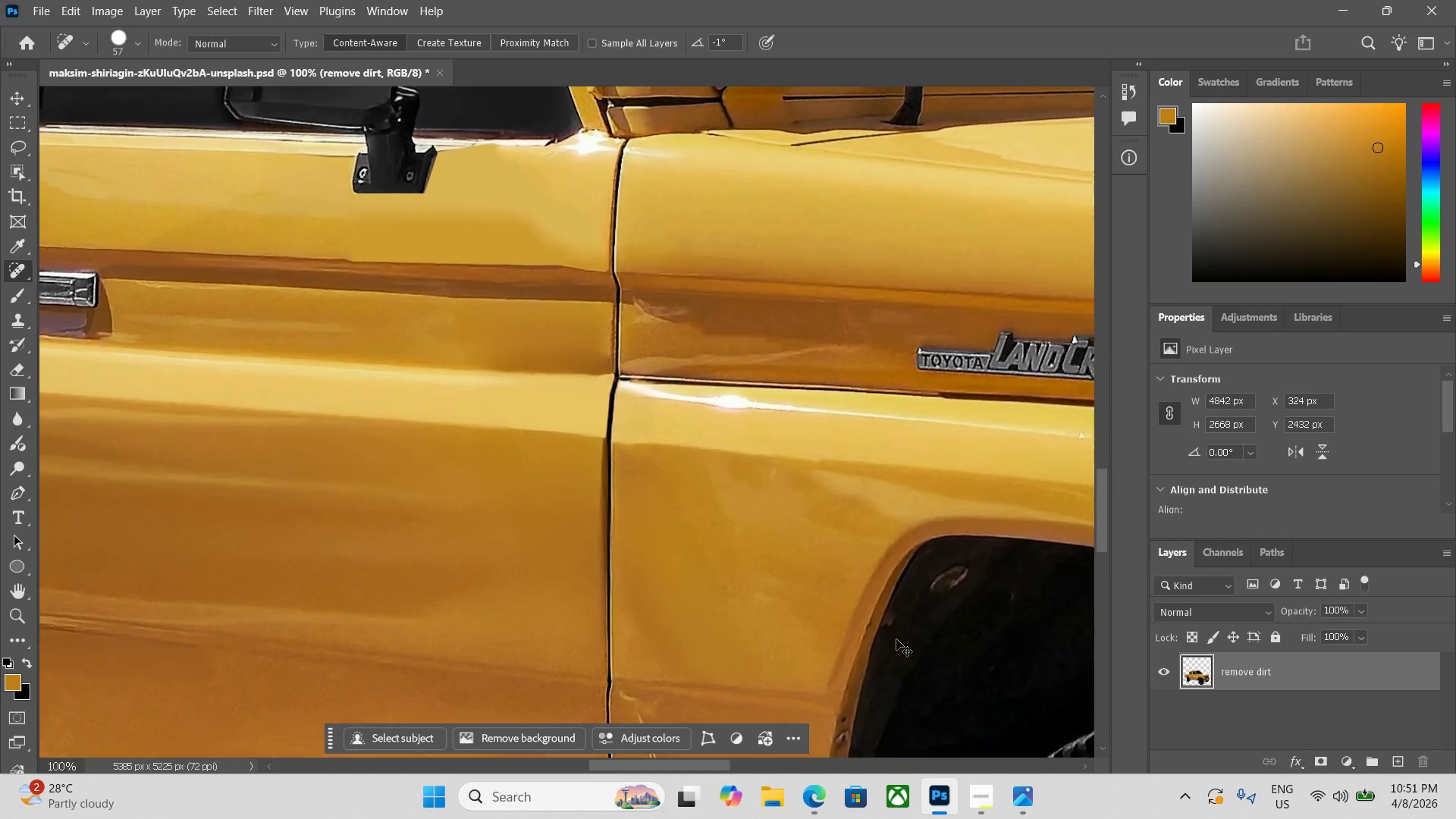 
key(Control+Minus)
 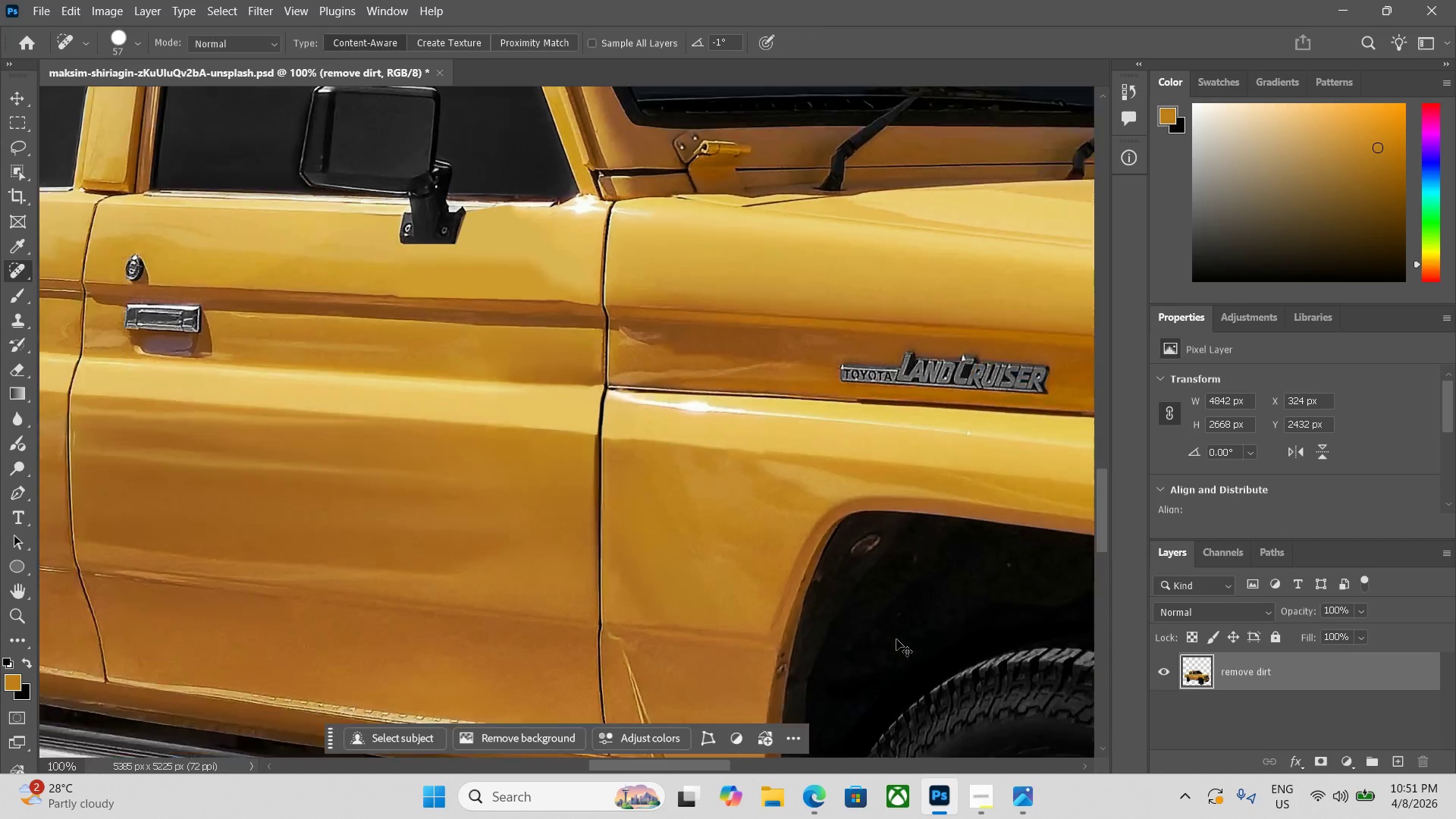 
key(Control+Minus)
 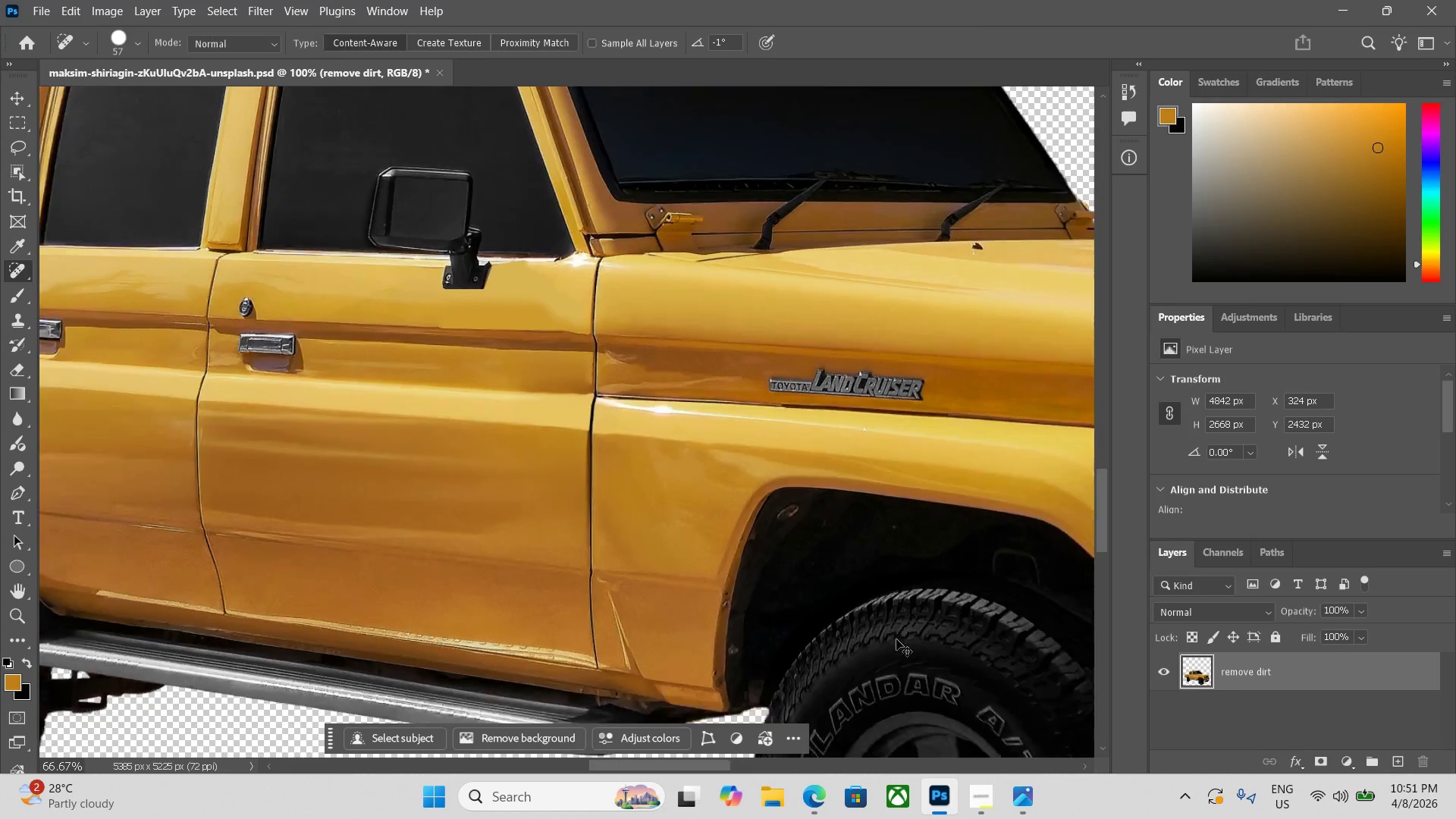 
key(Control+Minus)
 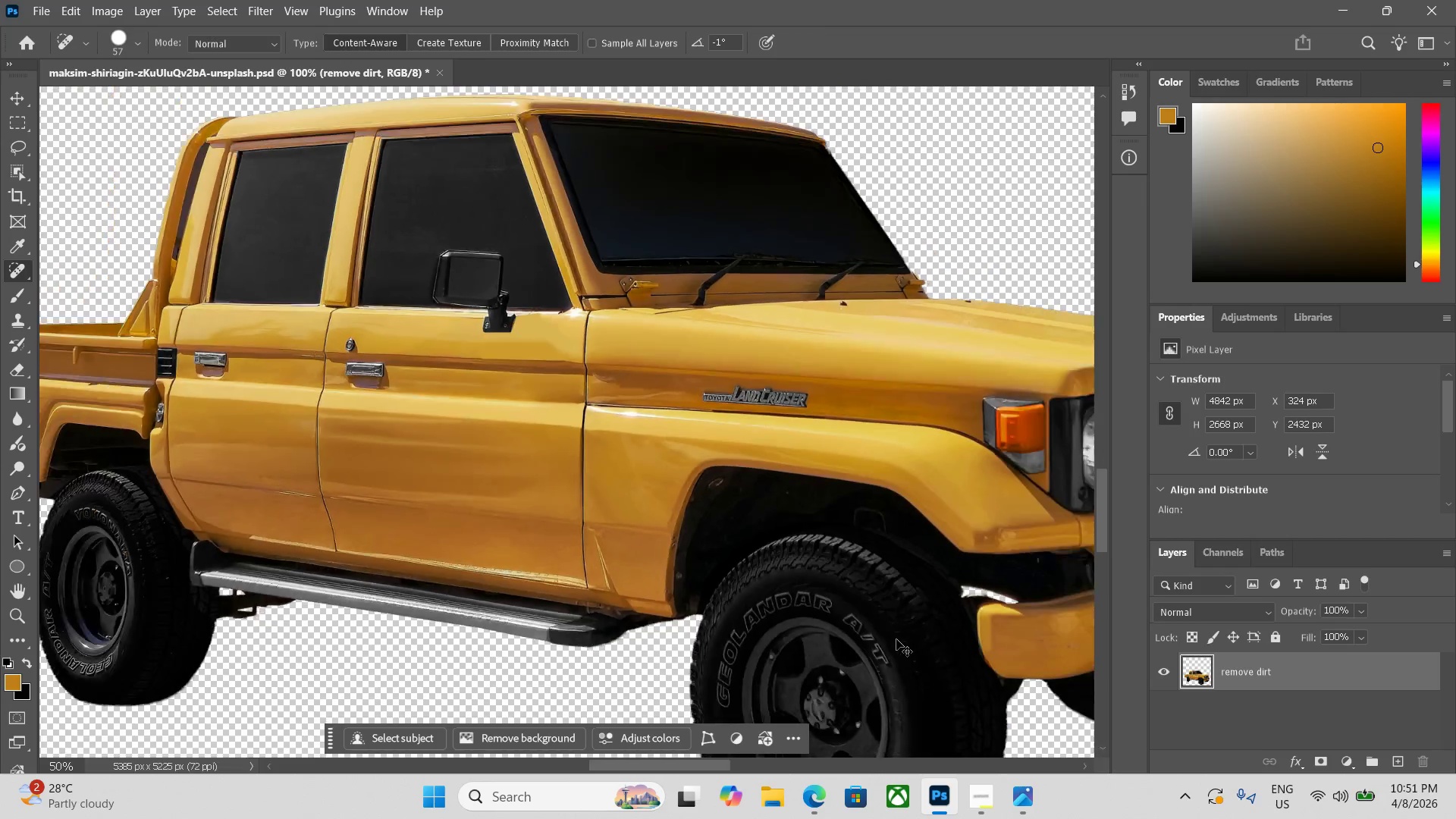 
key(Control+Minus)
 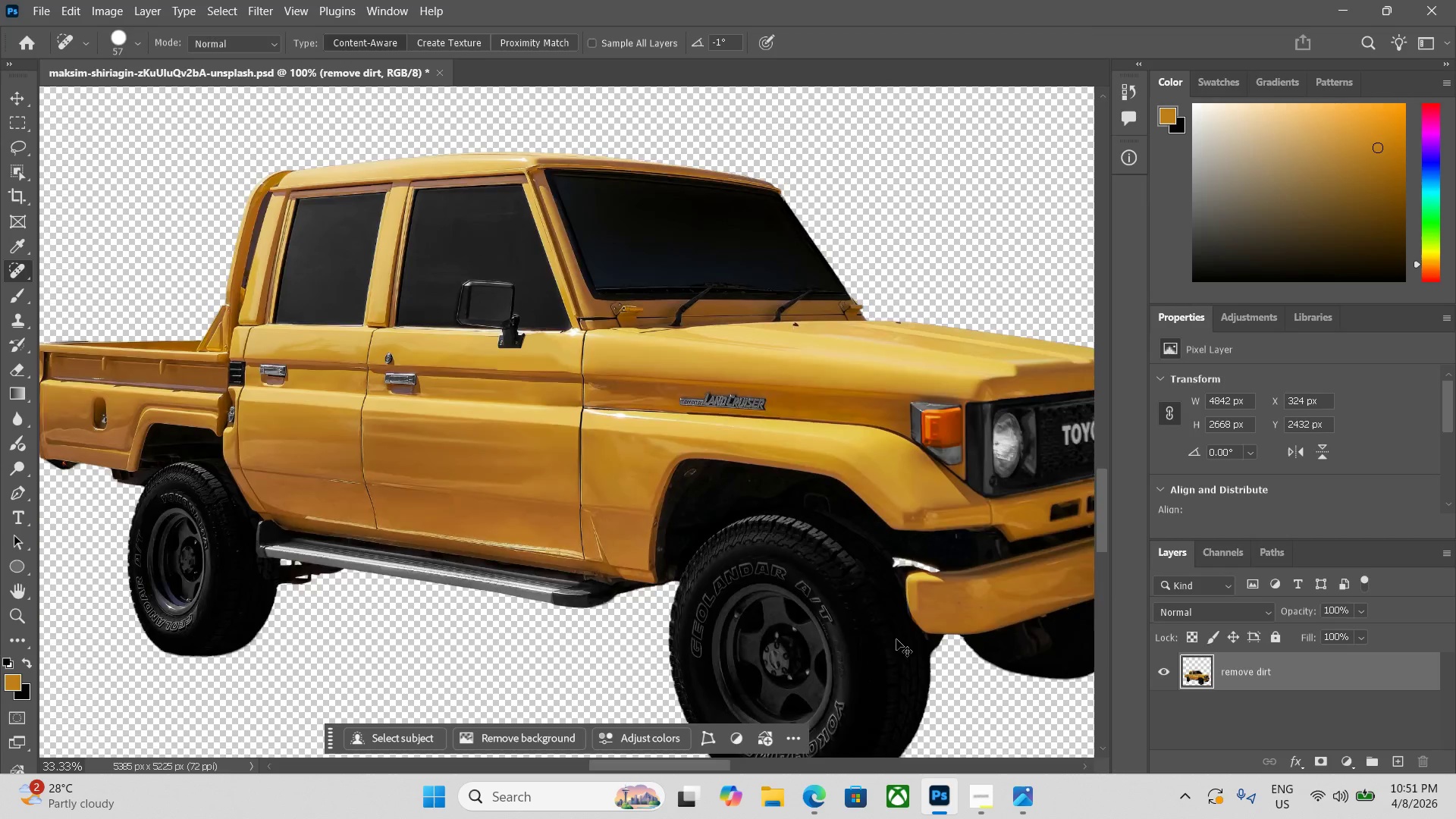 
key(Control+Minus)
 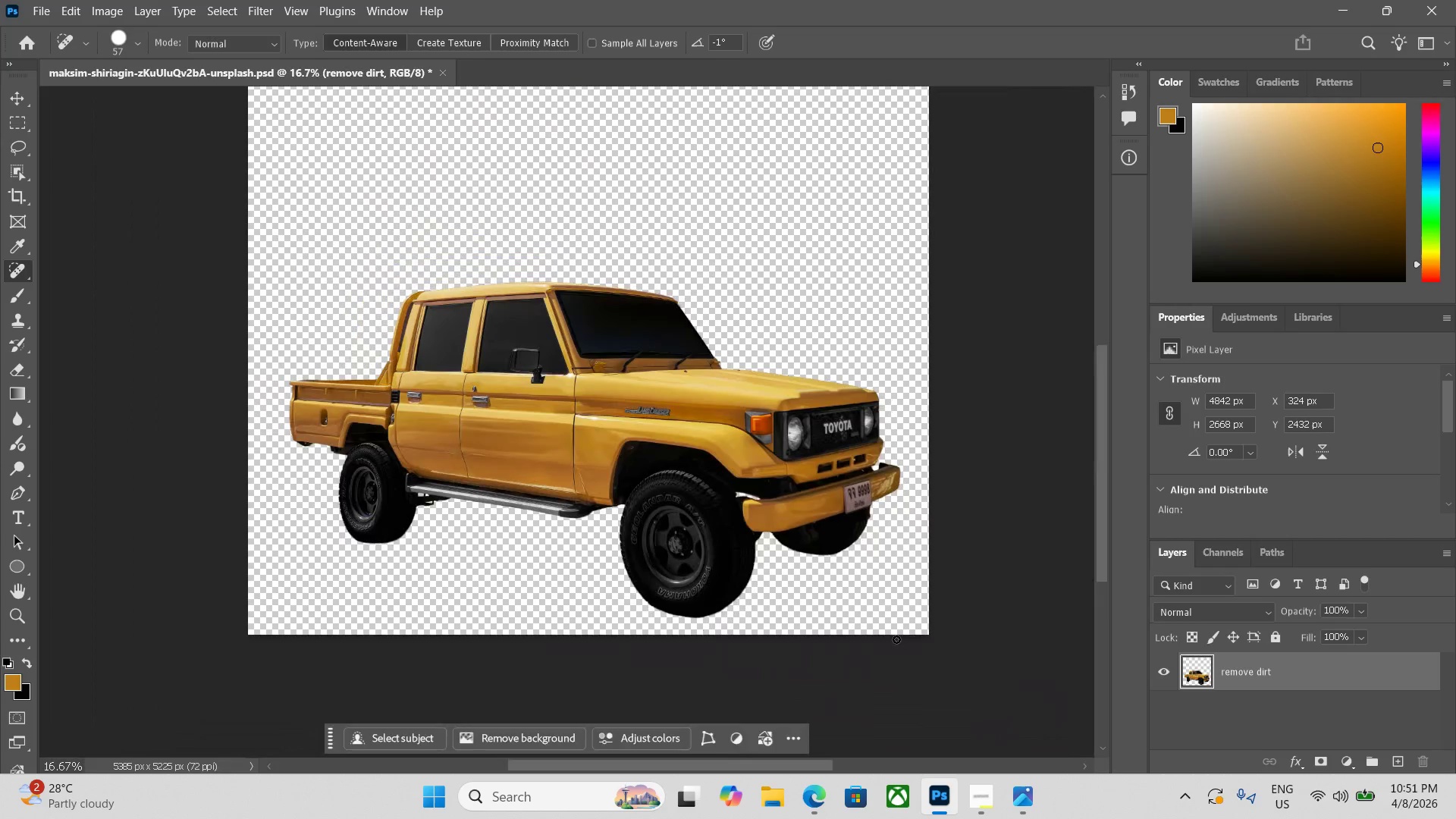 
key(Control+Equal)
 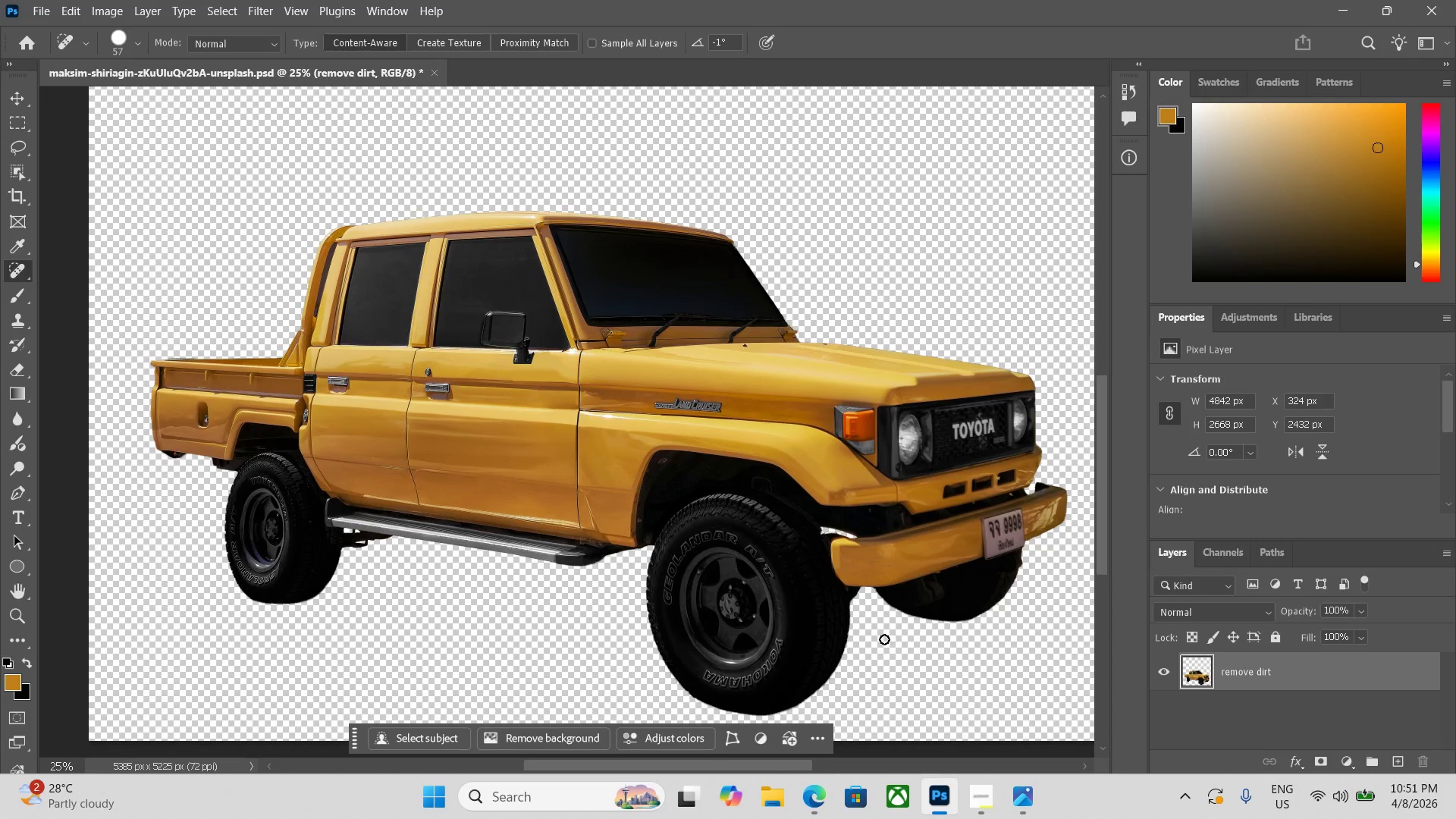 
wait(11.45)
 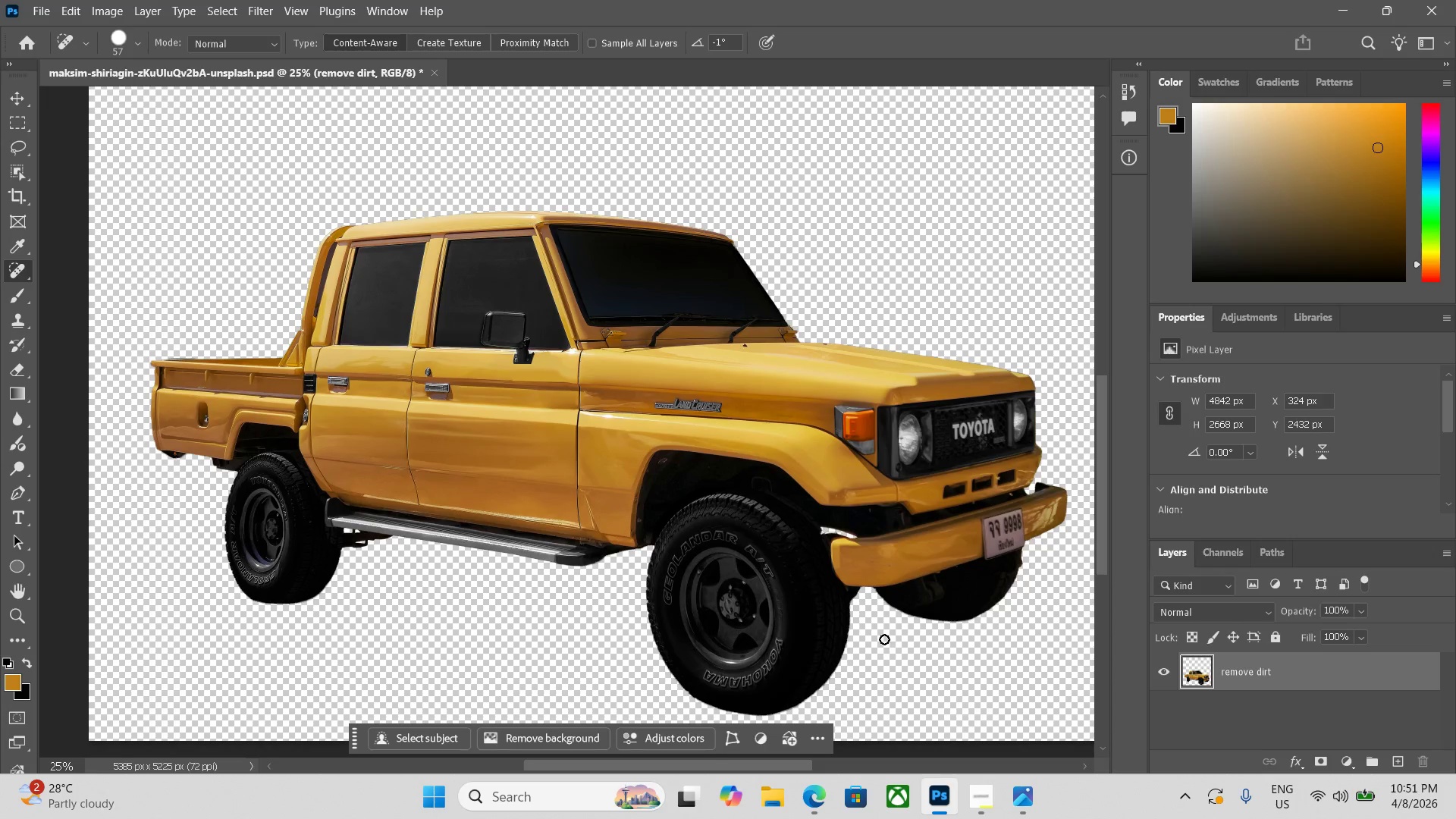 
hold_key(key=ControlLeft, duration=0.98)
 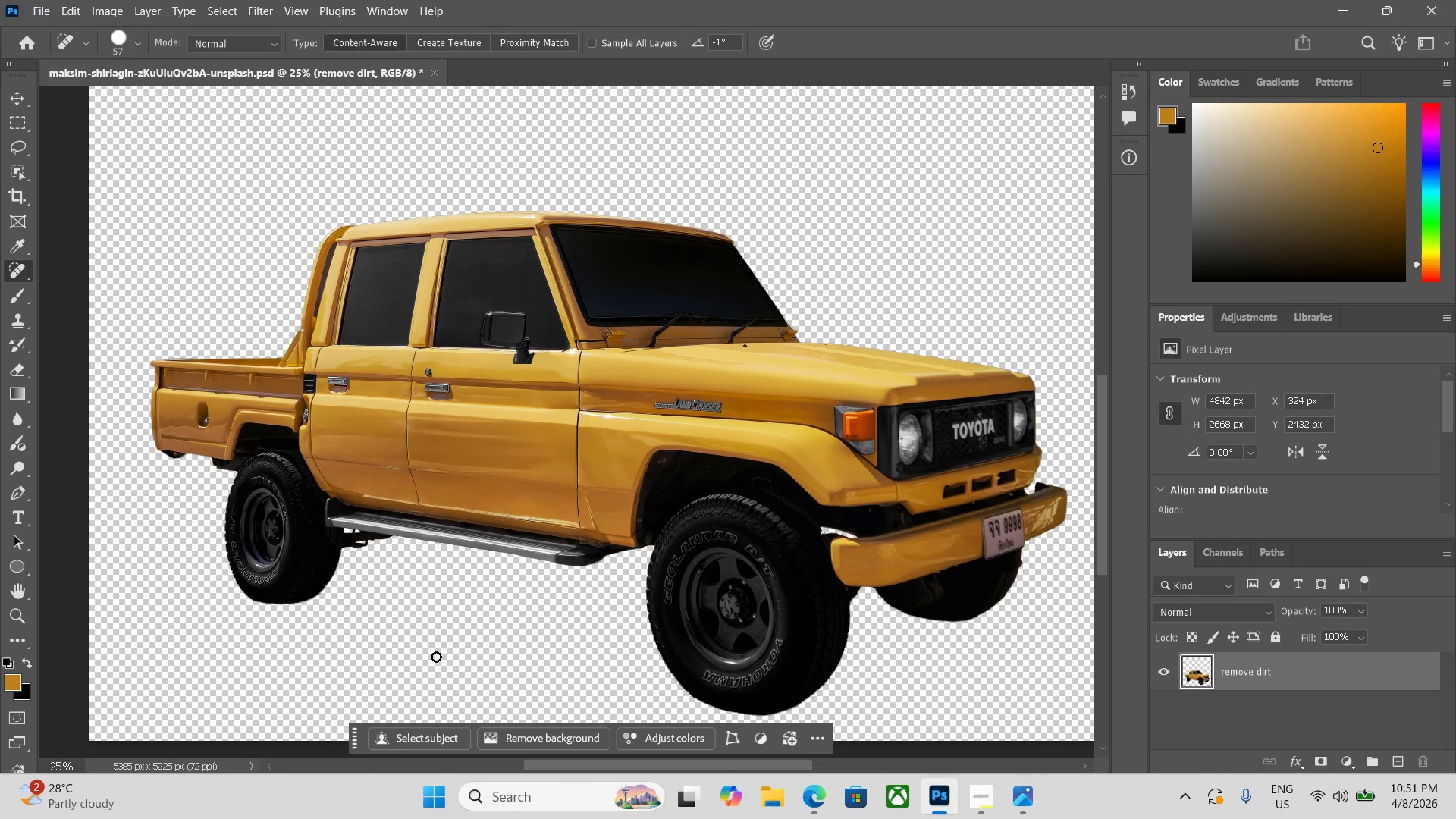 
key(Control+ControlLeft)
 